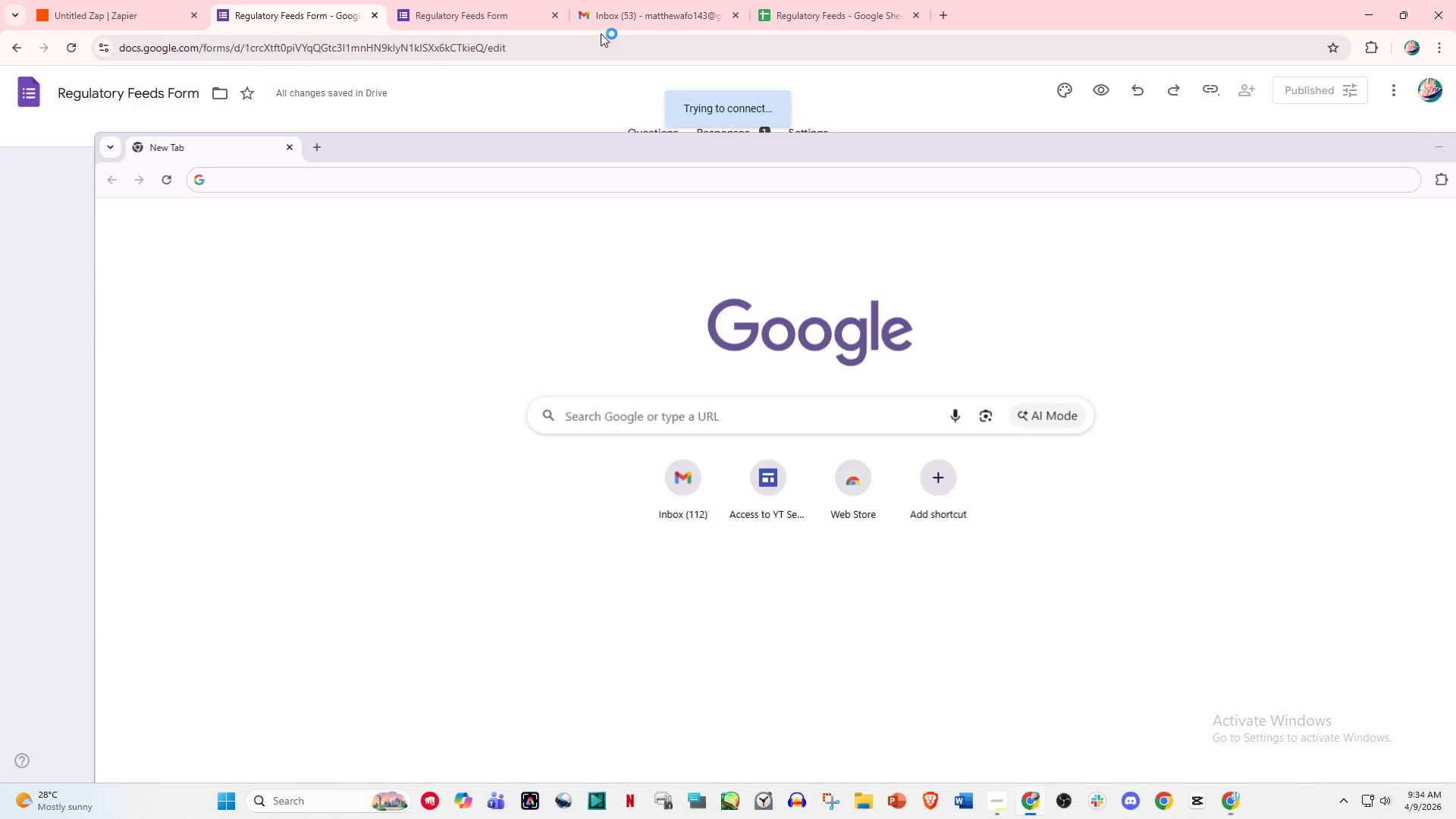 
triple_click([400, 5])
 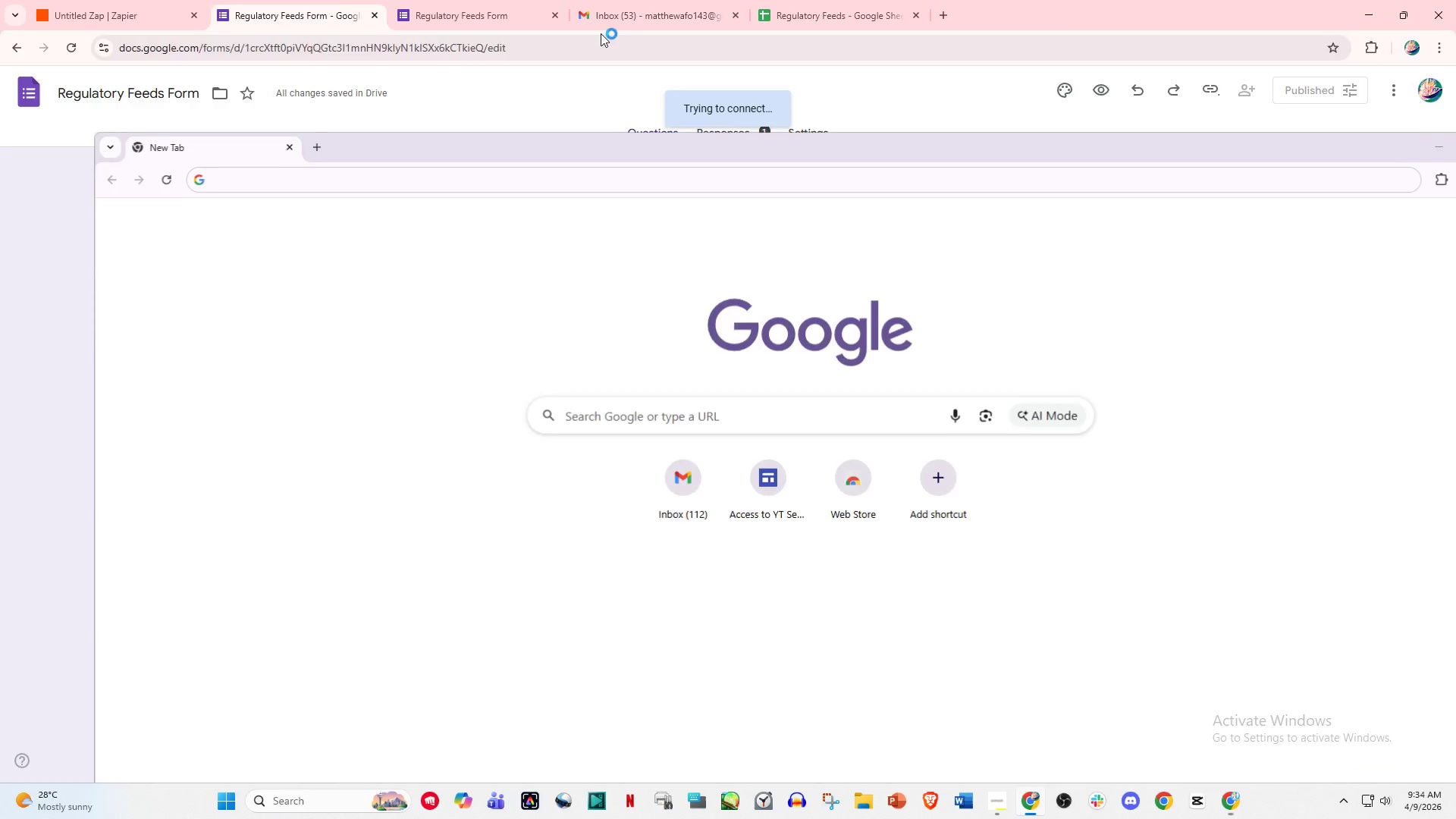 
left_click_drag(start_coordinate=[379, 5], to_coordinate=[399, 50])
 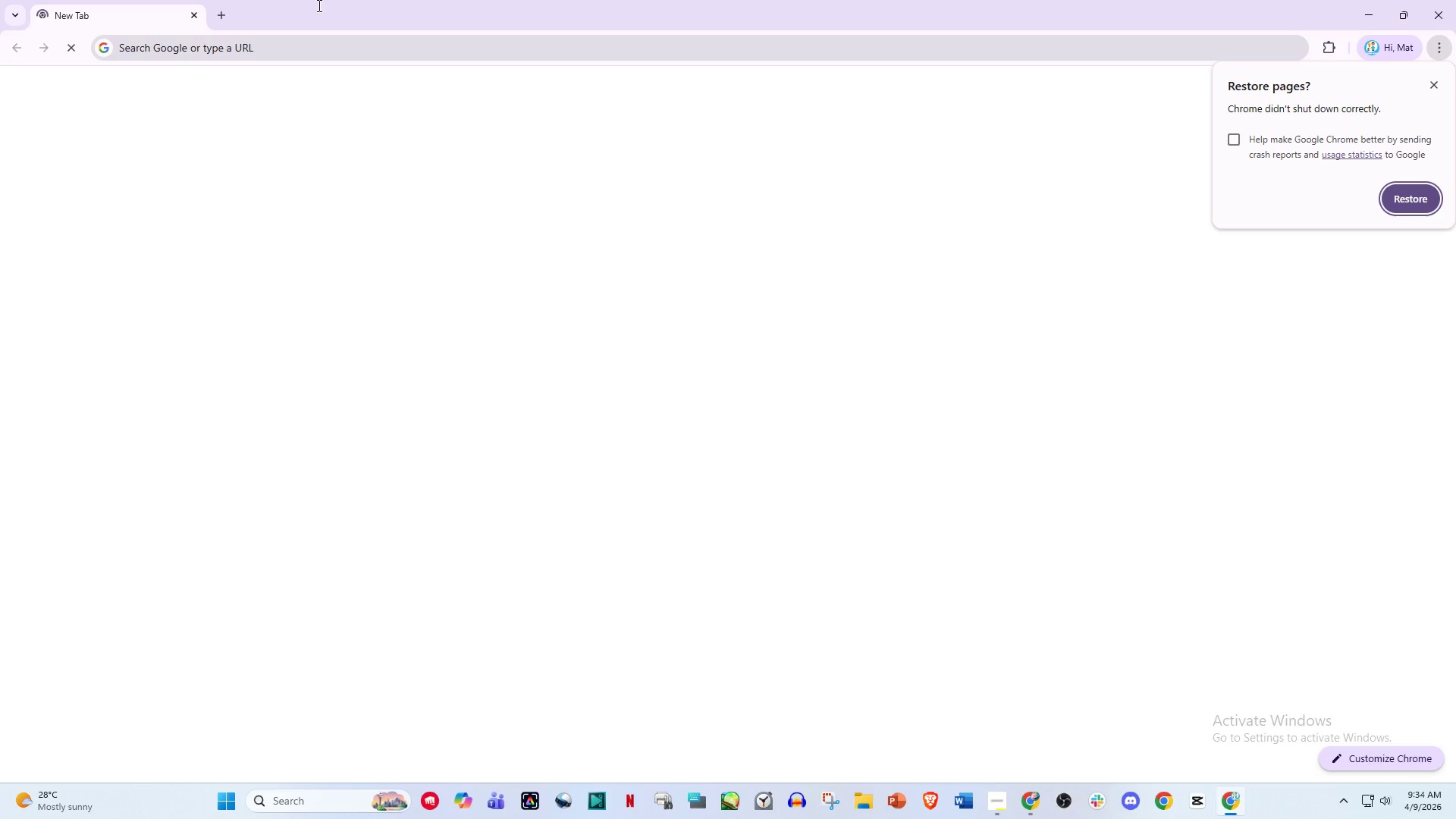 
triple_click([420, 5])
 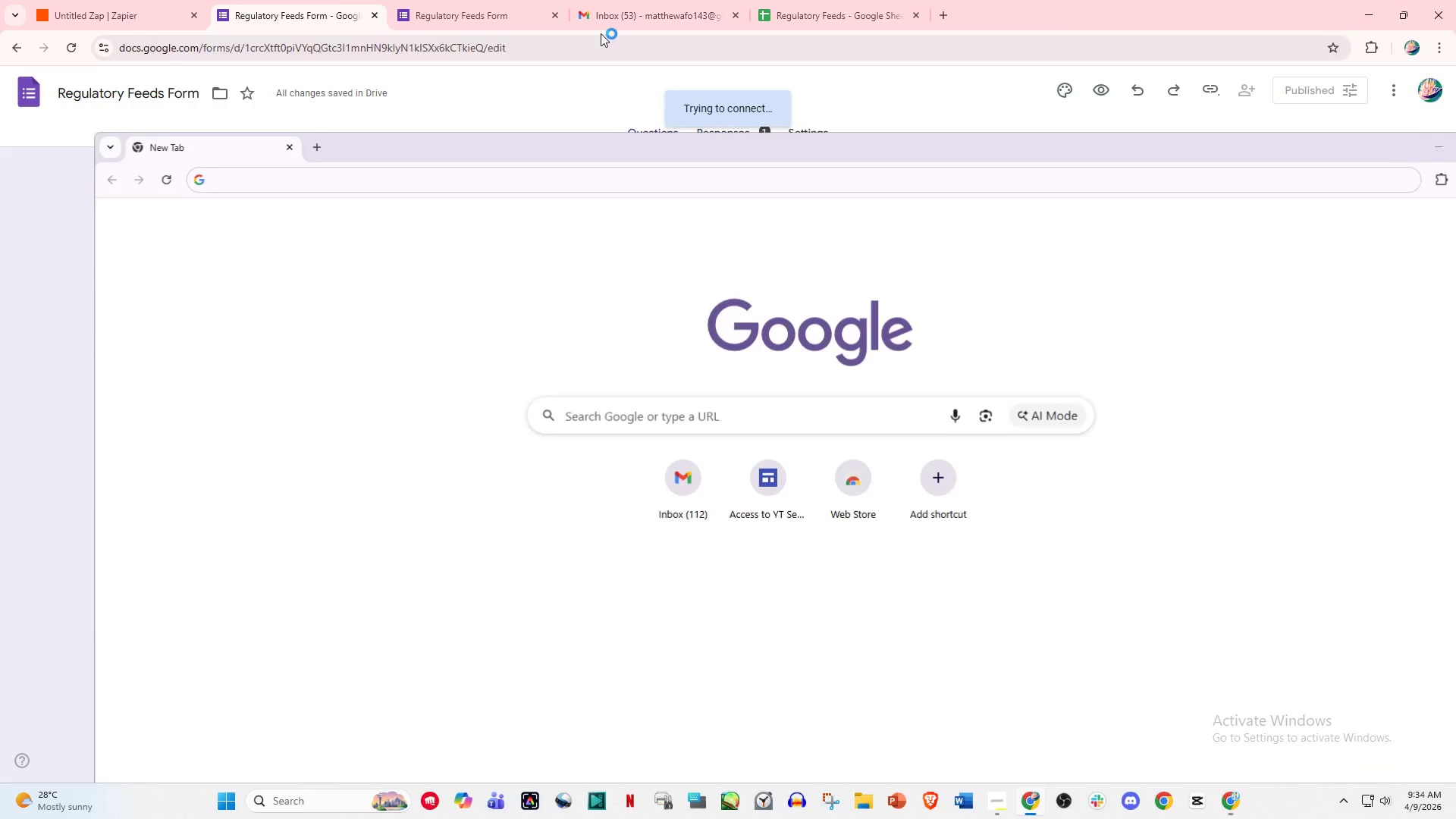 
triple_click([420, 5])
 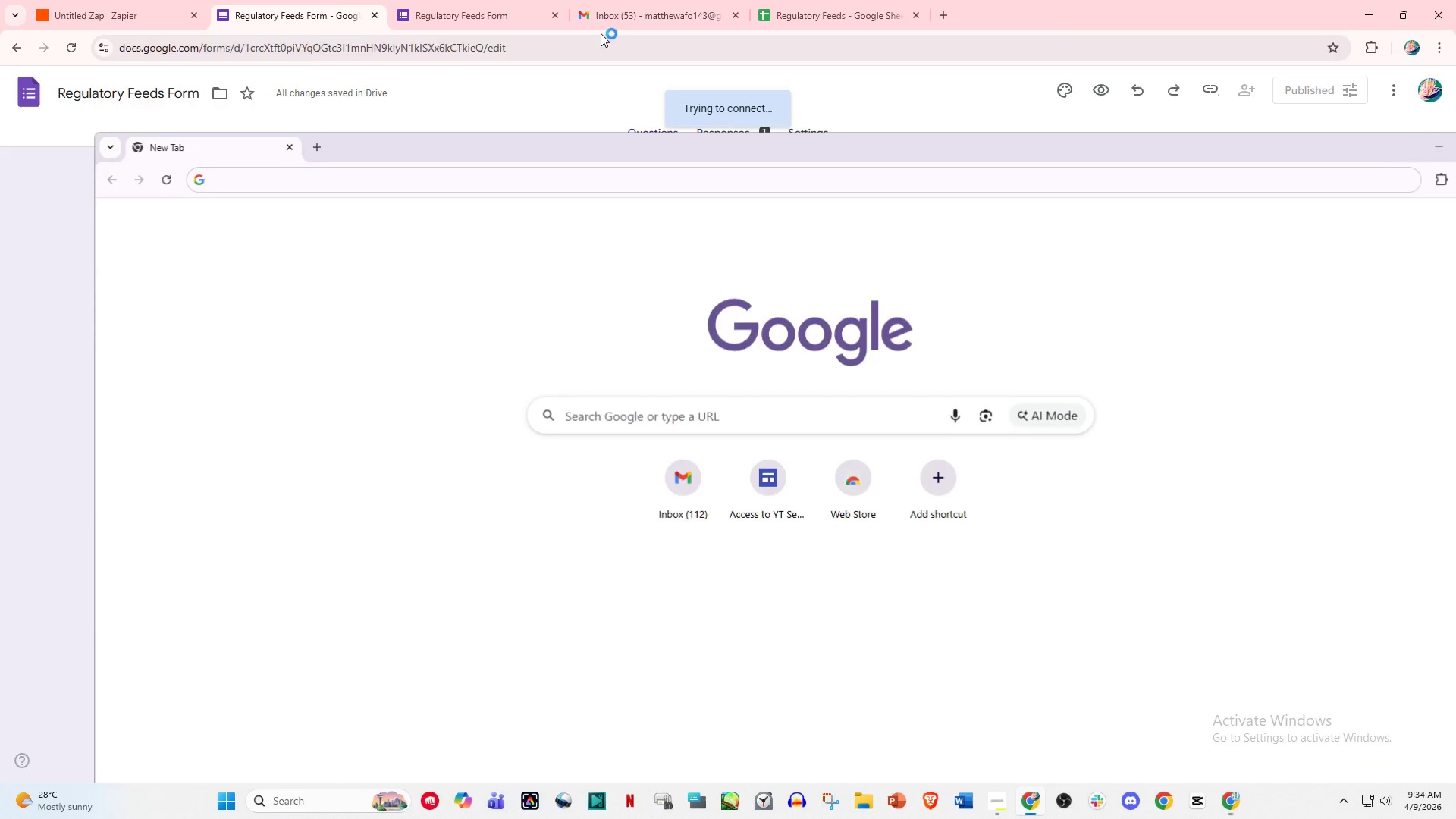 
triple_click([420, 5])
 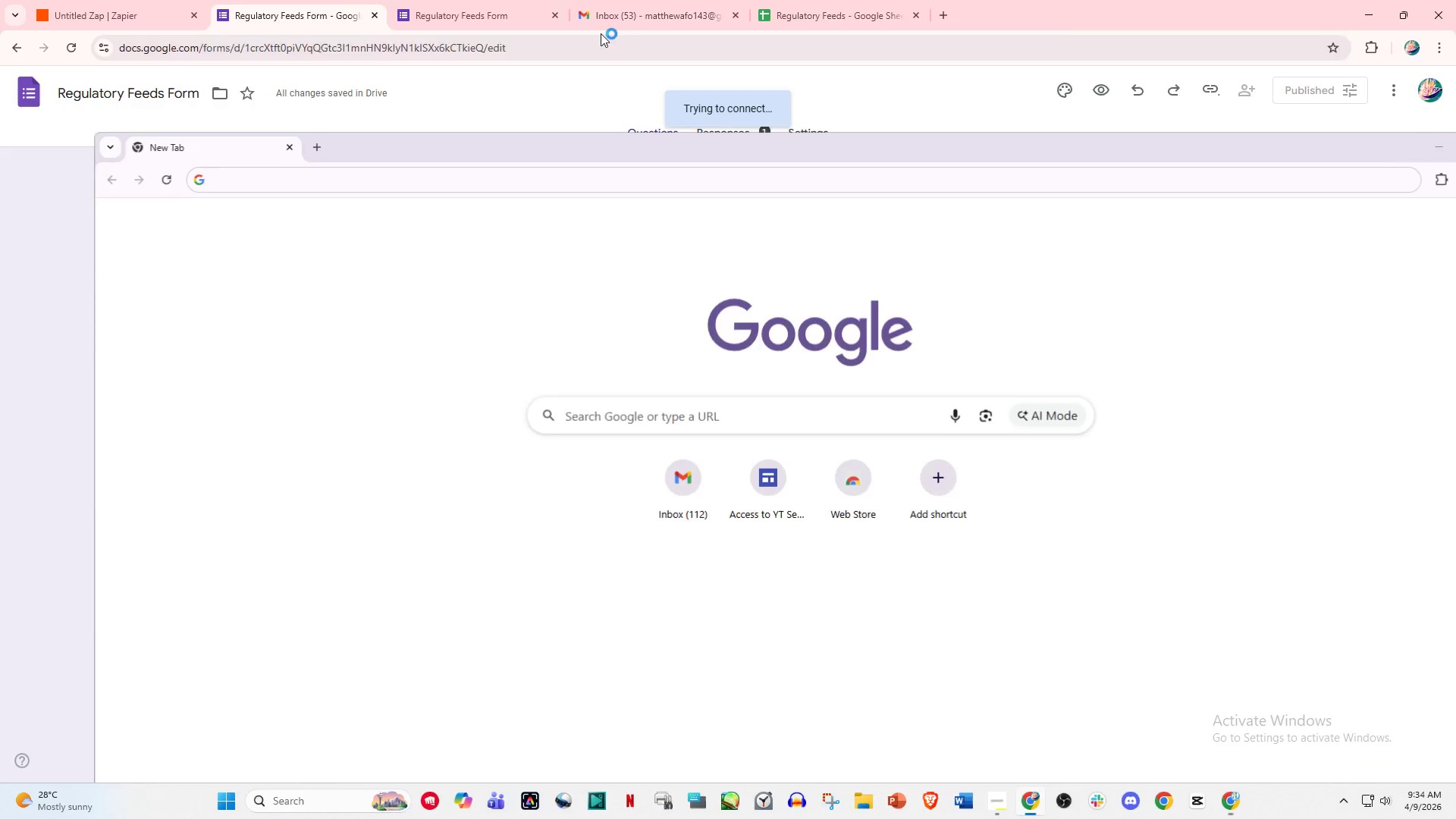 
triple_click([420, 5])
 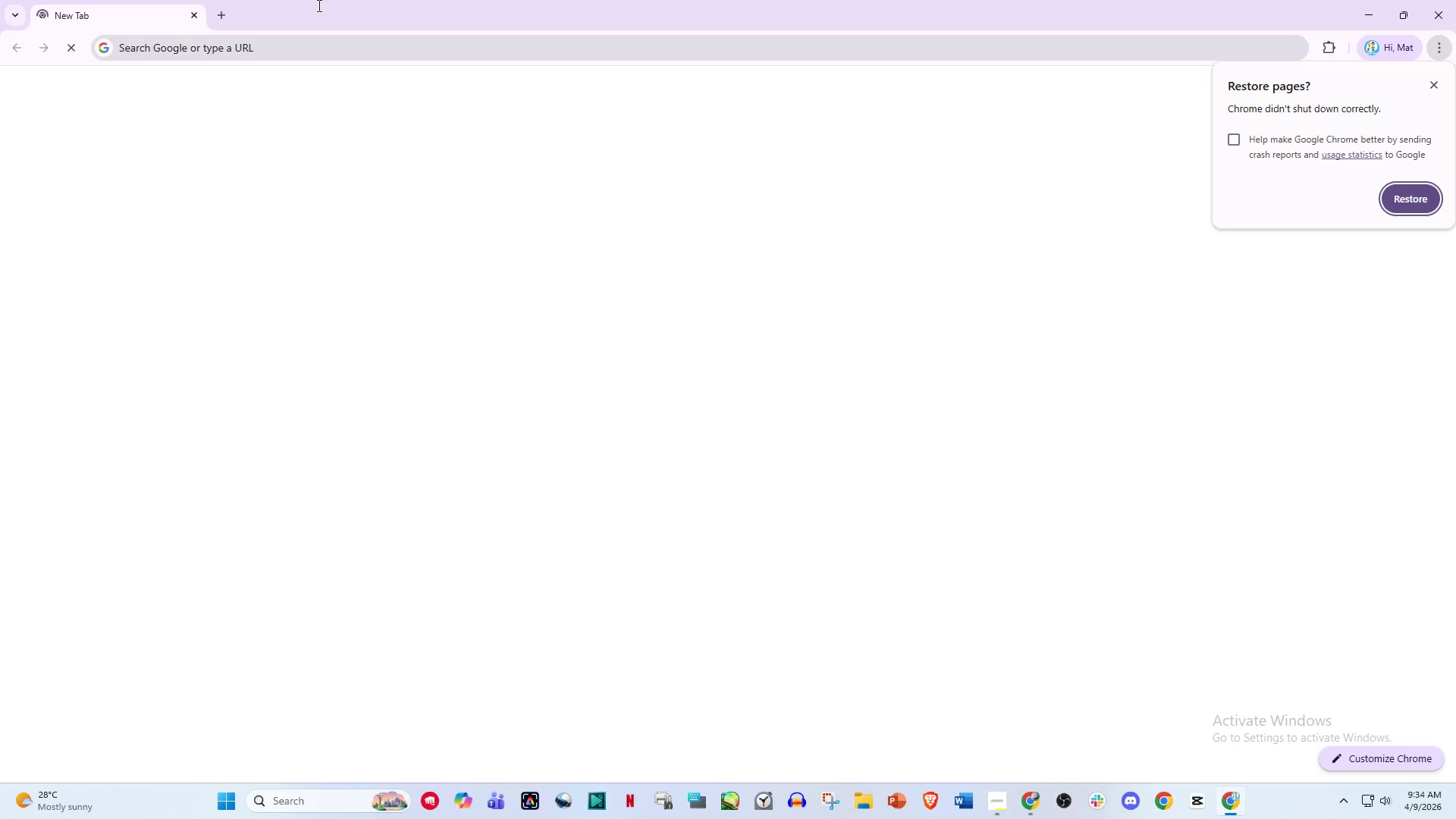 
triple_click([441, 5])
 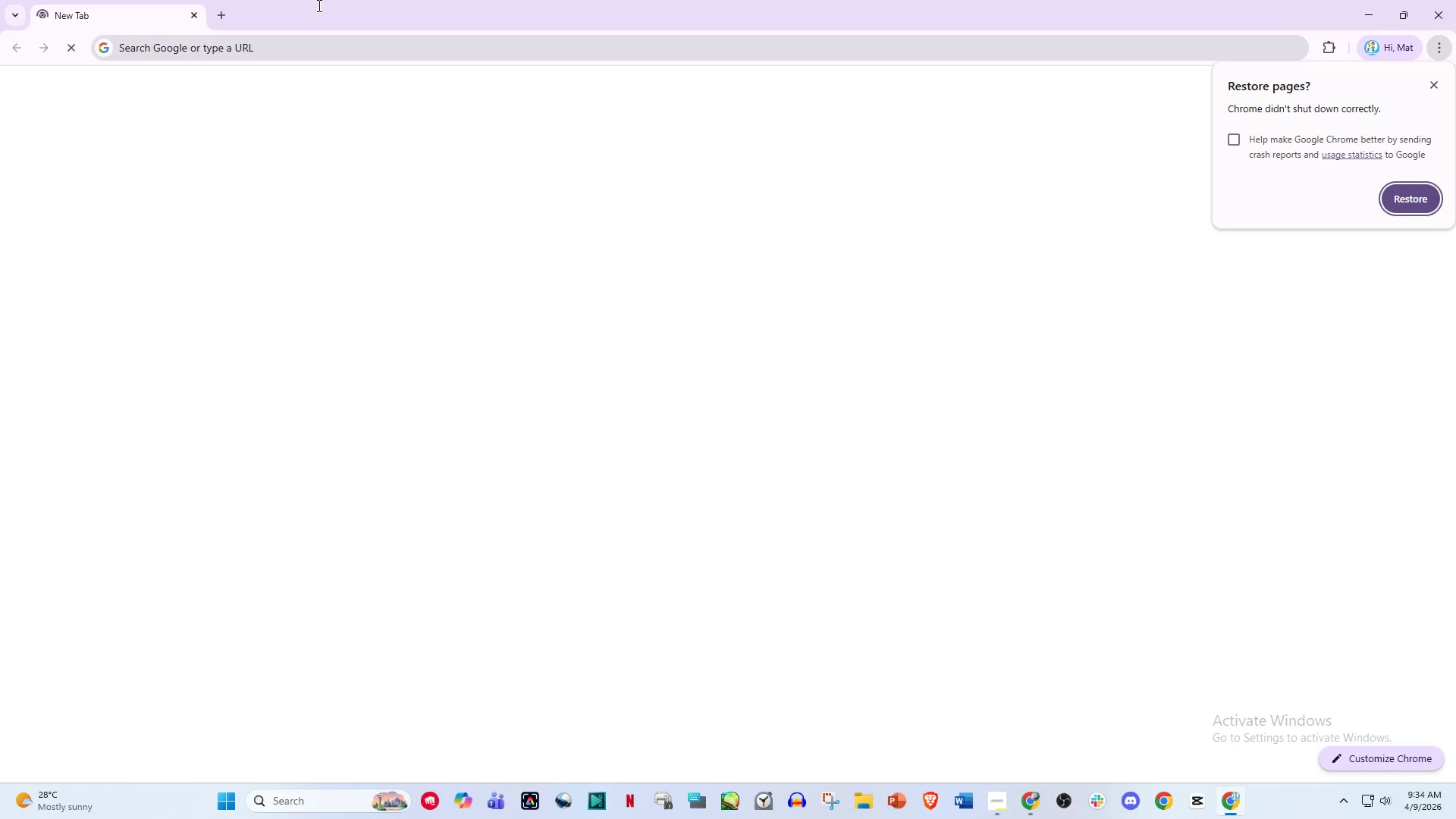 
triple_click([441, 5])
 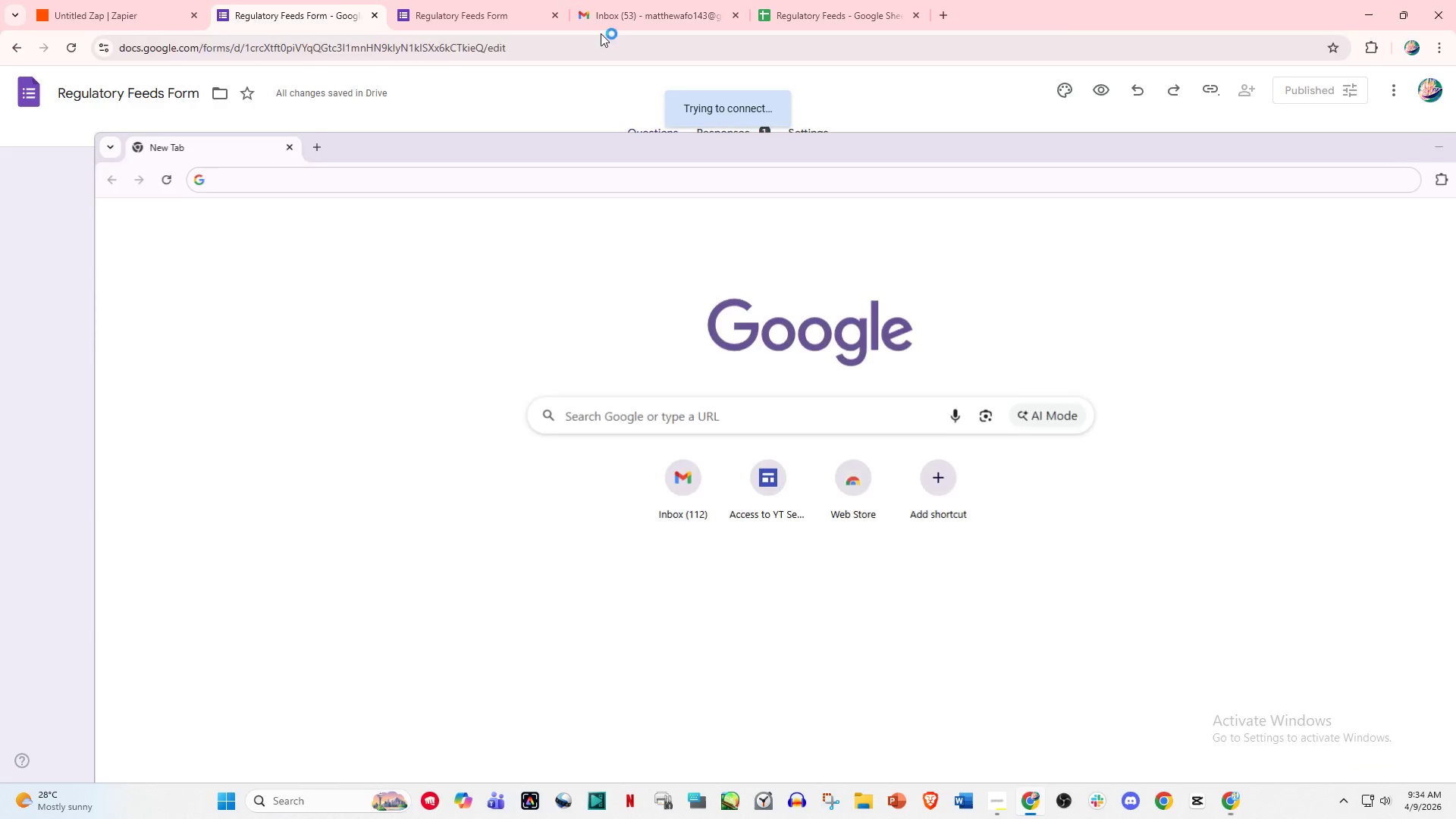 
triple_click([441, 5])
 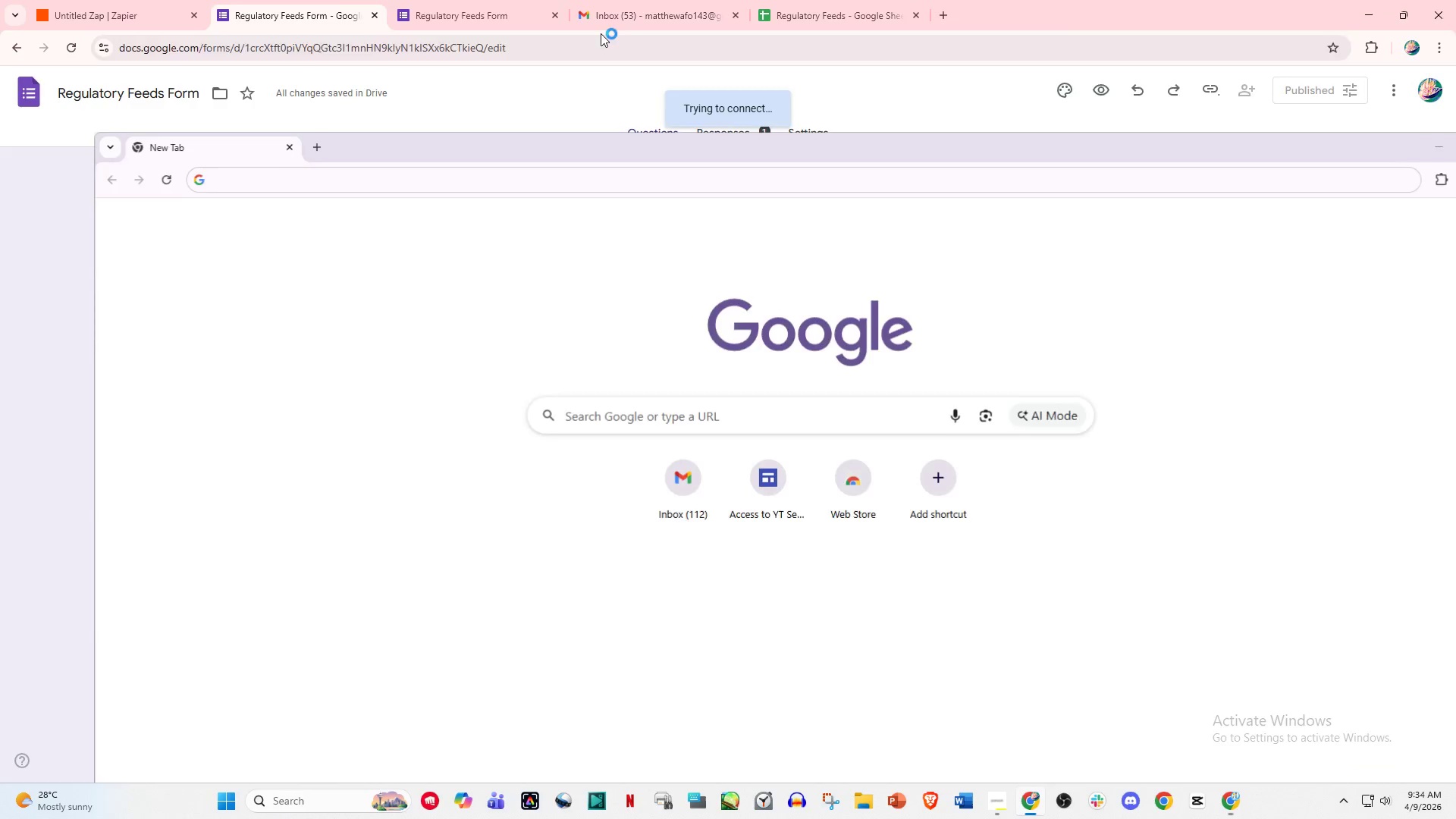 
triple_click([441, 5])
 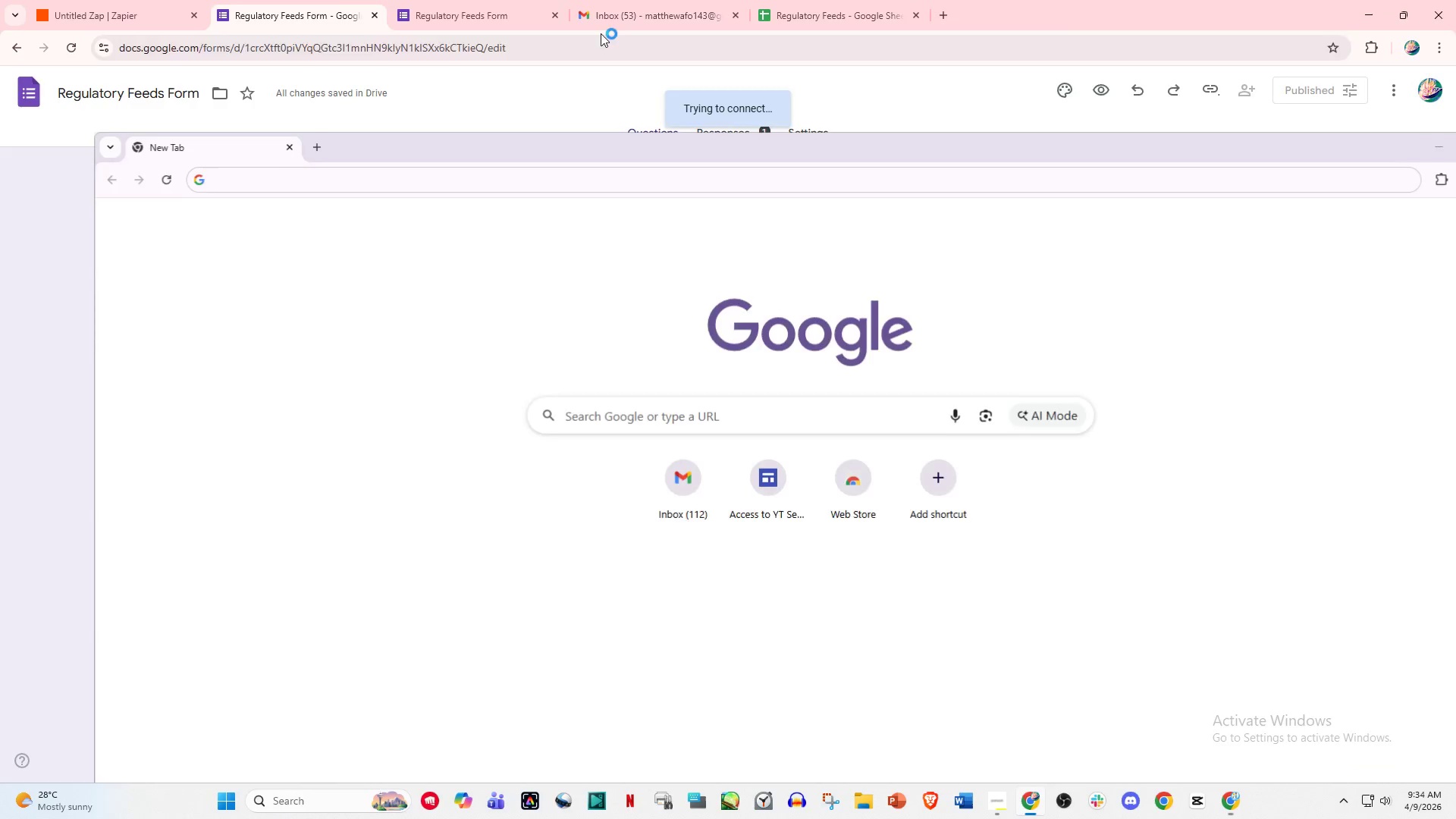 
triple_click([461, 5])
 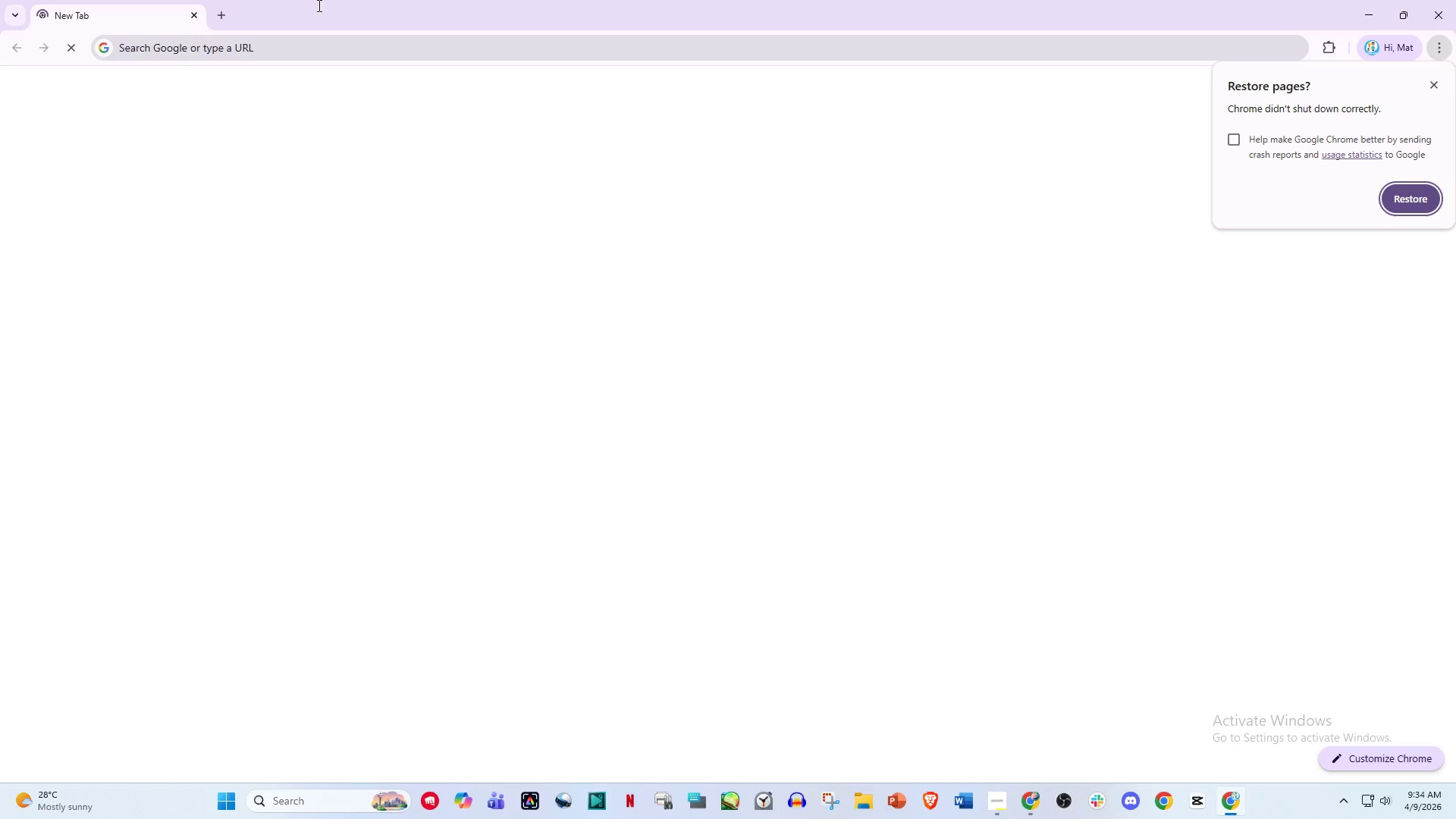 
triple_click([461, 5])
 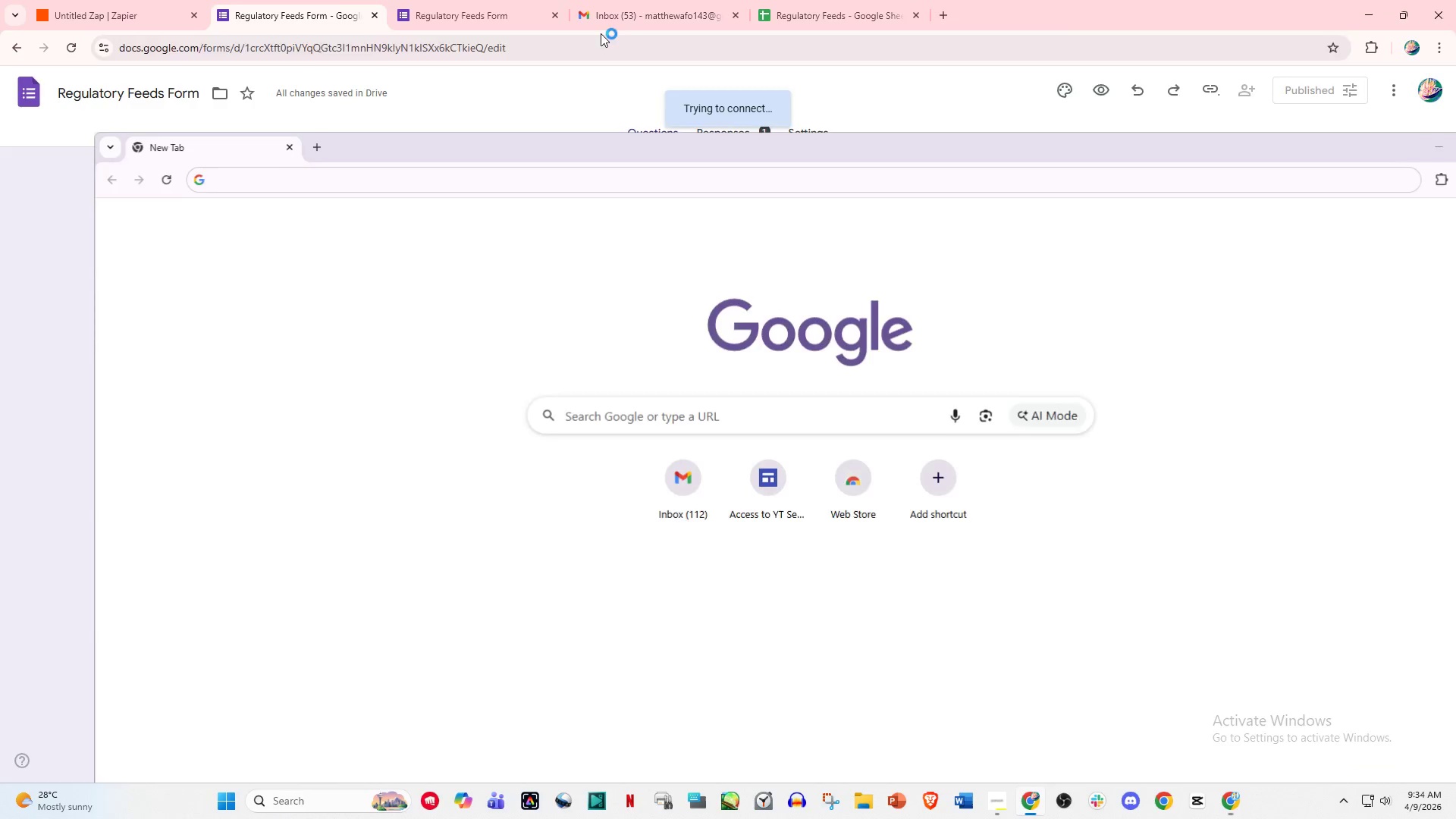 
triple_click([461, 5])
 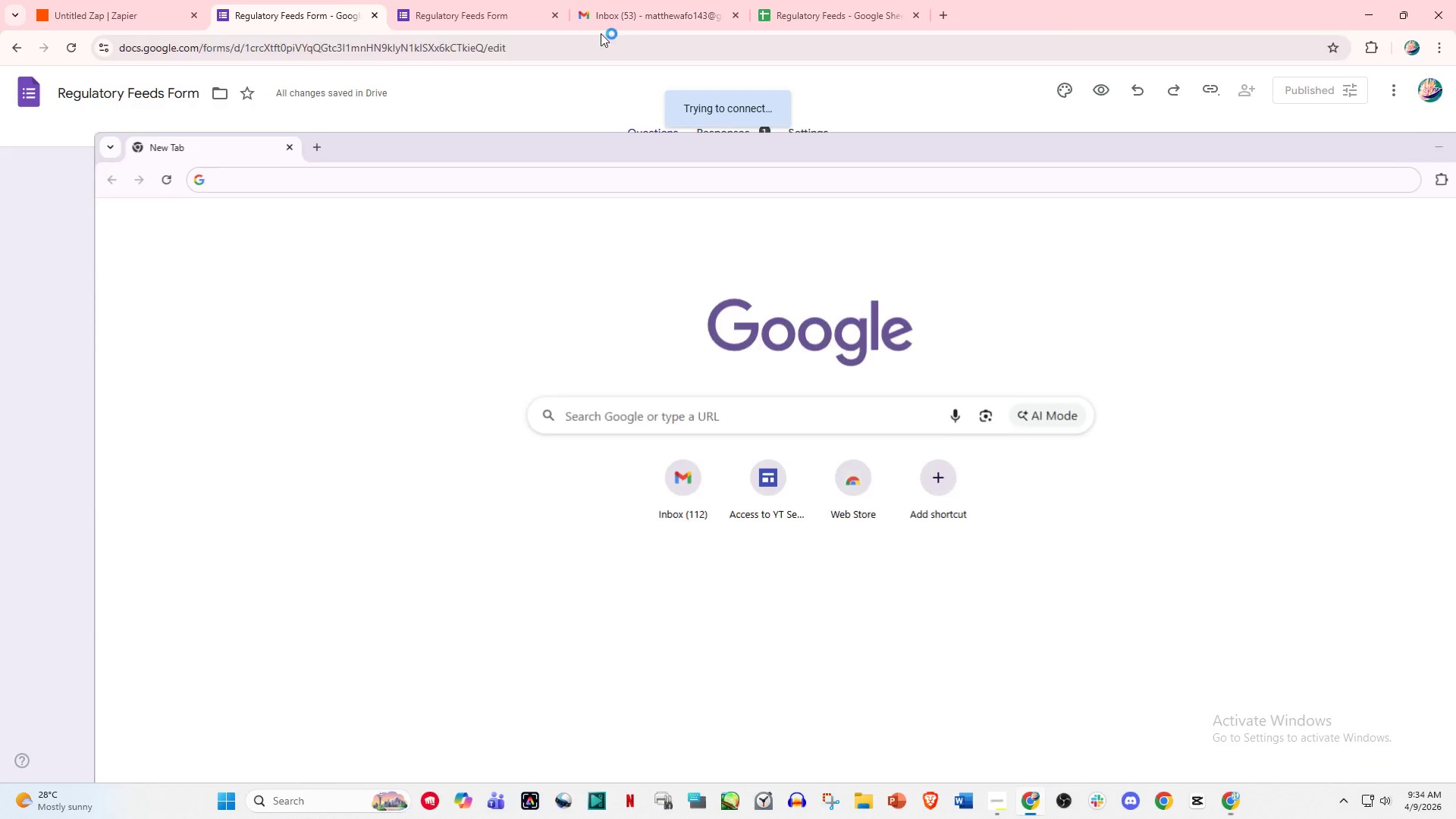 
triple_click([461, 5])
 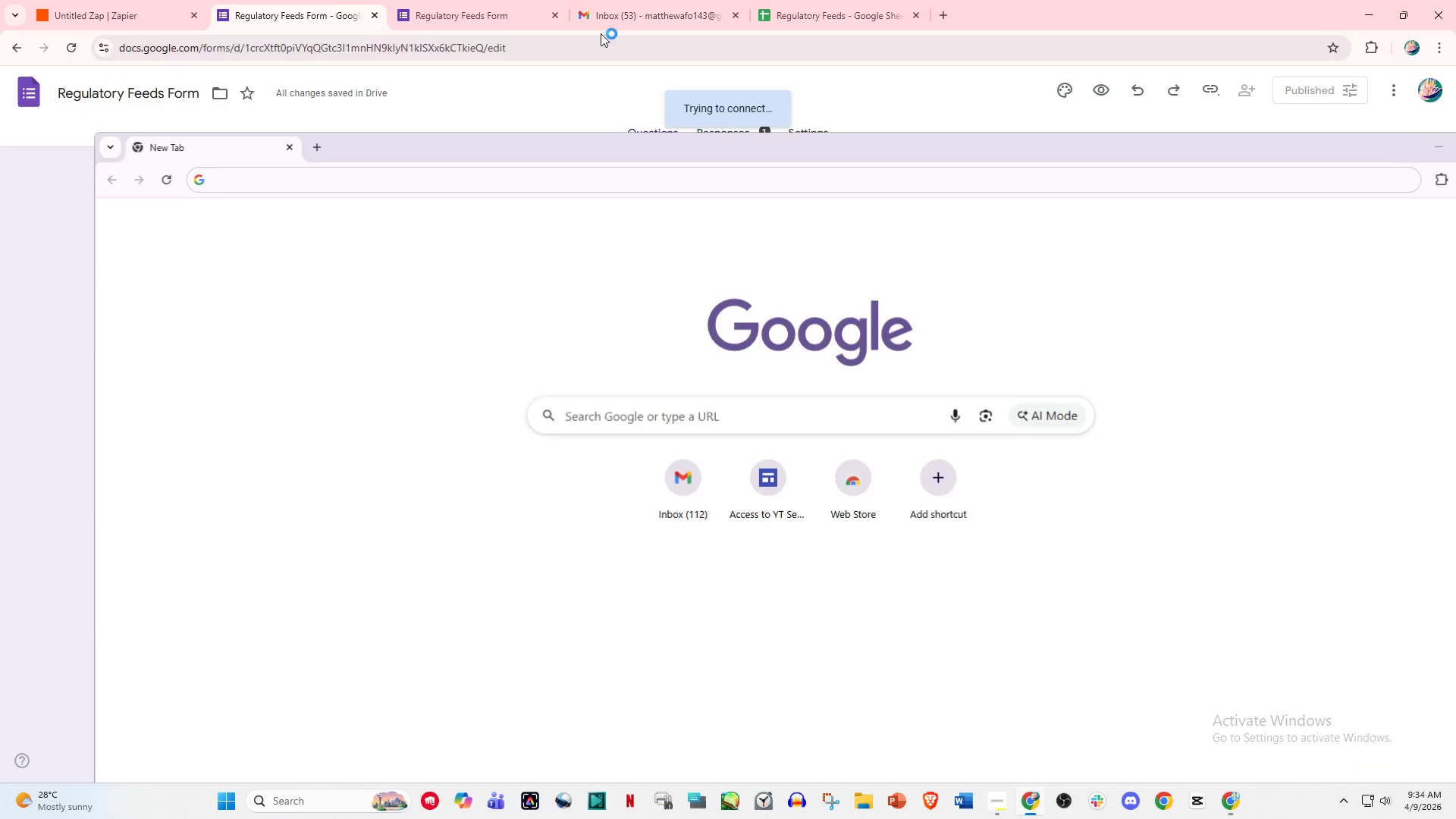 
triple_click([482, 5])
 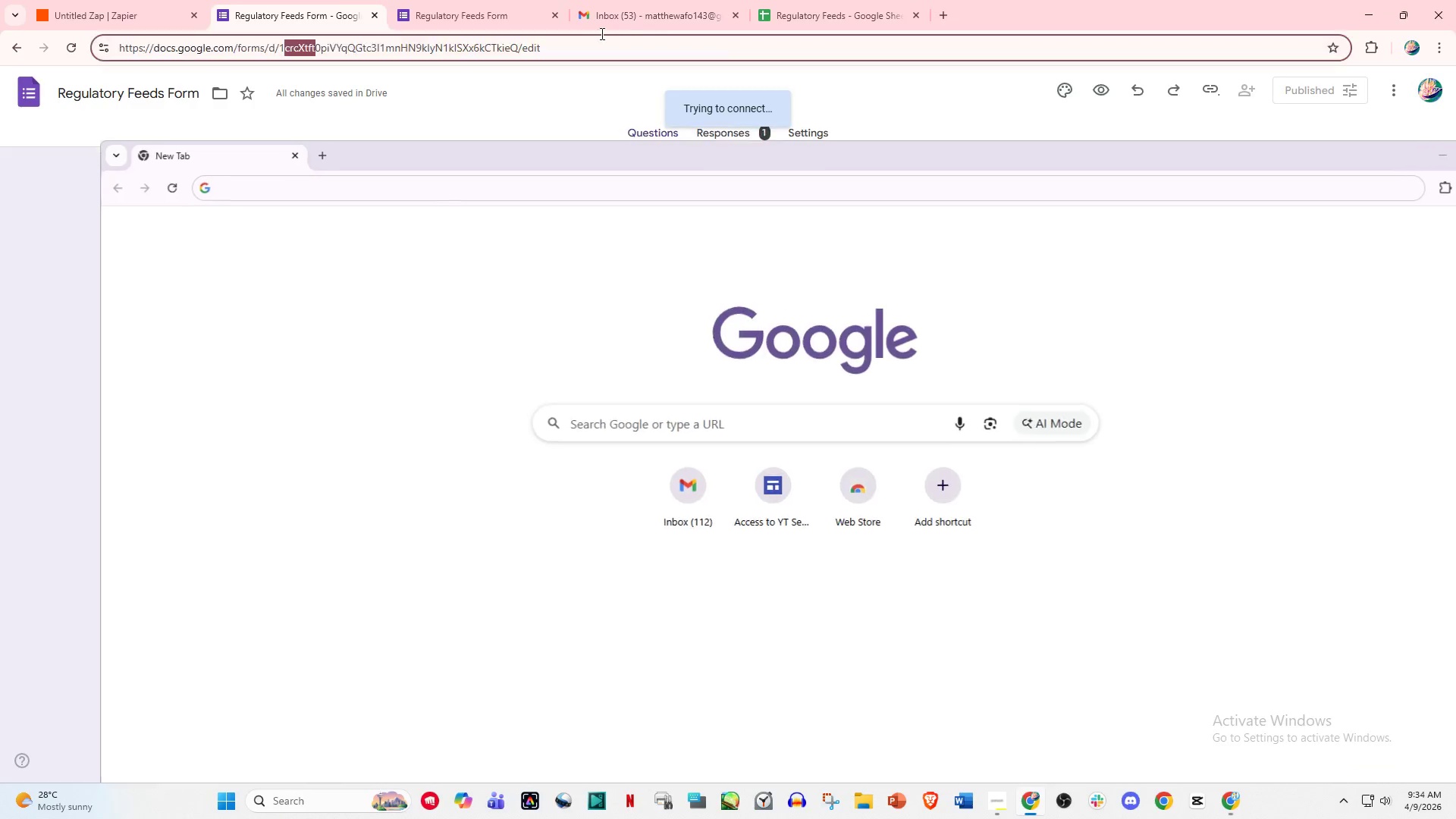 
triple_click([482, 5])
 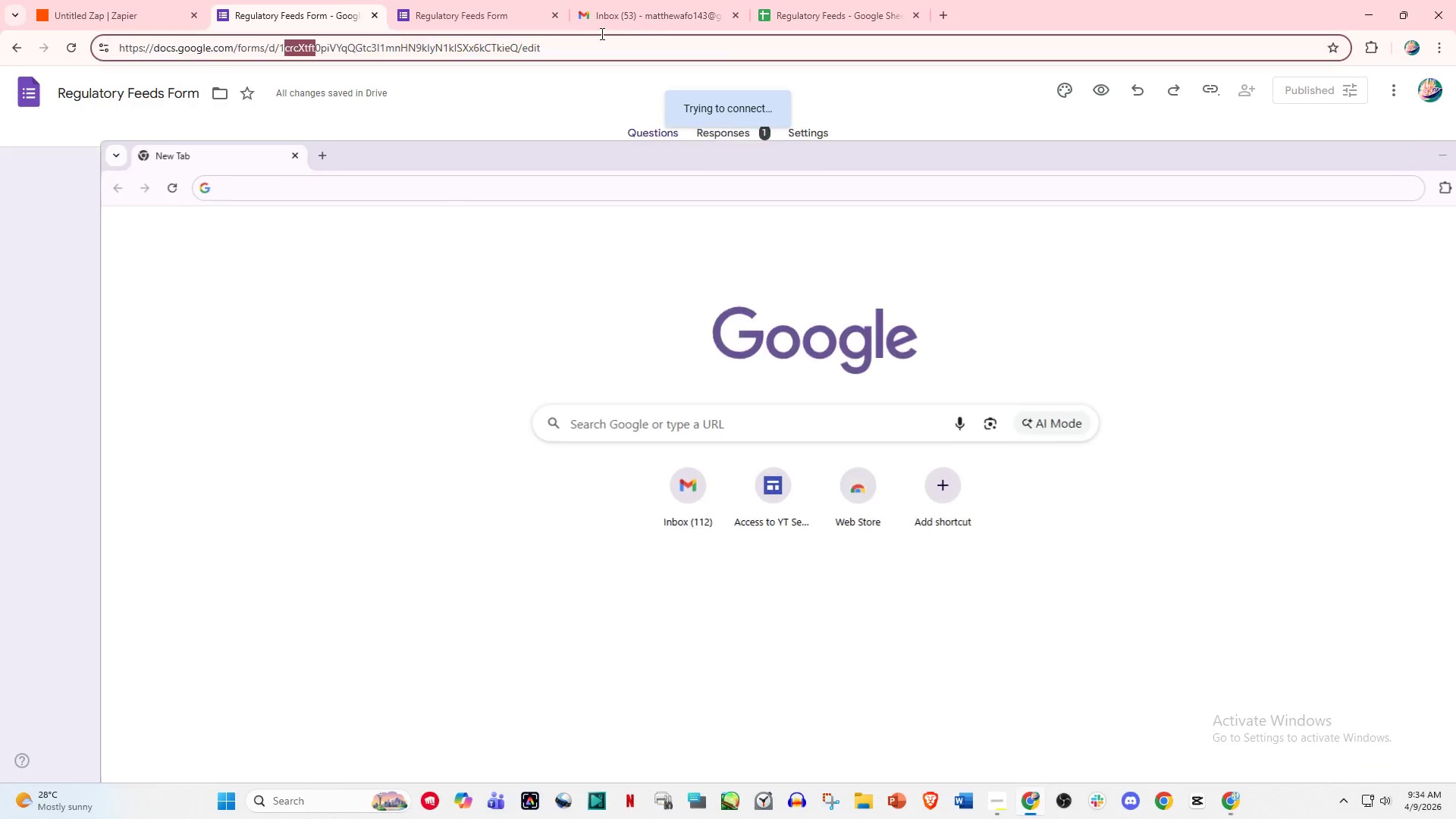 
triple_click([482, 5])
 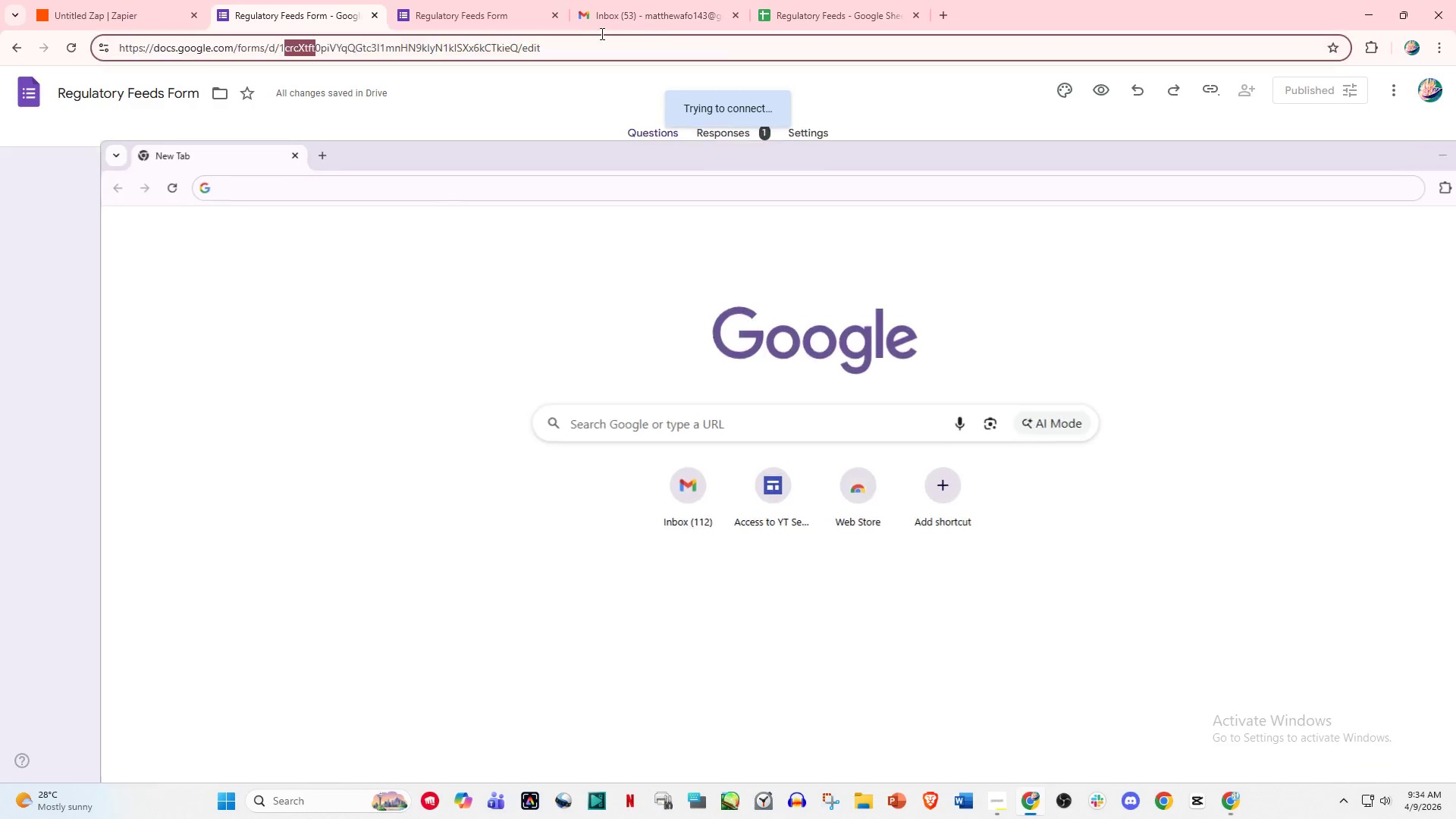 
triple_click([482, 5])
 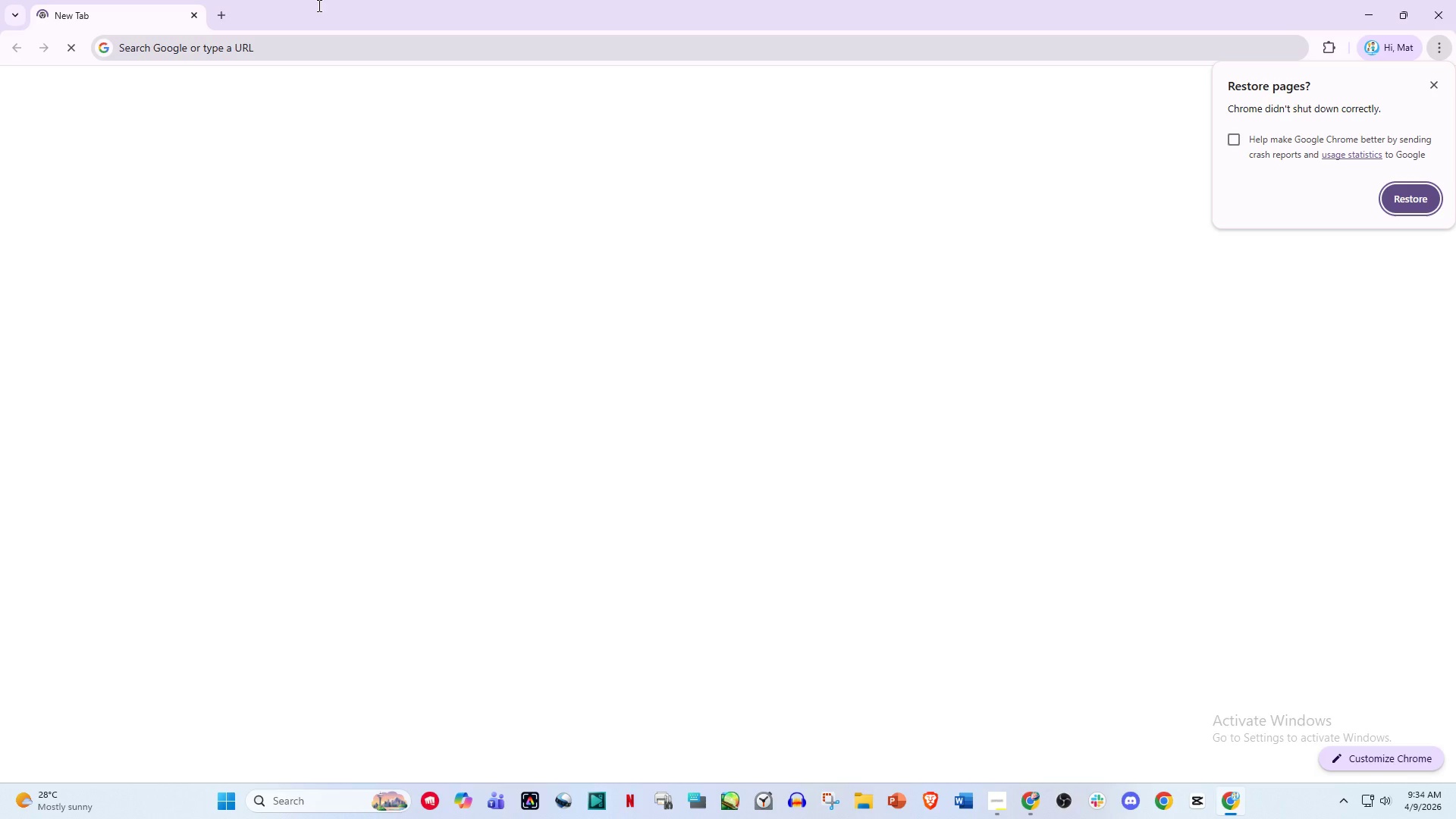 
triple_click([522, 5])
 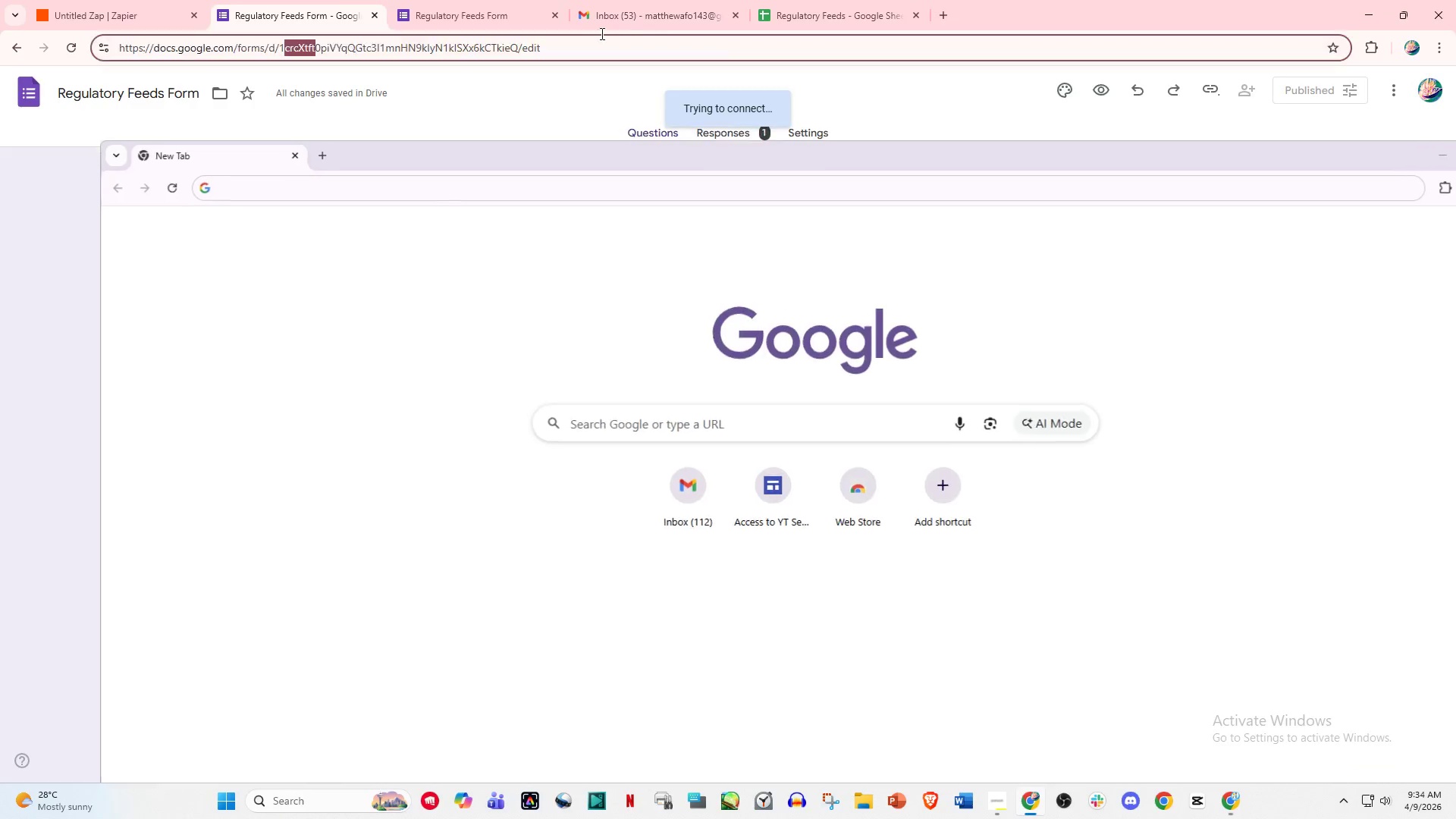 
triple_click([502, 5])
 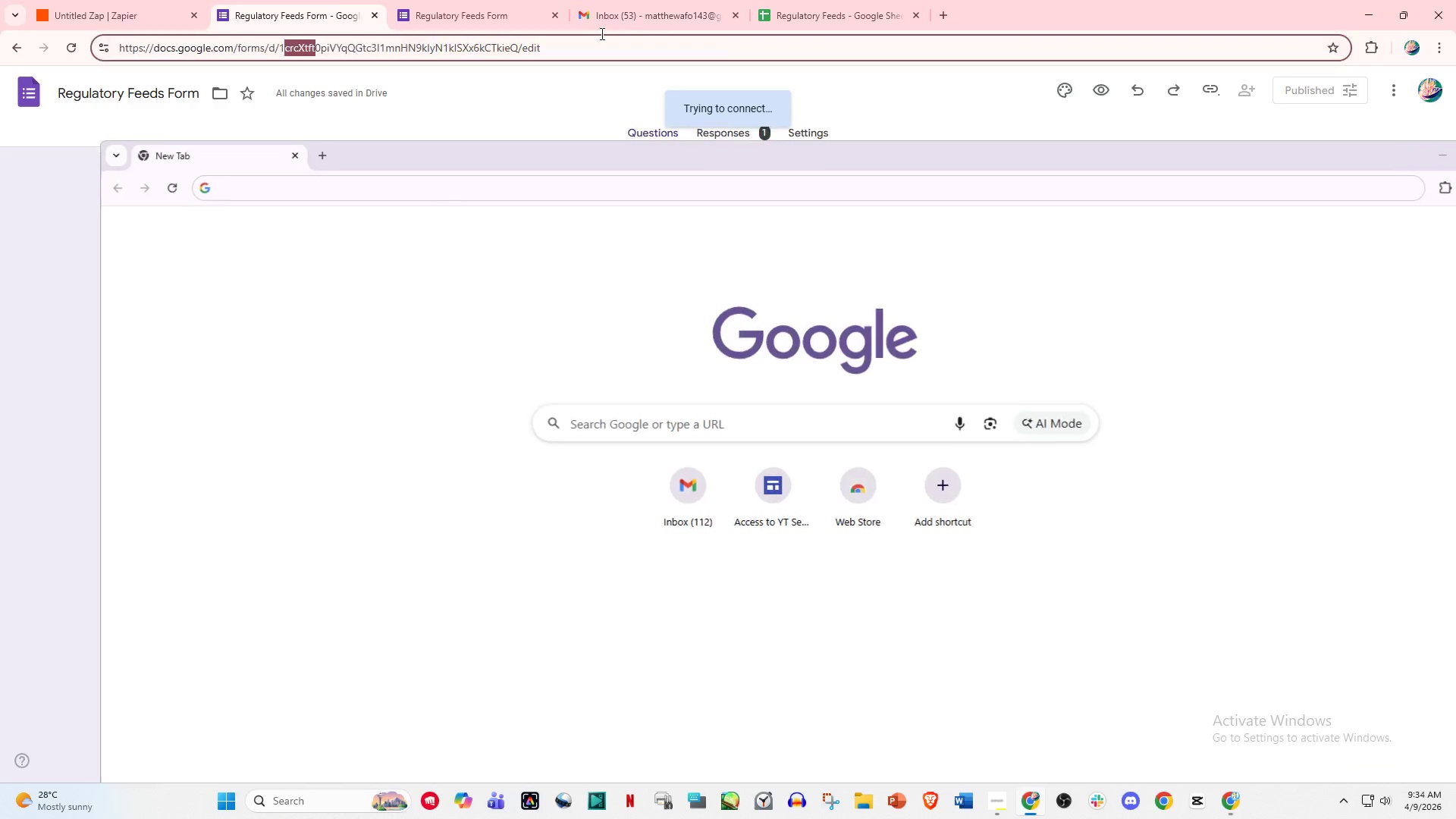 
triple_click([502, 5])
 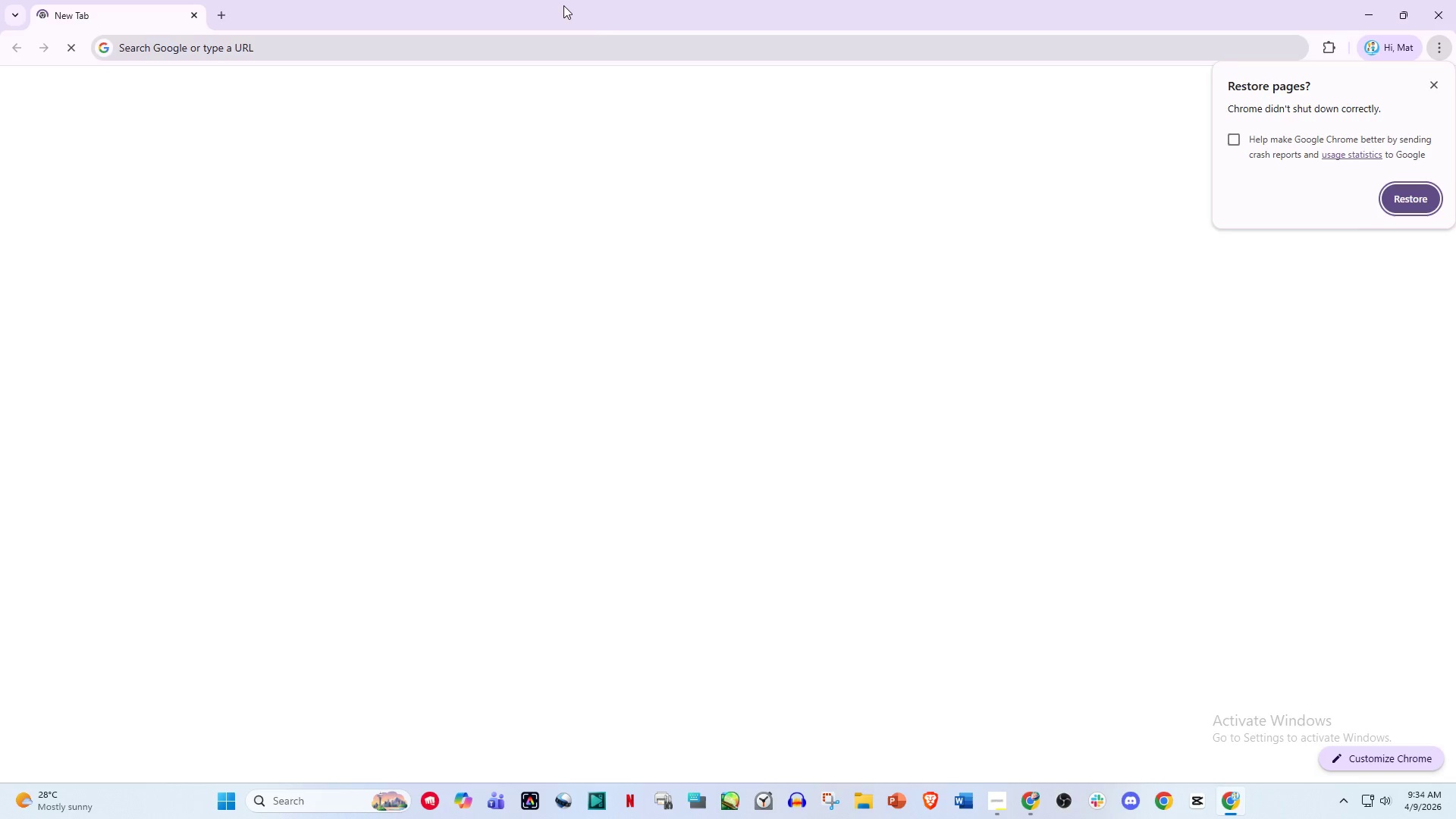 
triple_click([502, 5])
 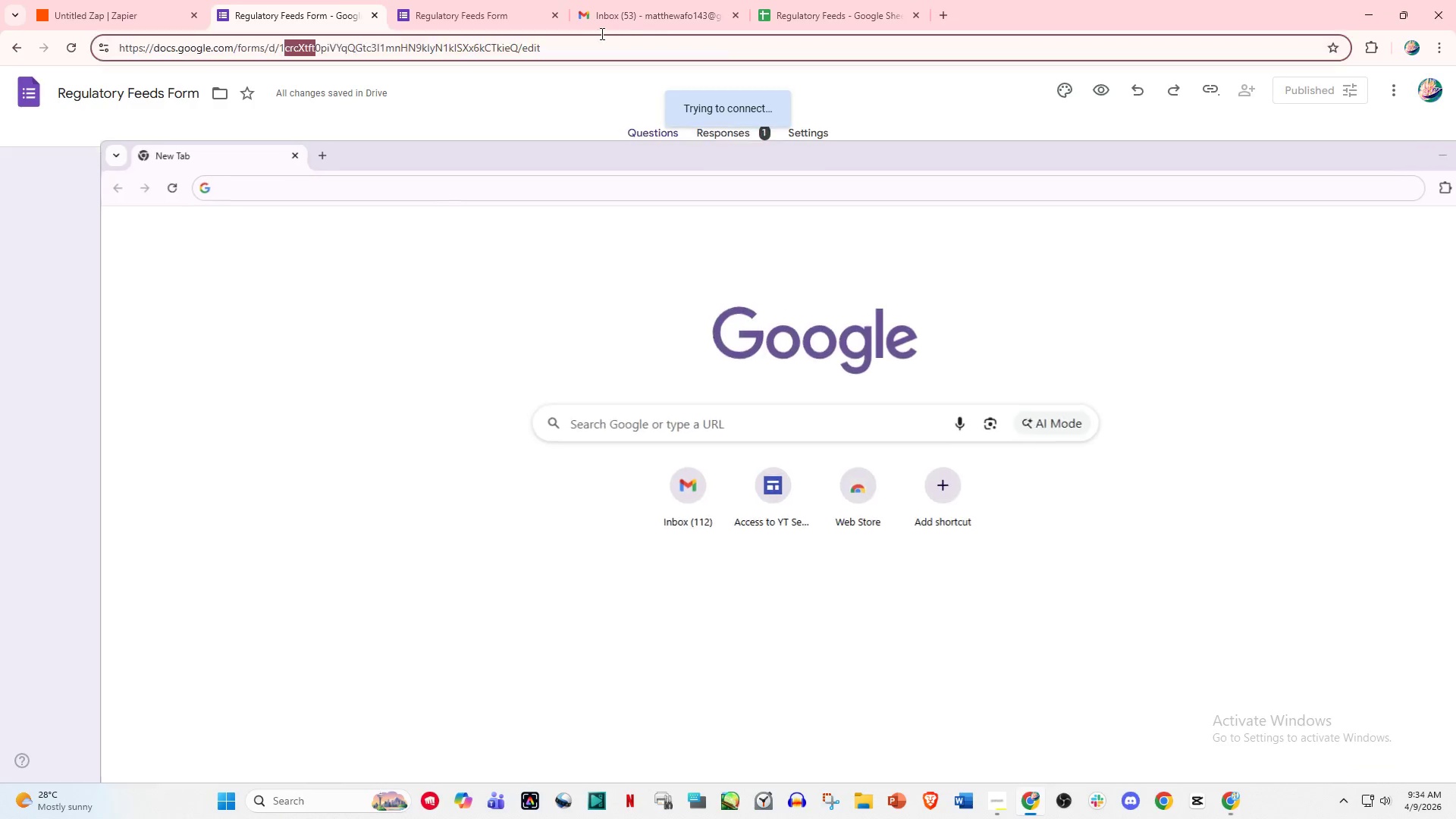 
triple_click([502, 5])
 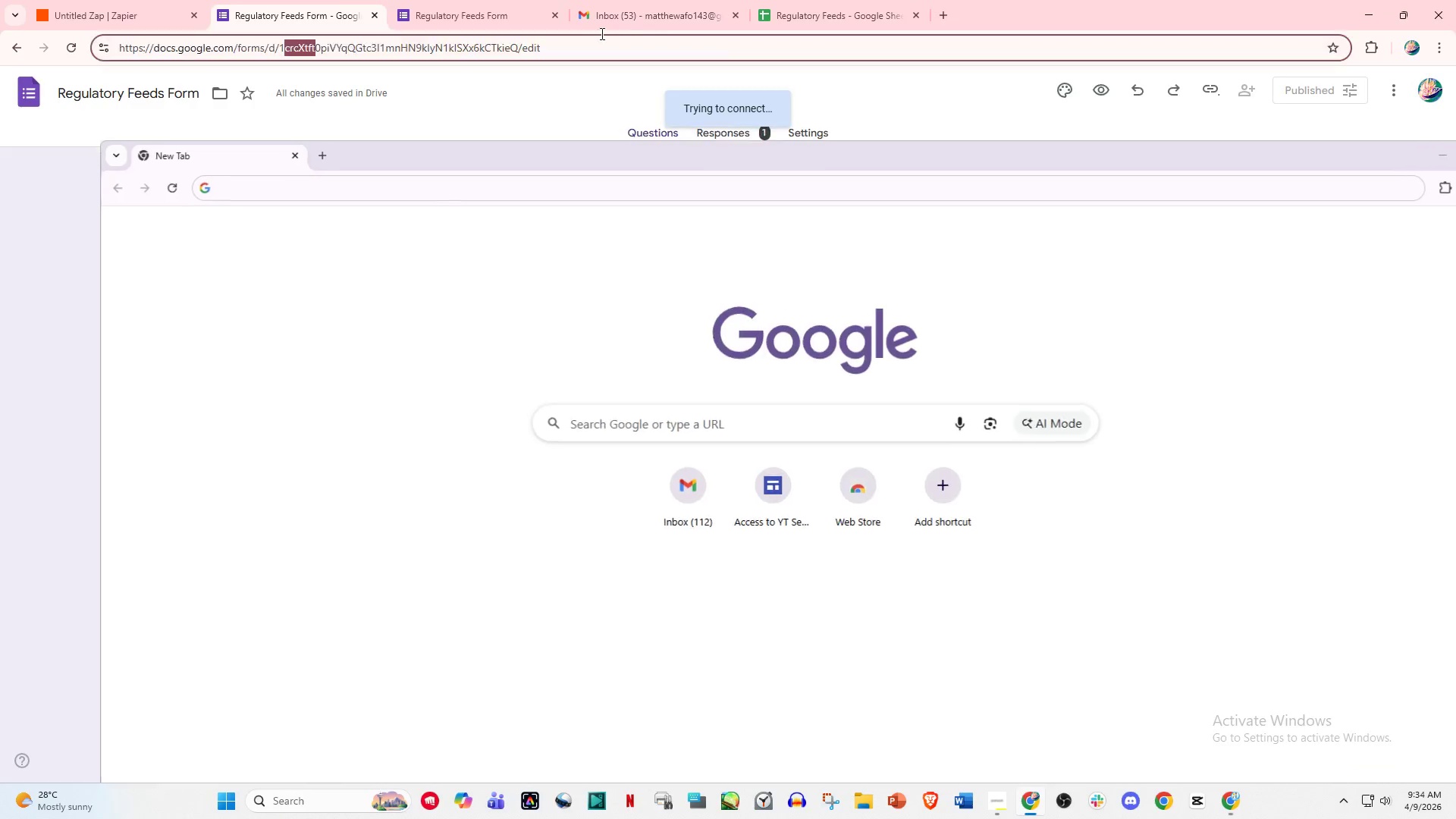 
triple_click([522, 5])
 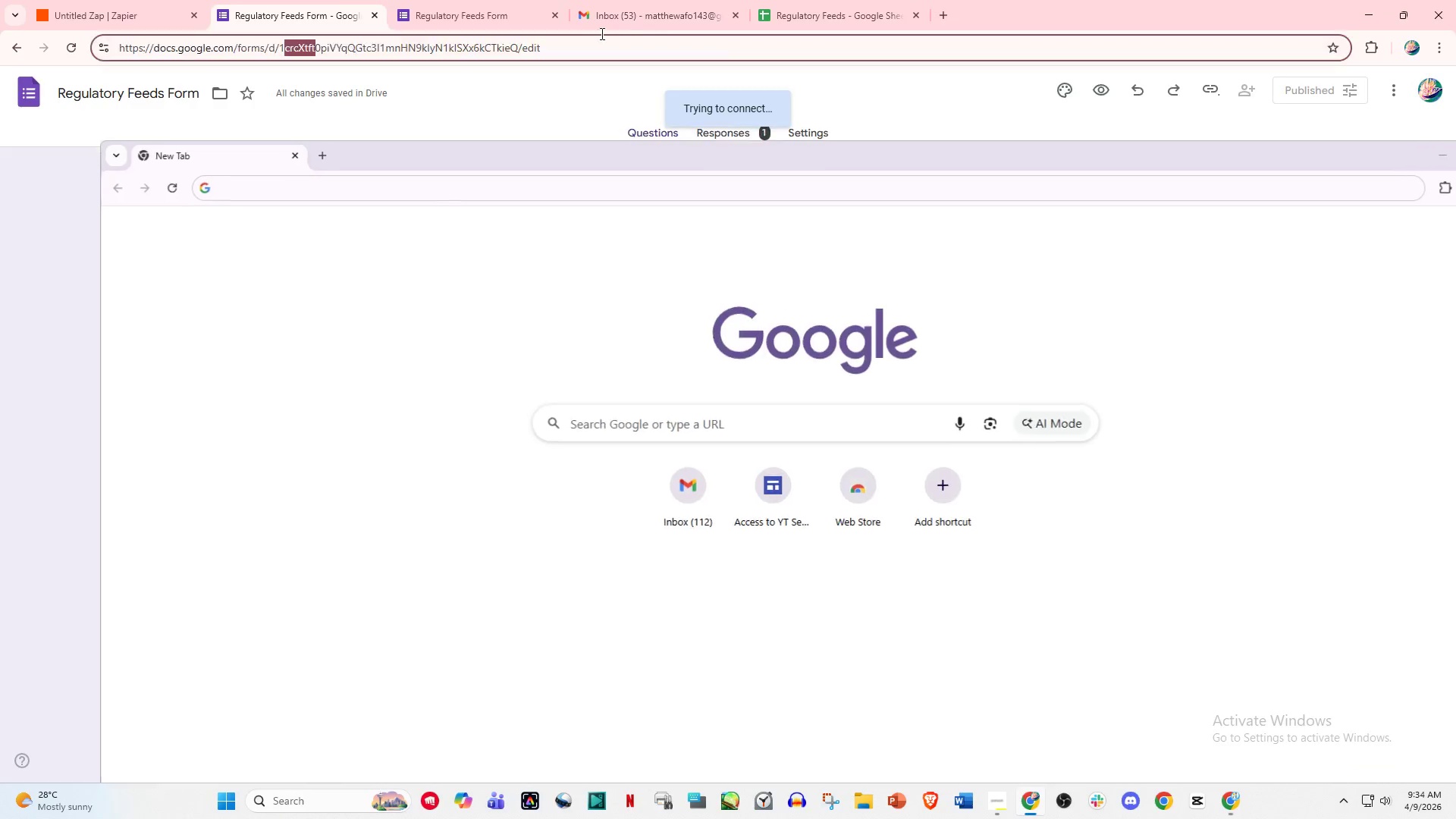 
triple_click([522, 5])
 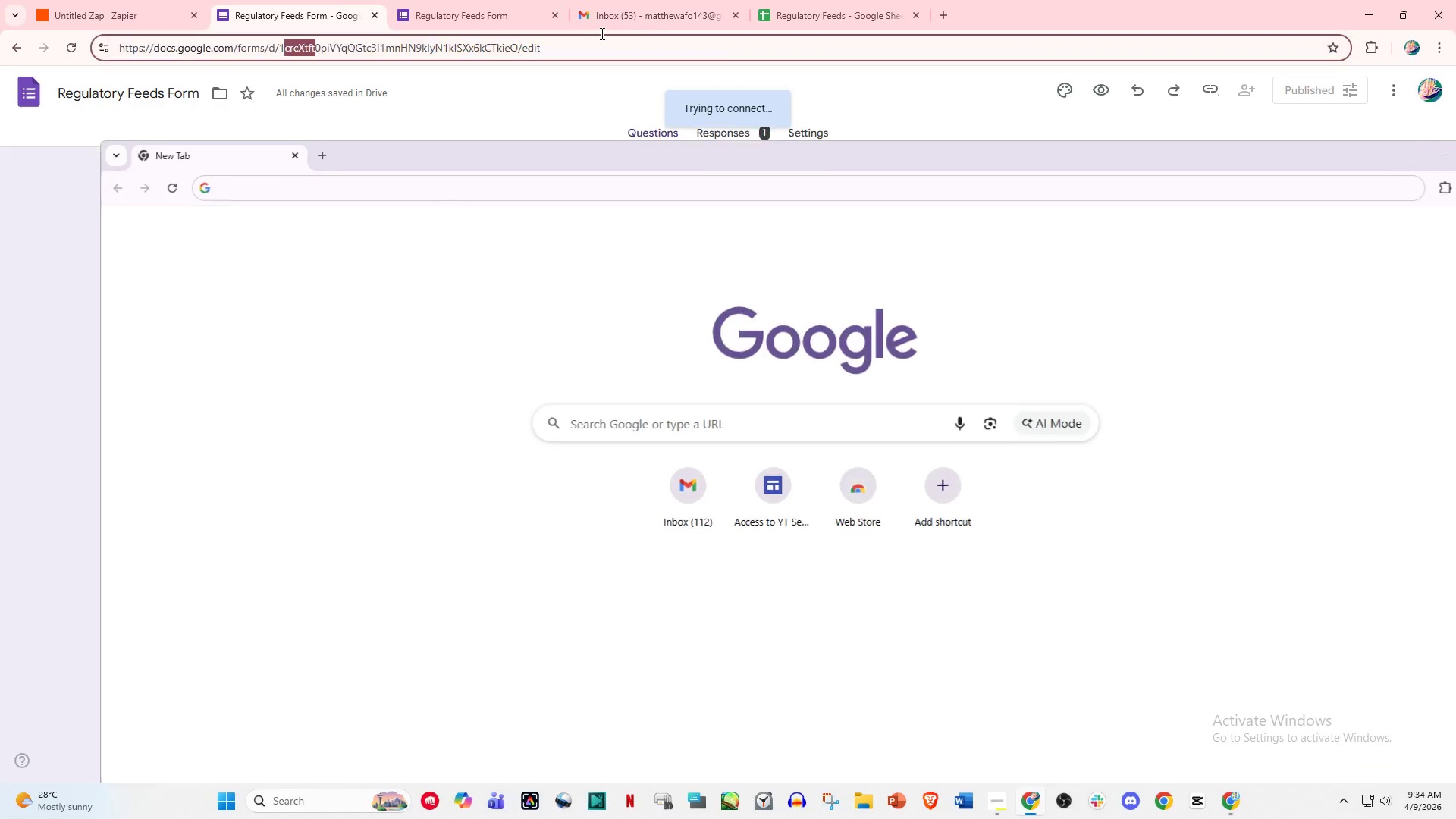 
triple_click([522, 5])
 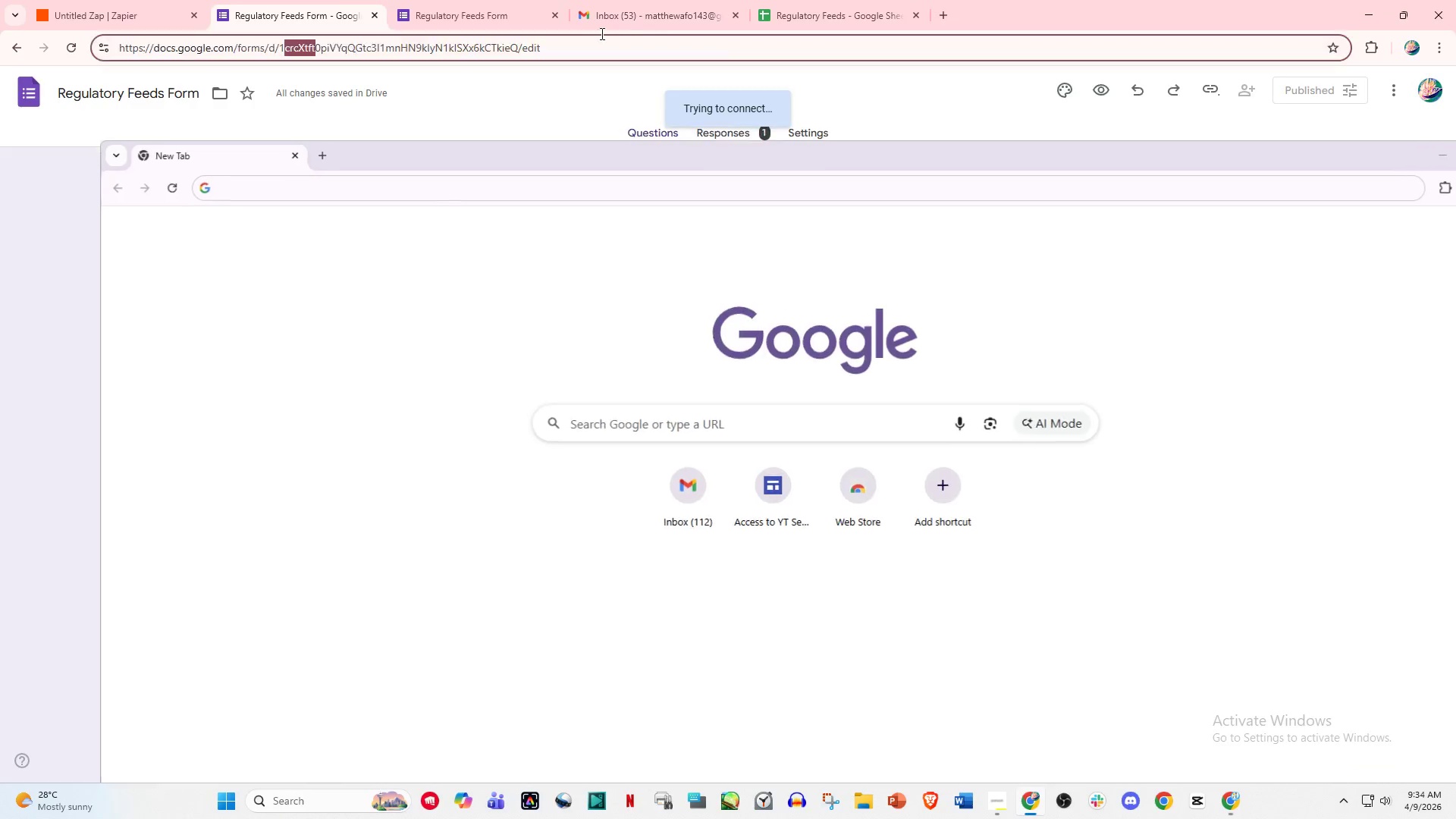 
triple_click([563, 5])
 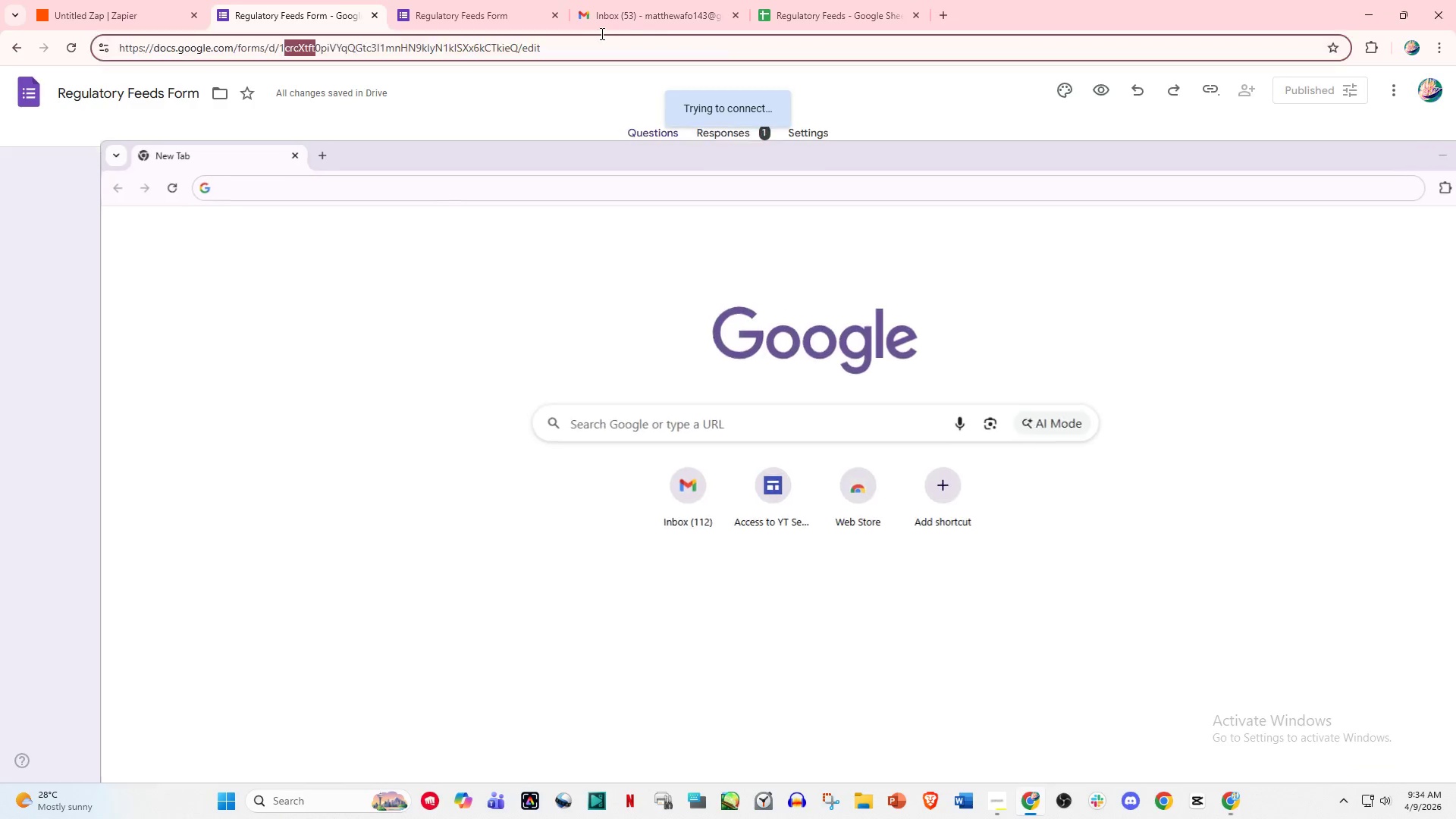 
triple_click([563, 5])
 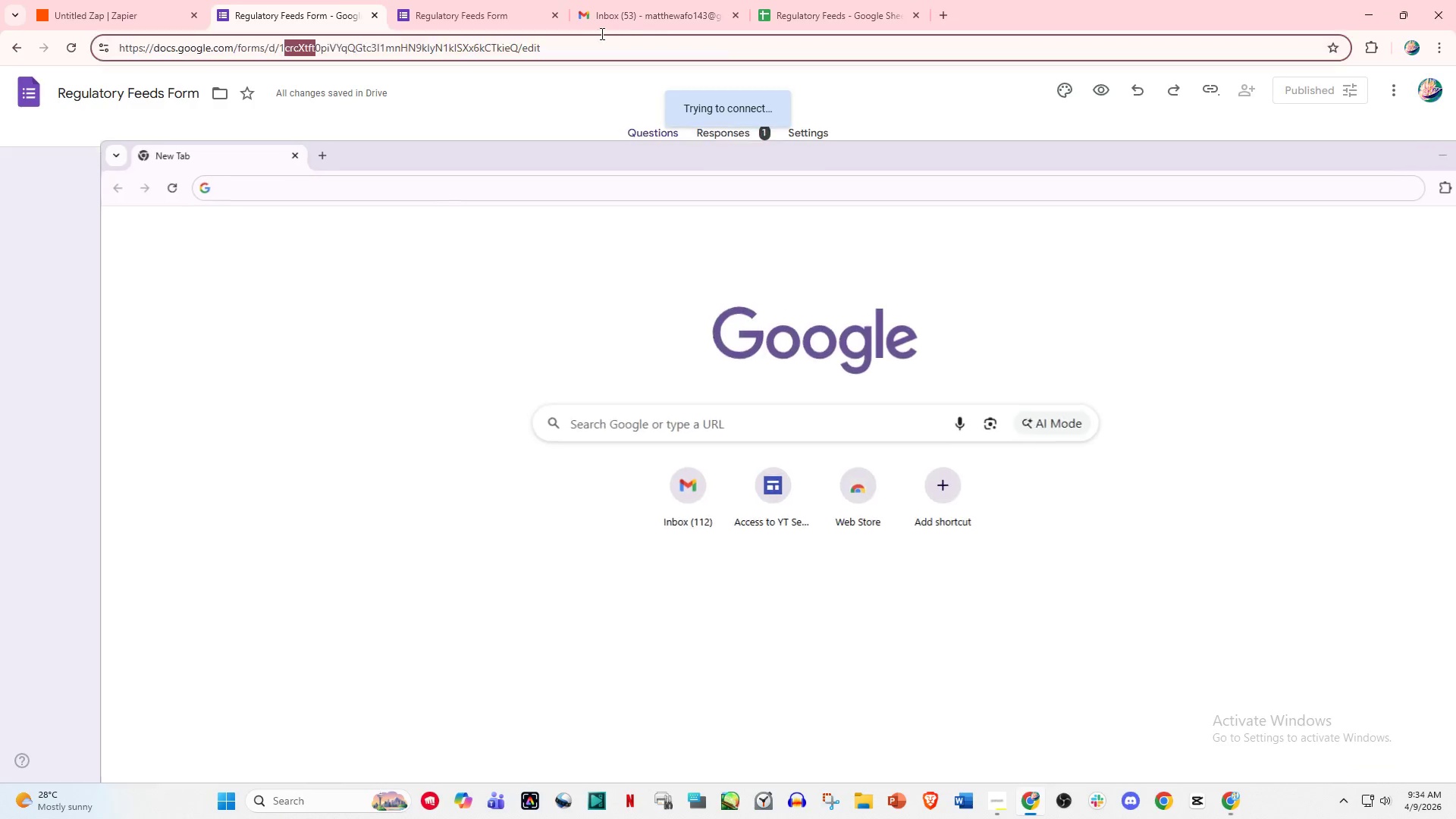 
triple_click([543, 5])
 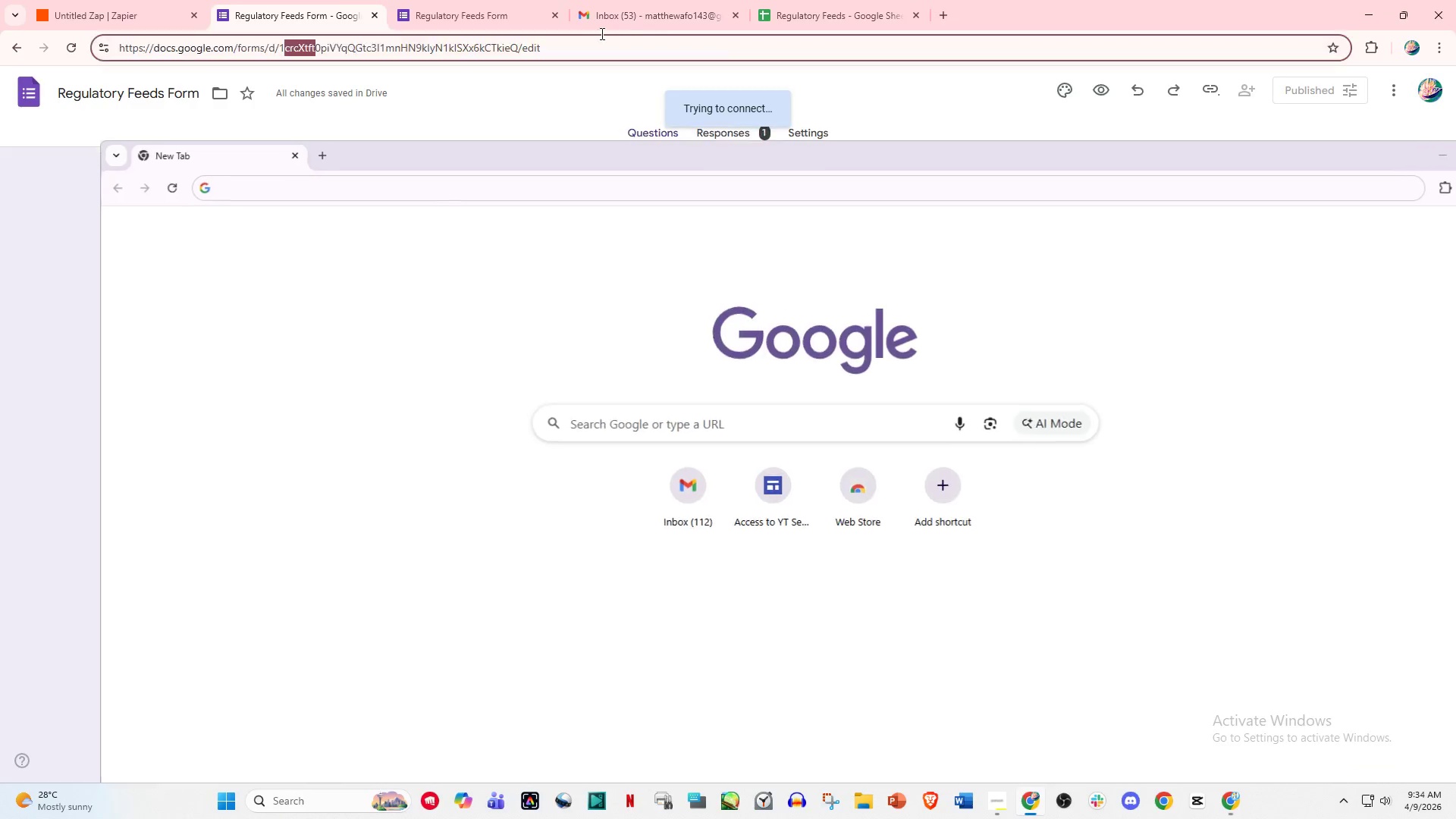 
triple_click([543, 5])
 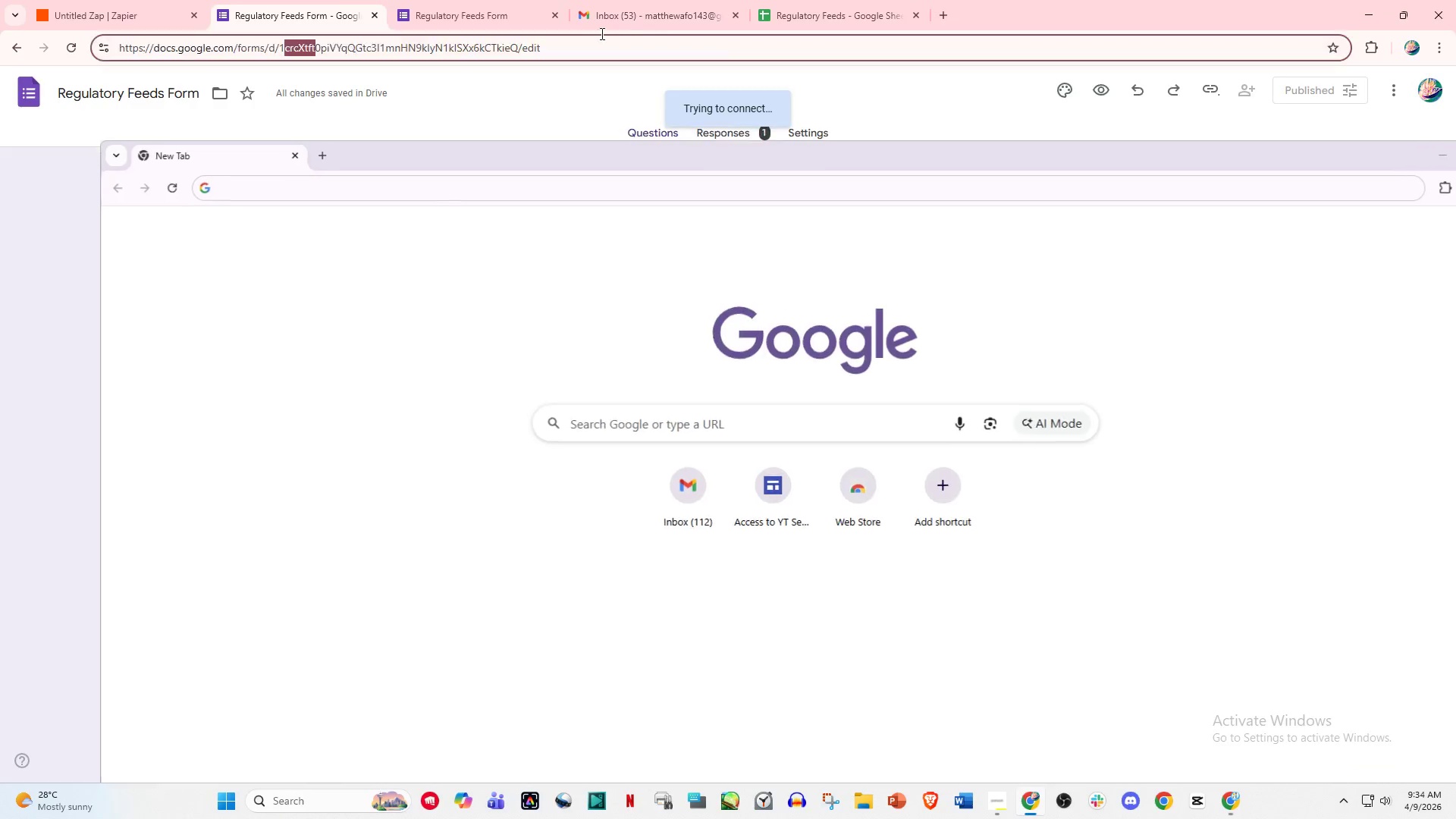 
triple_click([543, 5])
 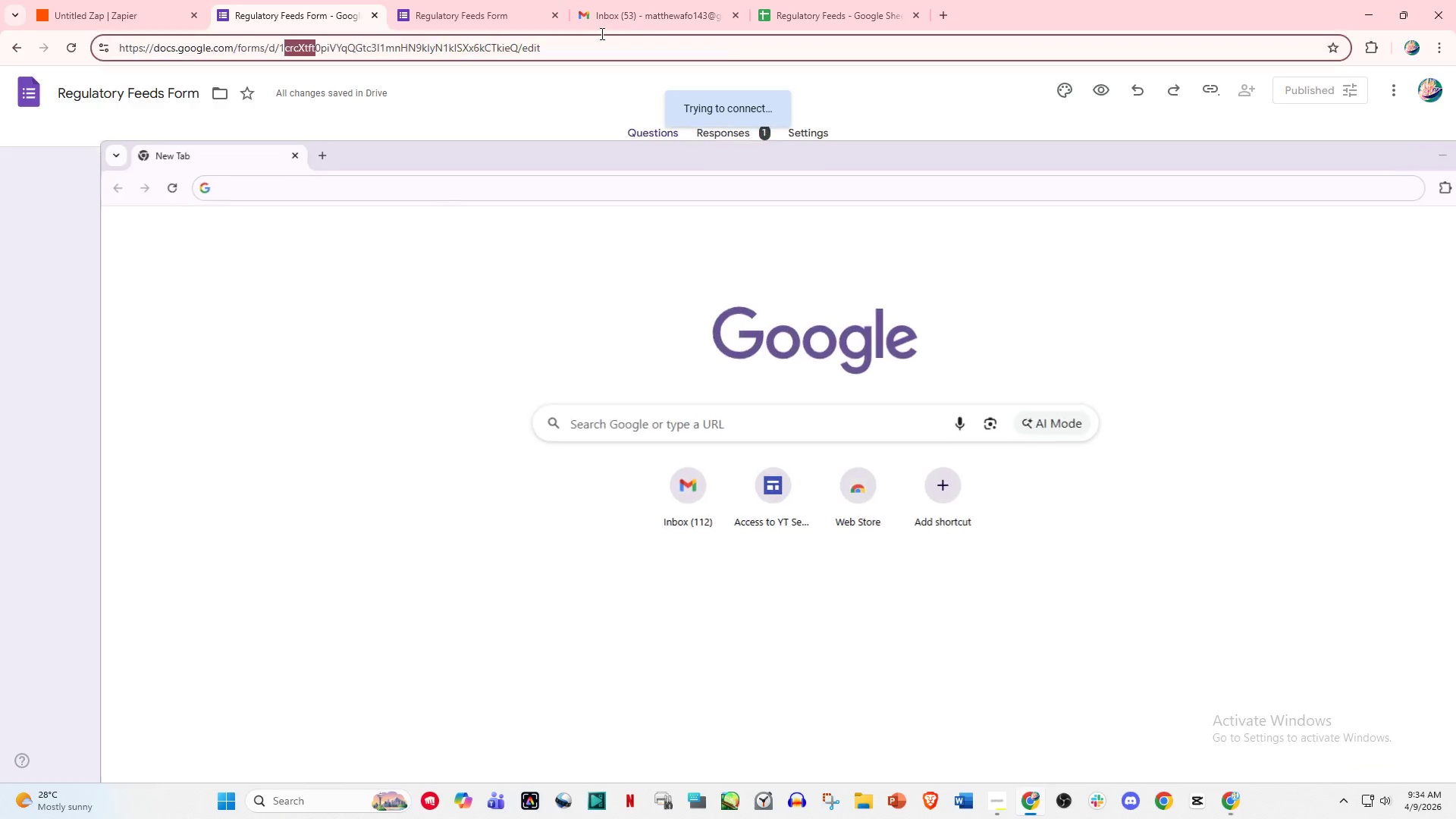 
triple_click([563, 5])
 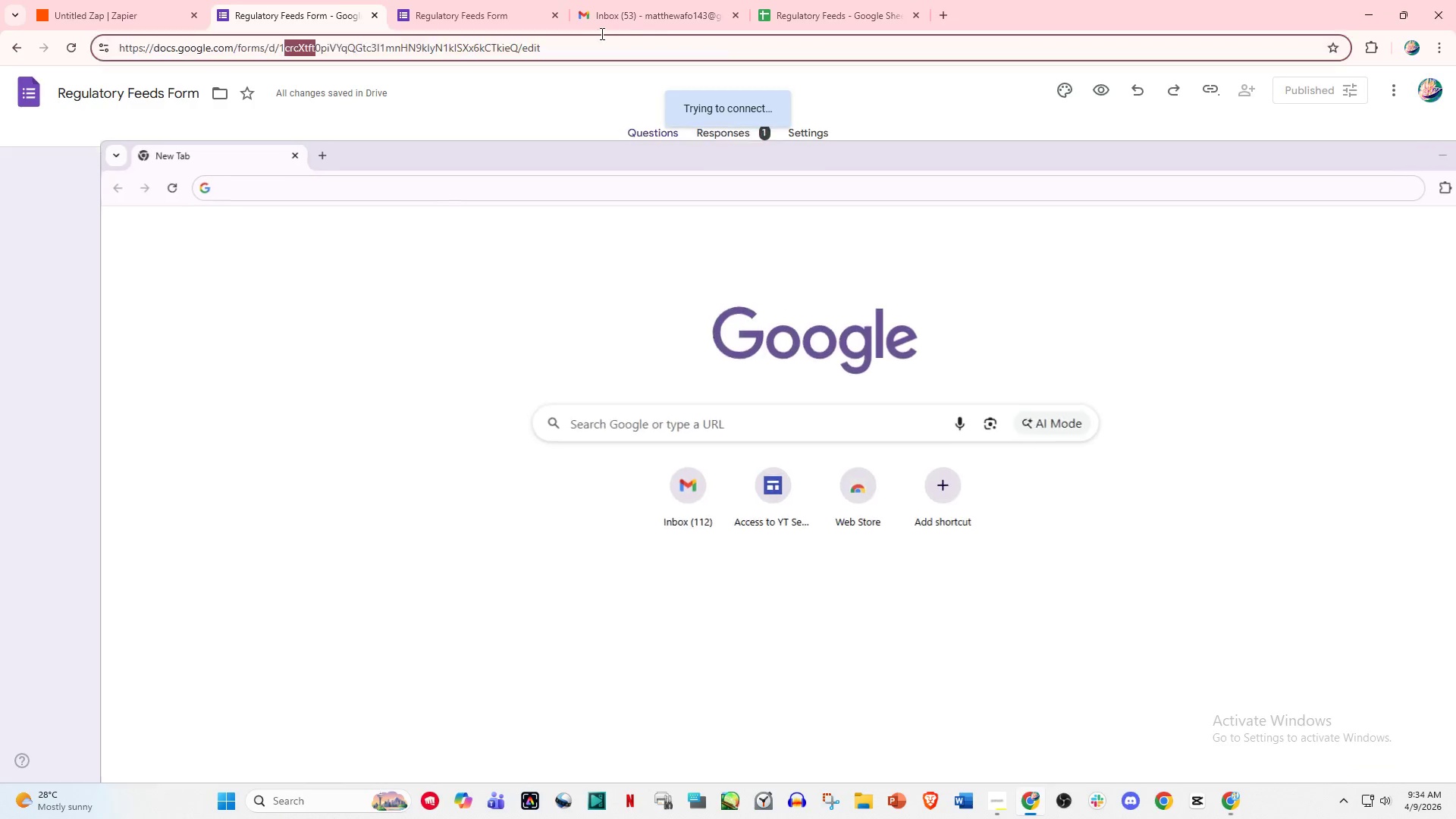 
triple_click([563, 5])
 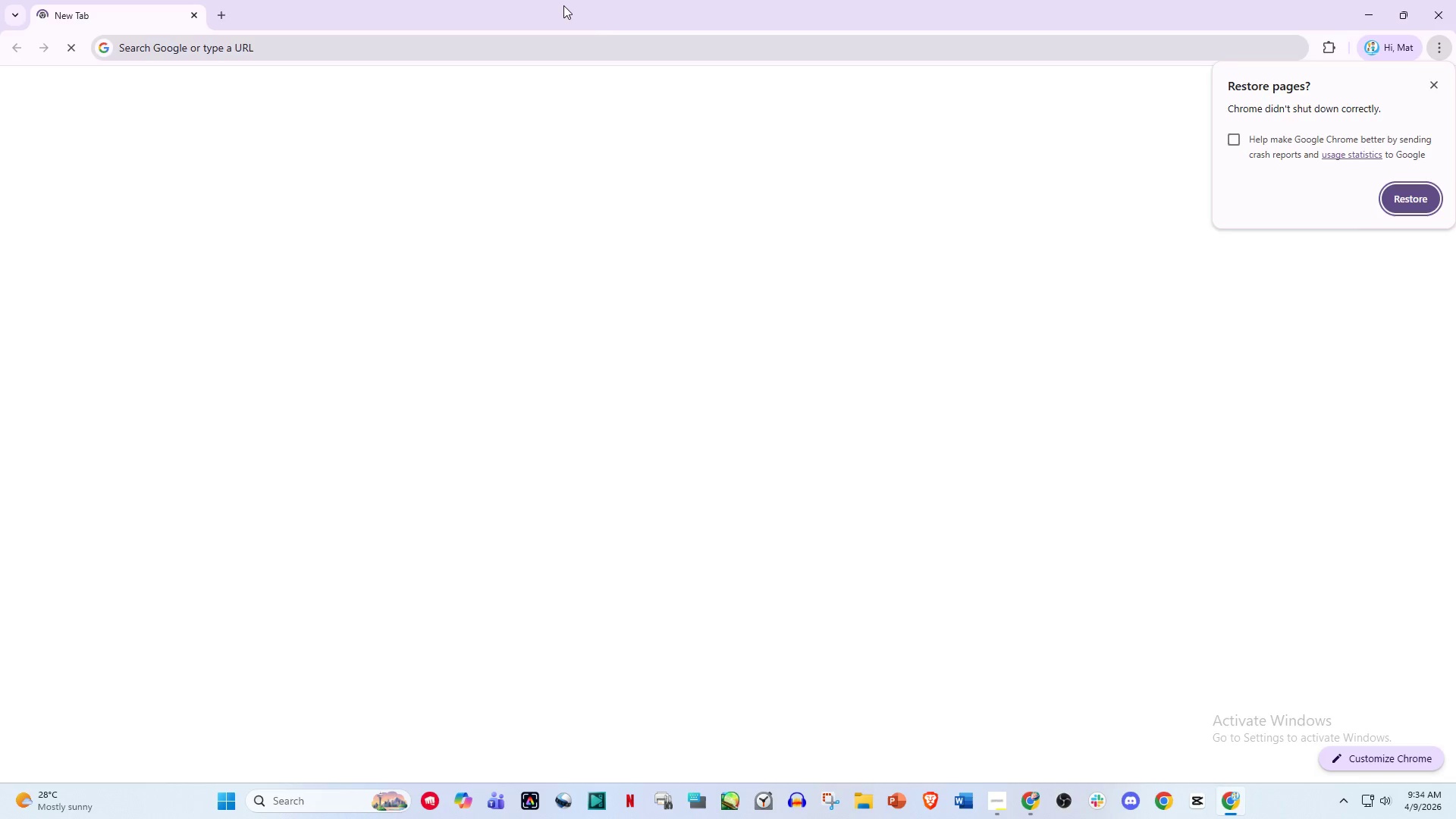 
left_click_drag(start_coordinate=[522, 5], to_coordinate=[502, 5])
 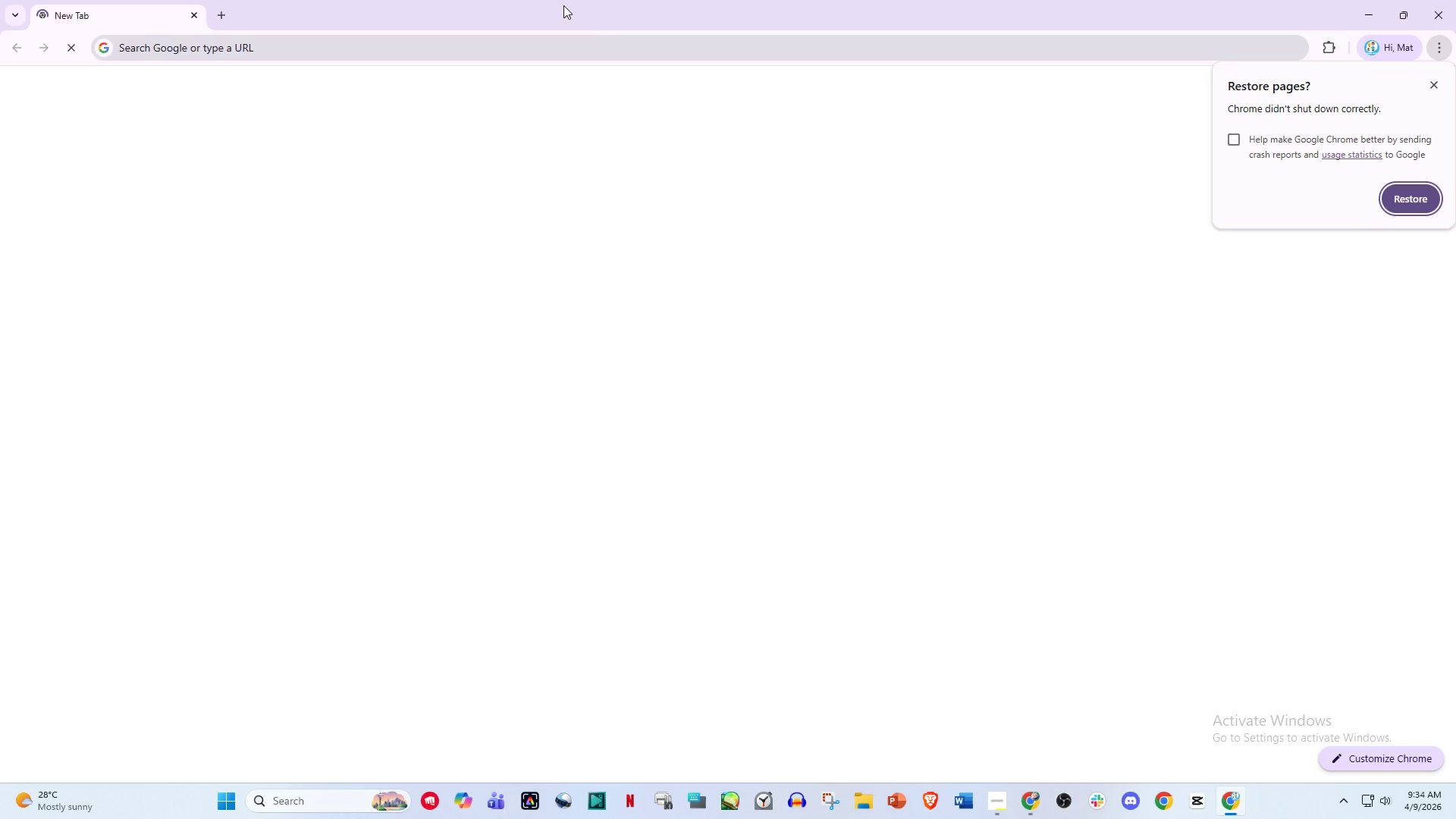 
triple_click([543, 5])
 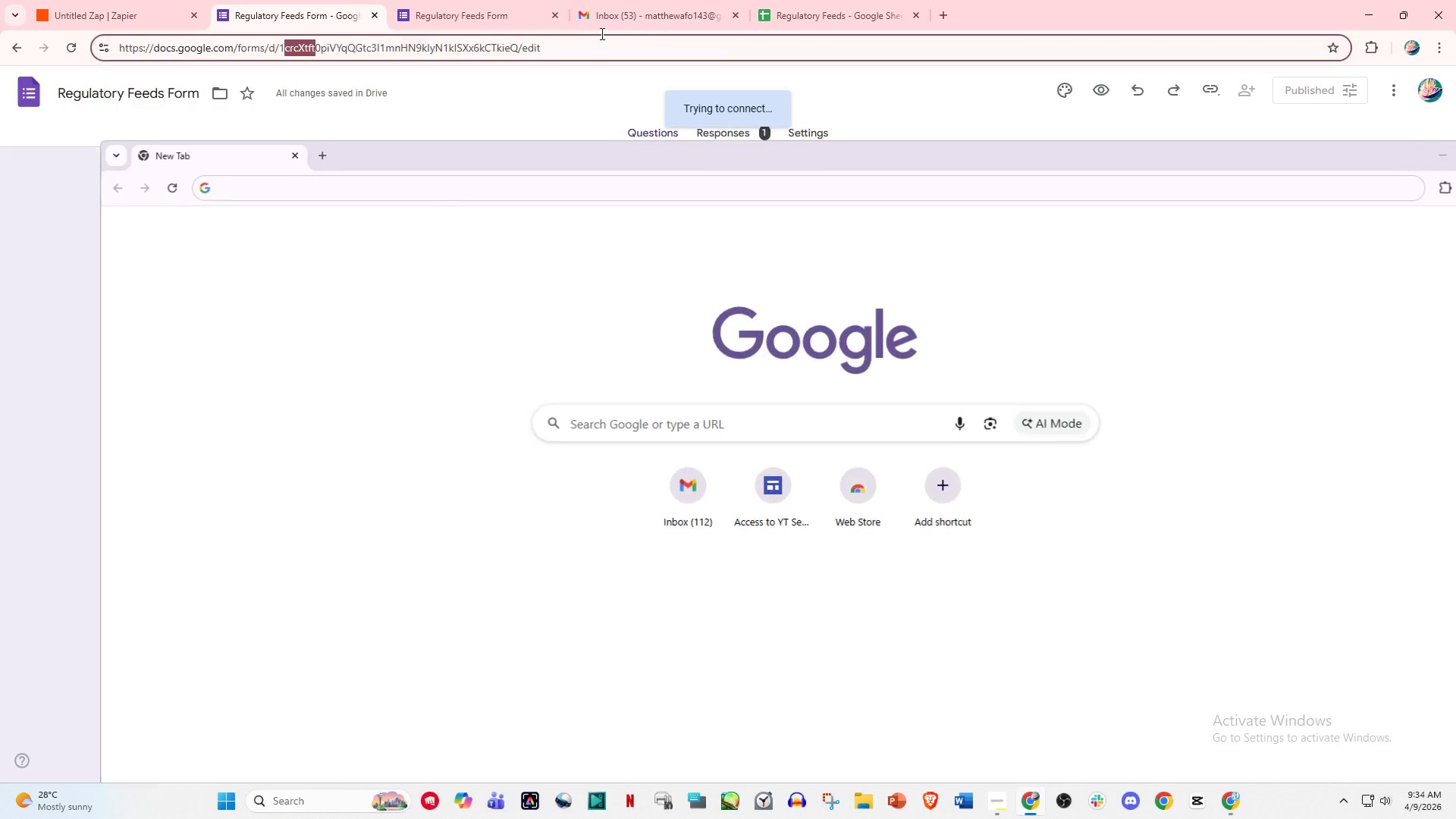 
left_click_drag(start_coordinate=[543, 5], to_coordinate=[563, 5])
 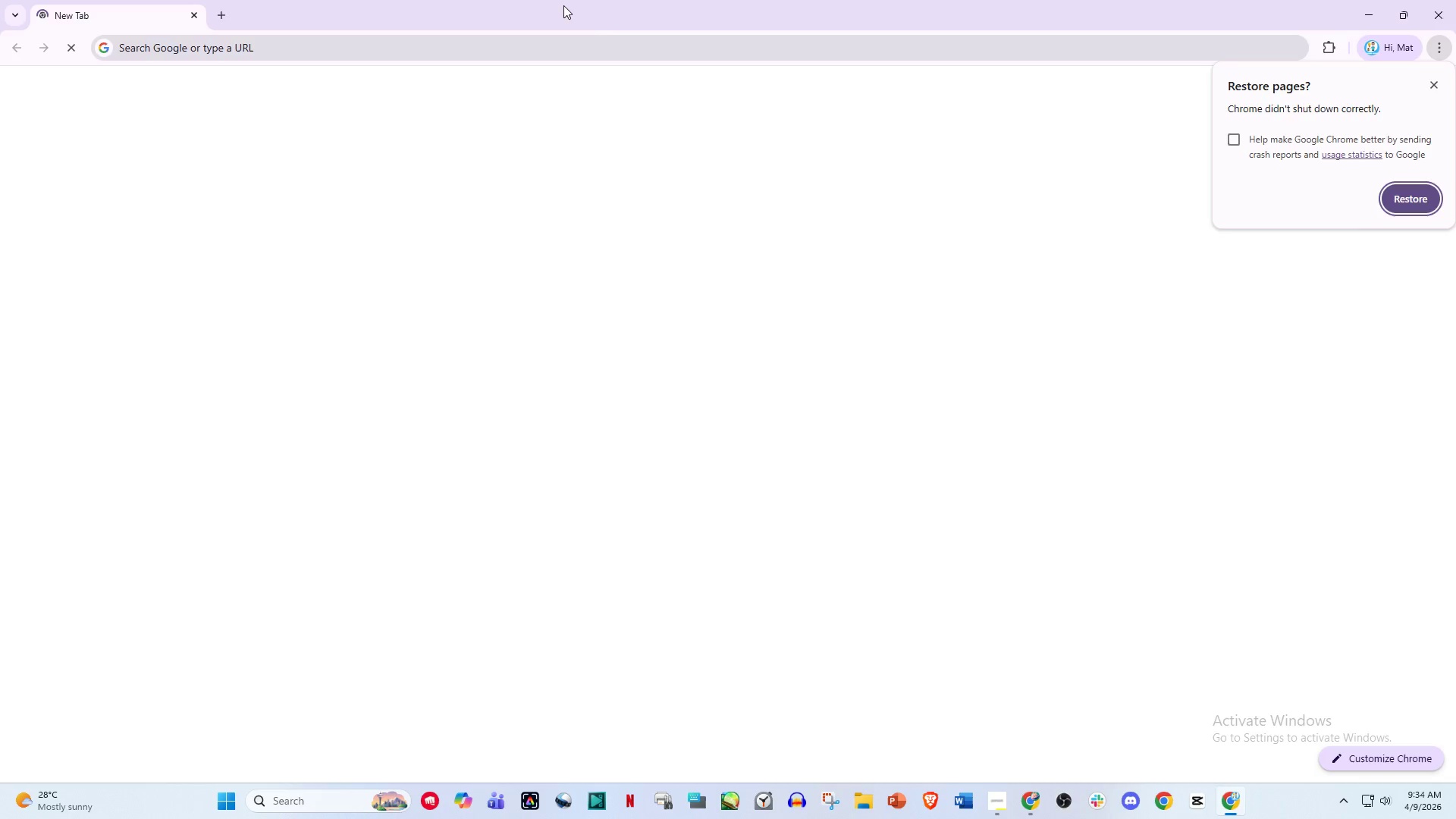 
left_click_drag(start_coordinate=[589, 48], to_coordinate=[583, 50])
 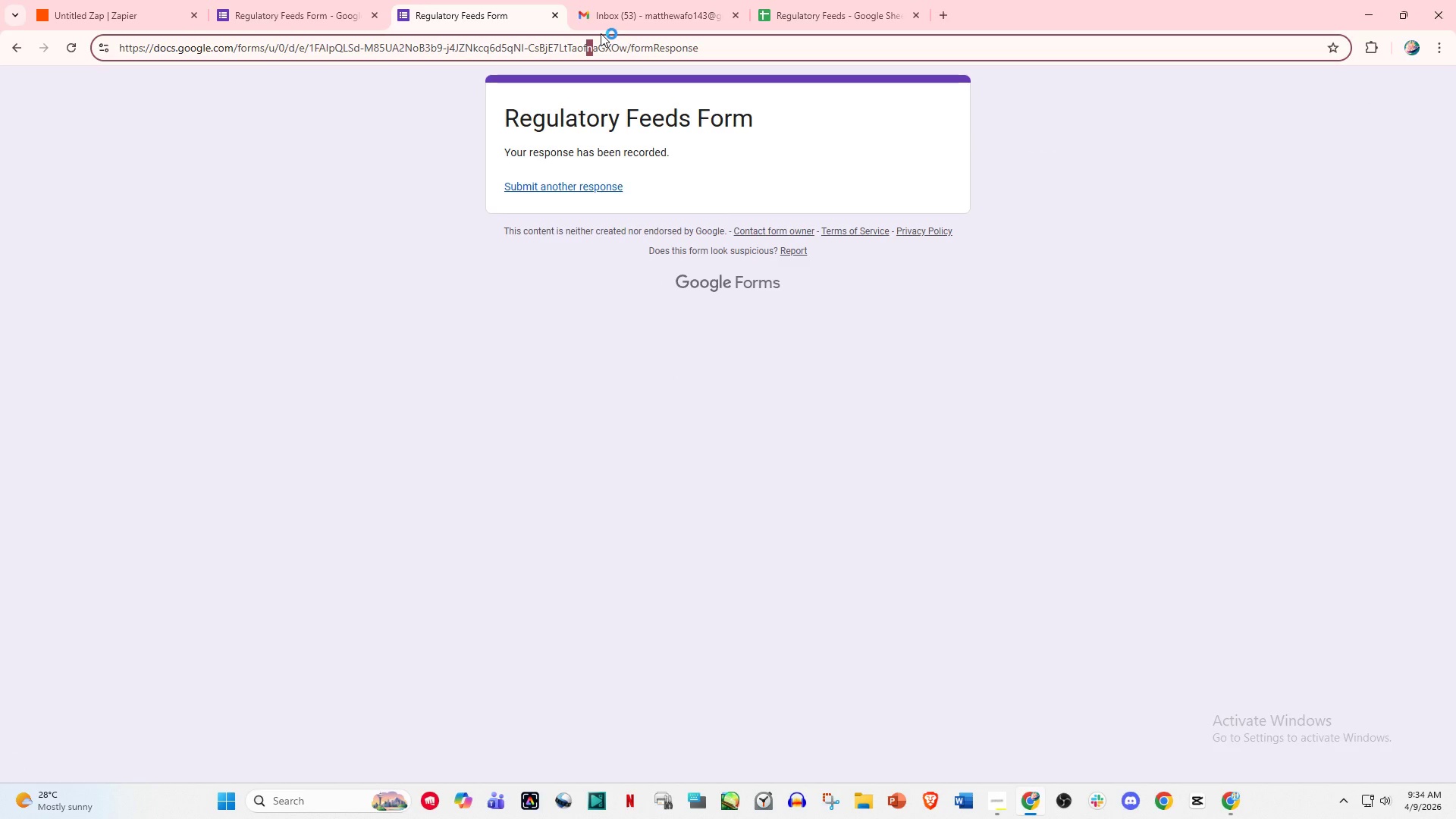 
left_click([622, 0])
 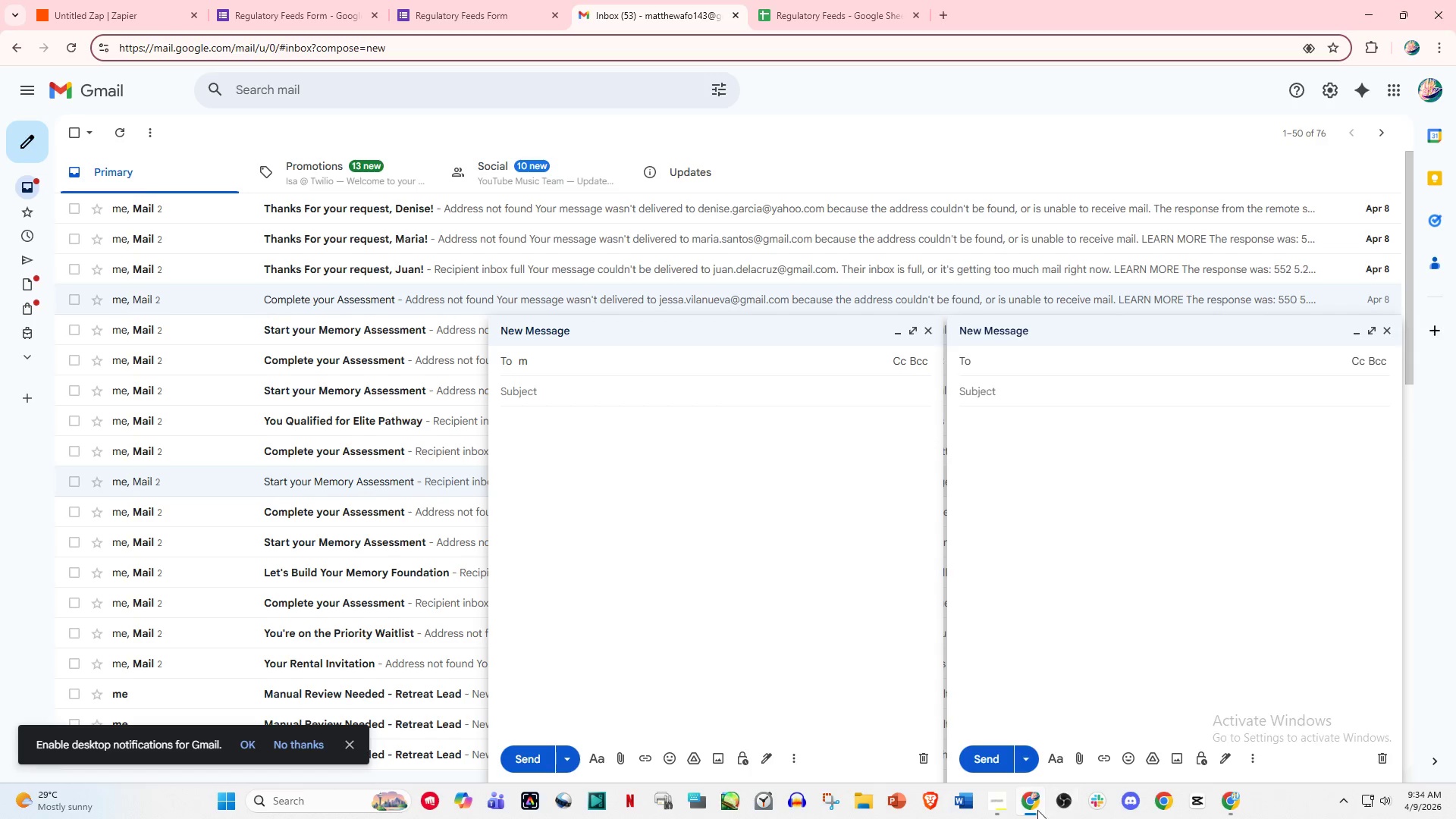 
left_click([1232, 802])
 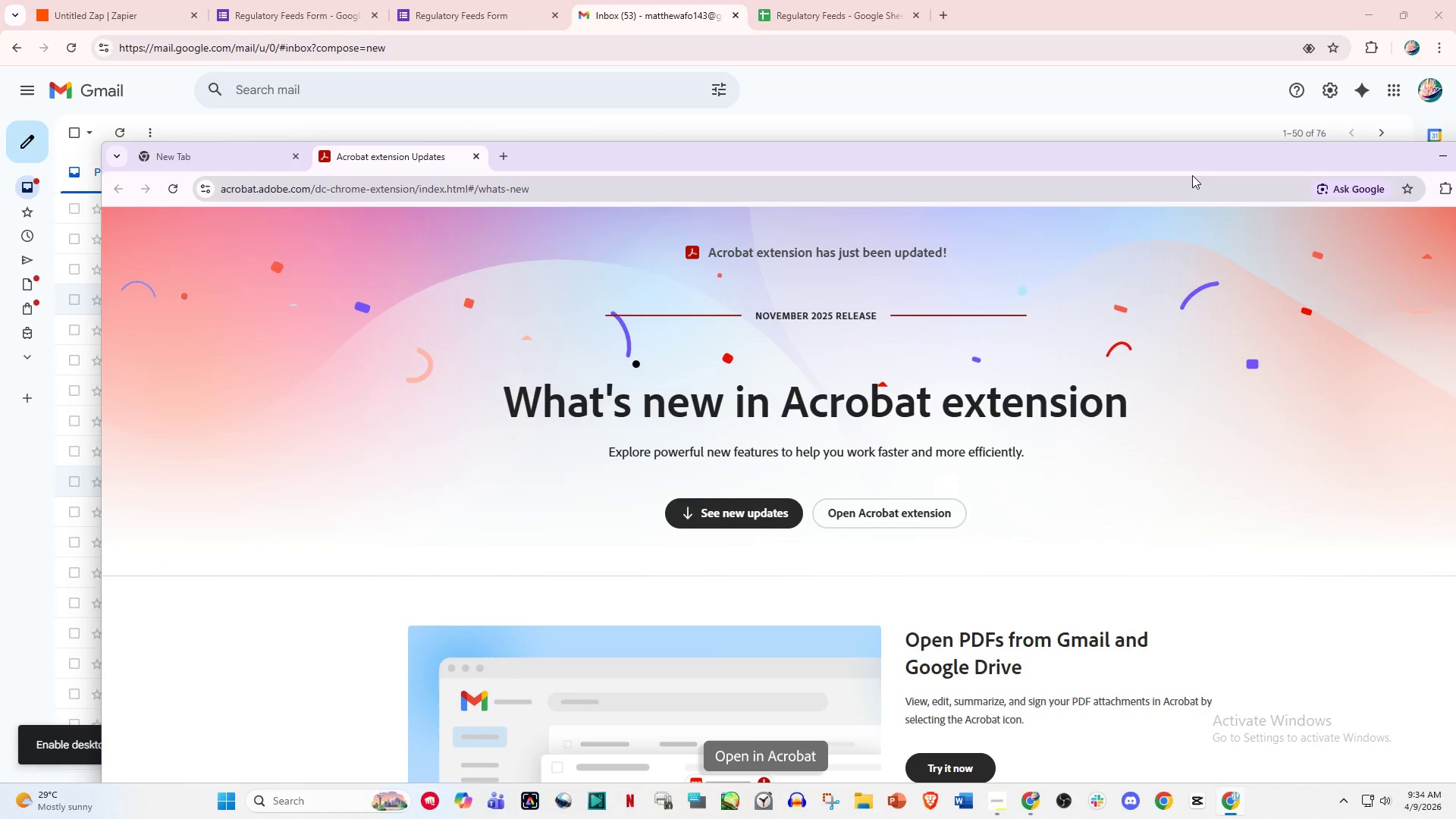 
left_click_drag(start_coordinate=[1301, 151], to_coordinate=[1071, 117])
 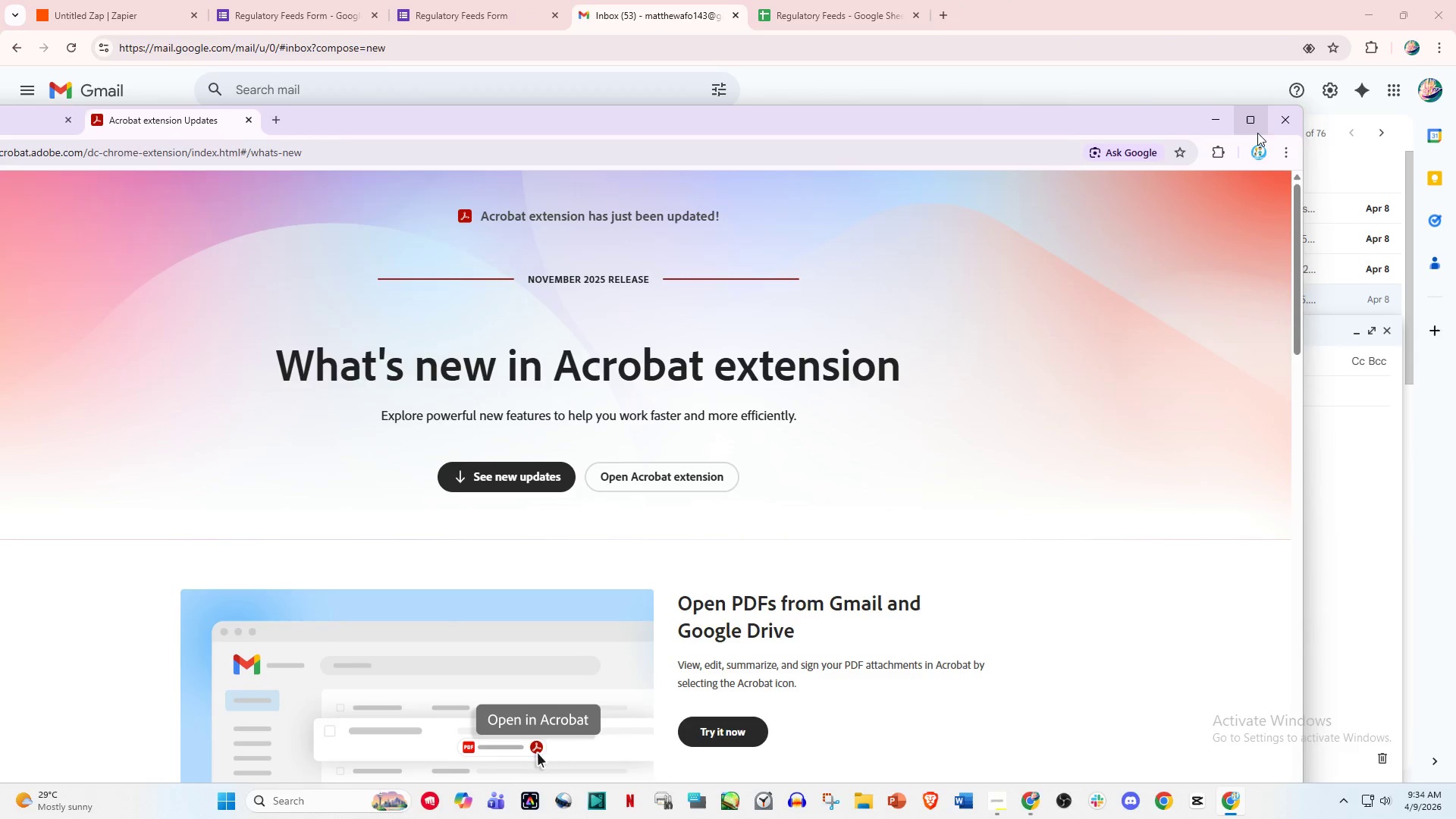 
left_click([1248, 118])
 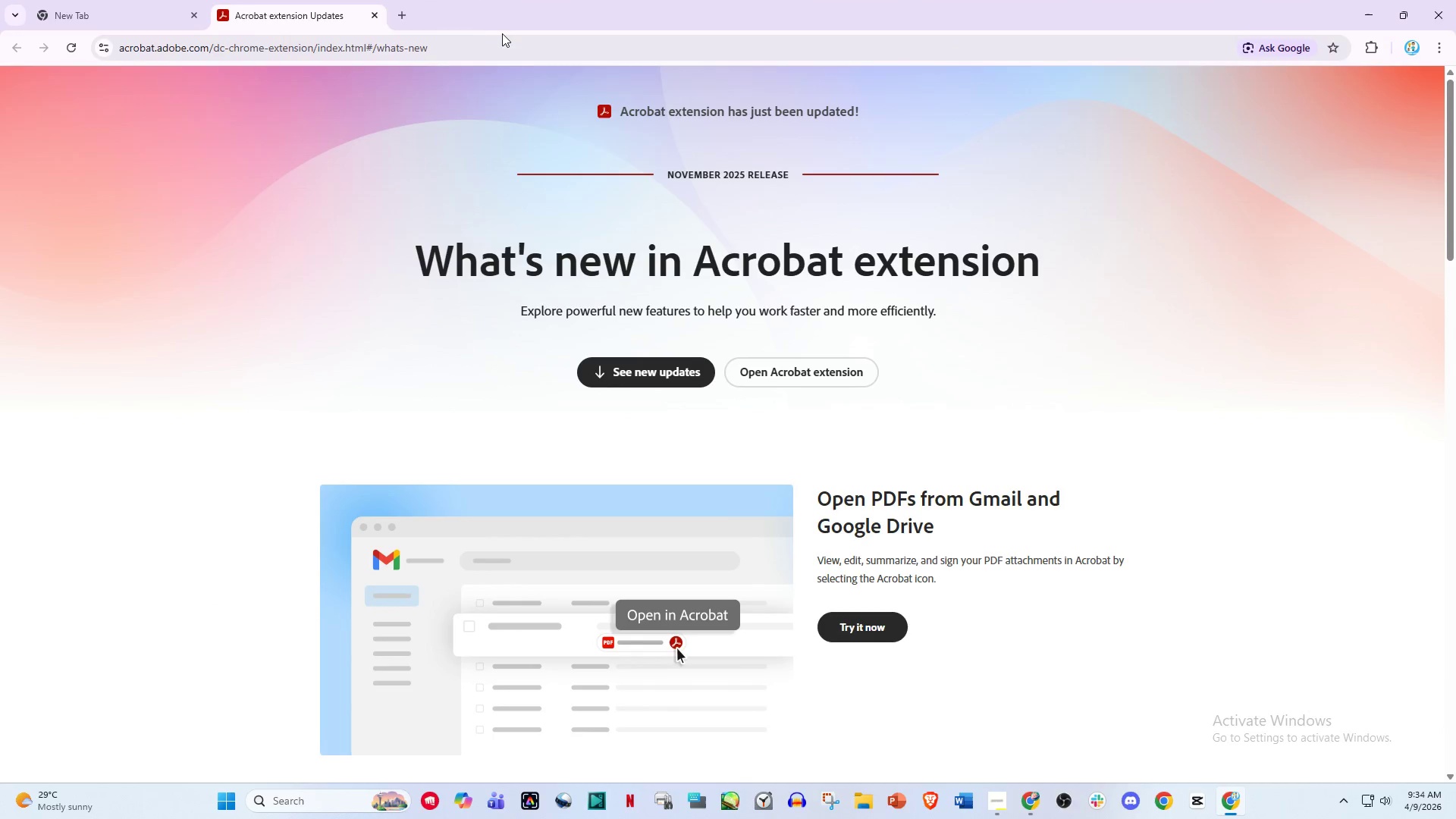 
left_click([480, 40])
 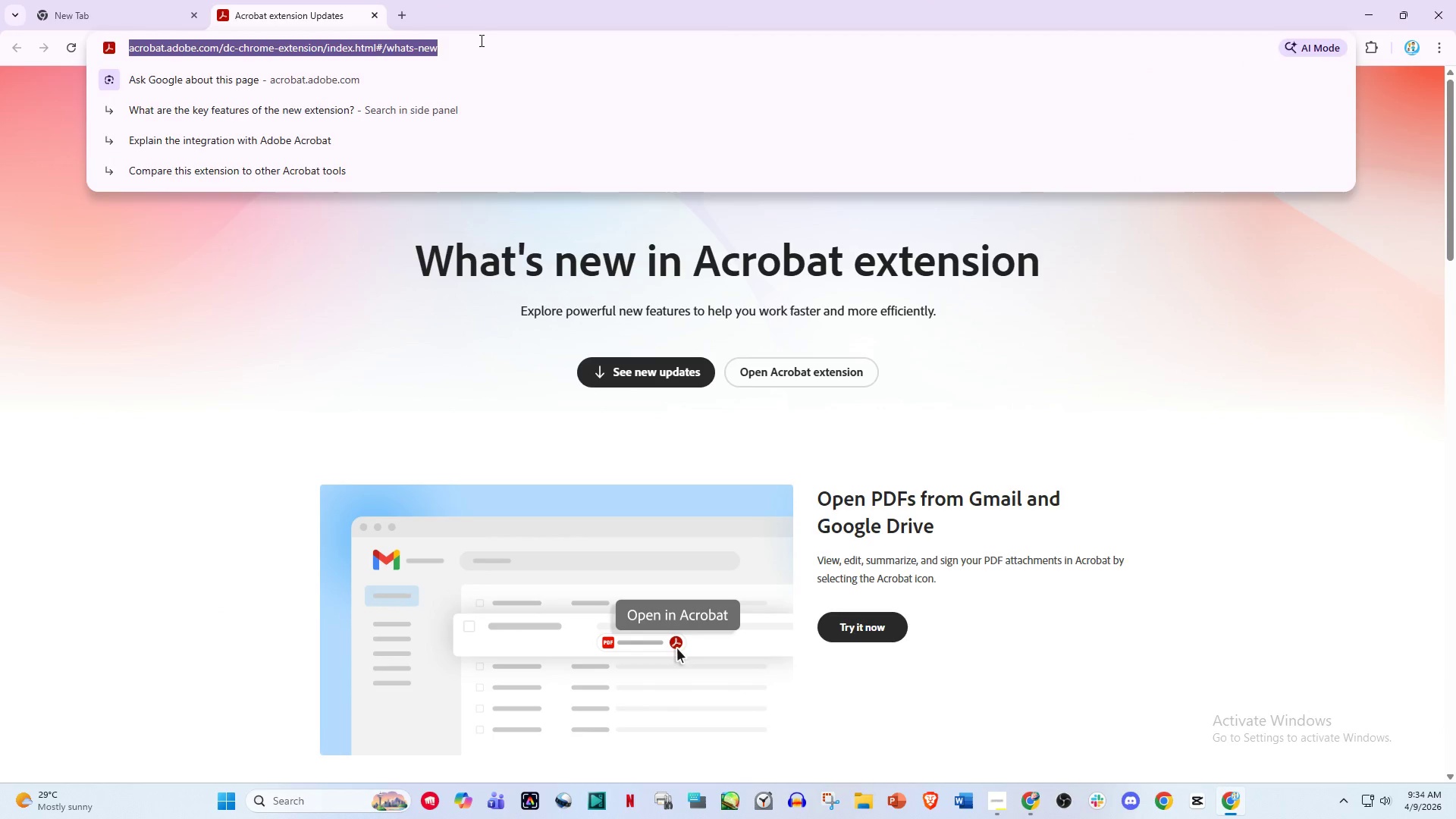 
type(gm)
 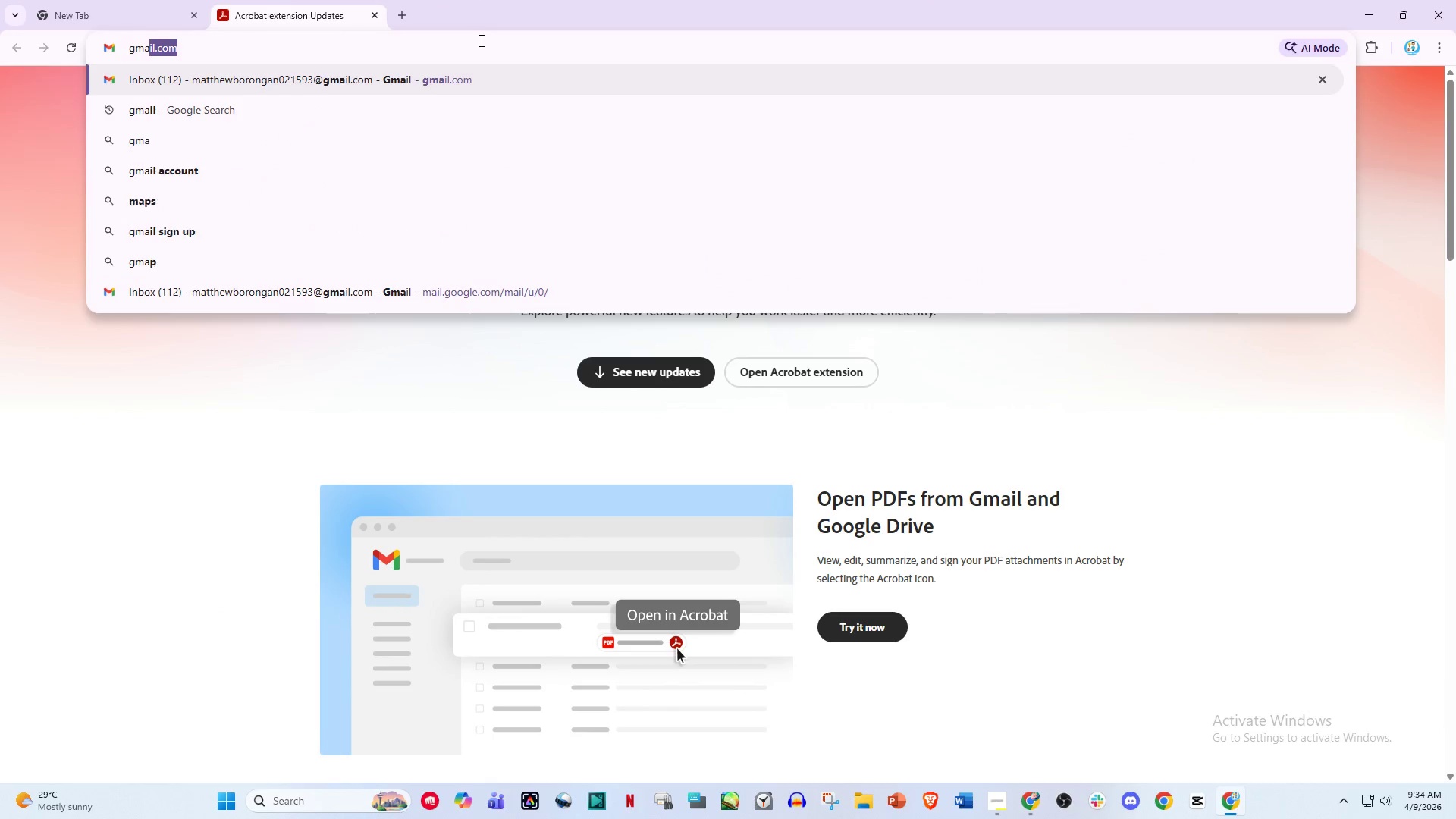 
key(Enter)
 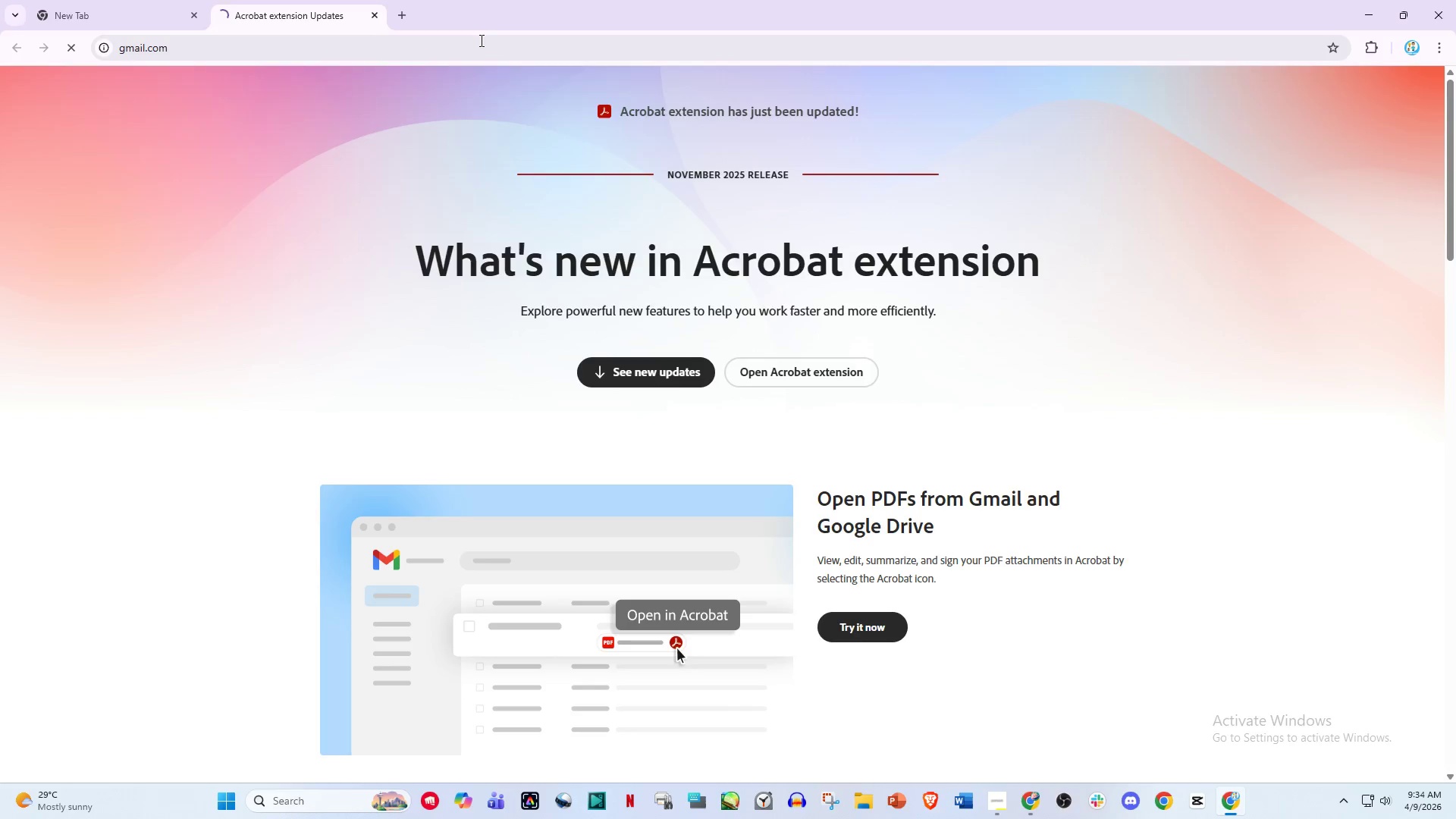 
mouse_move([469, 30])
 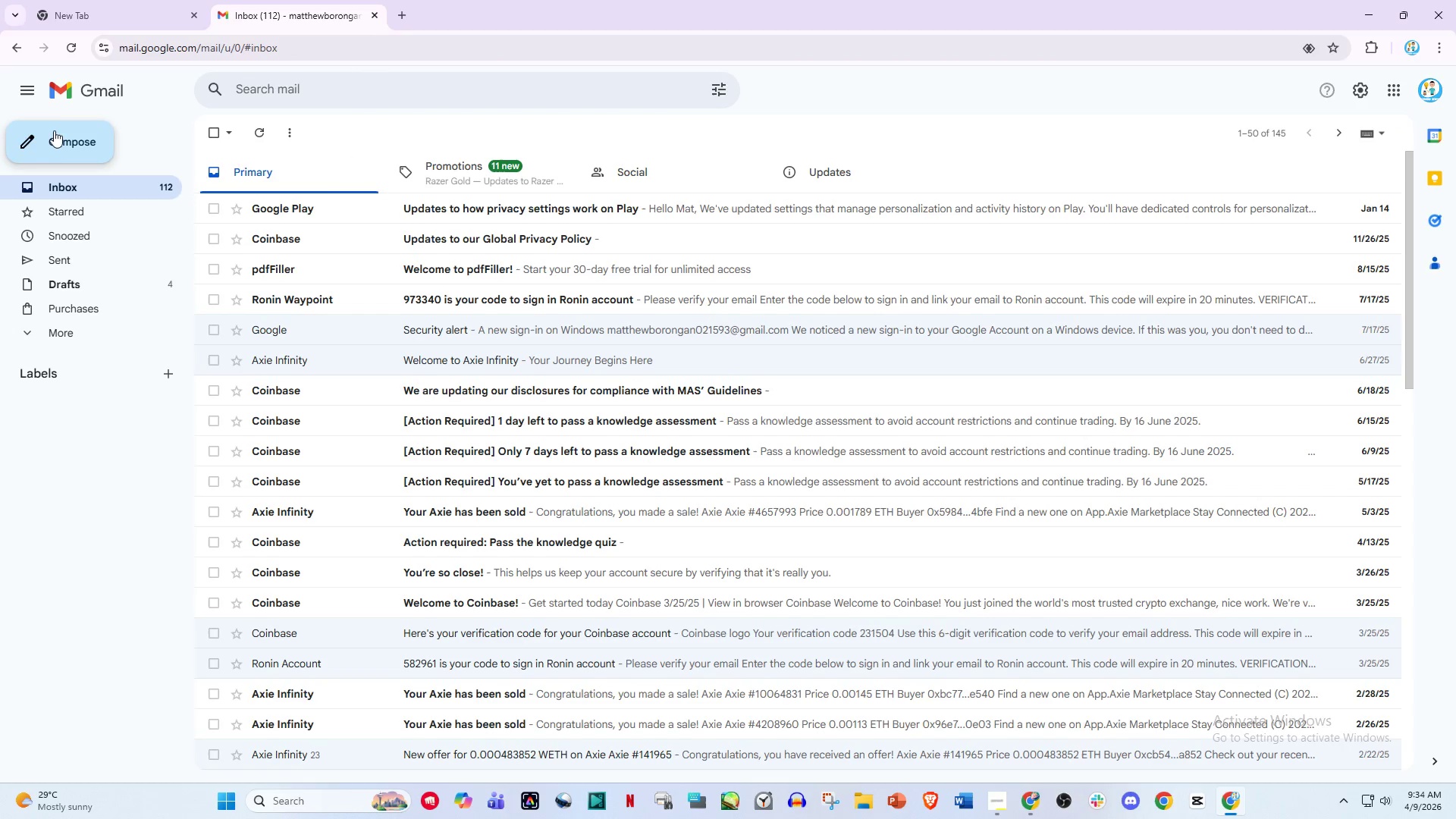 
left_click([48, 133])
 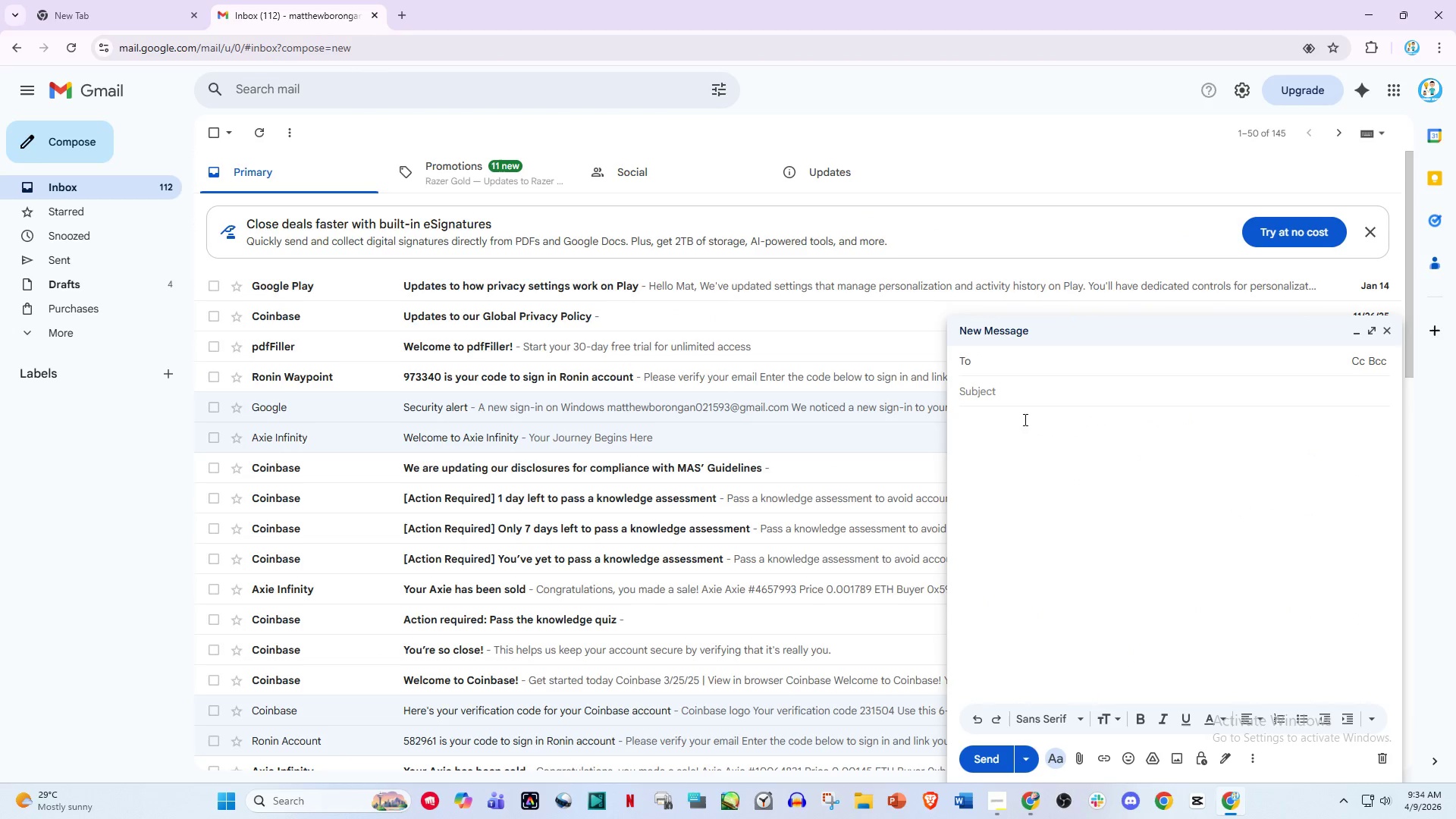 
wait(5.06)
 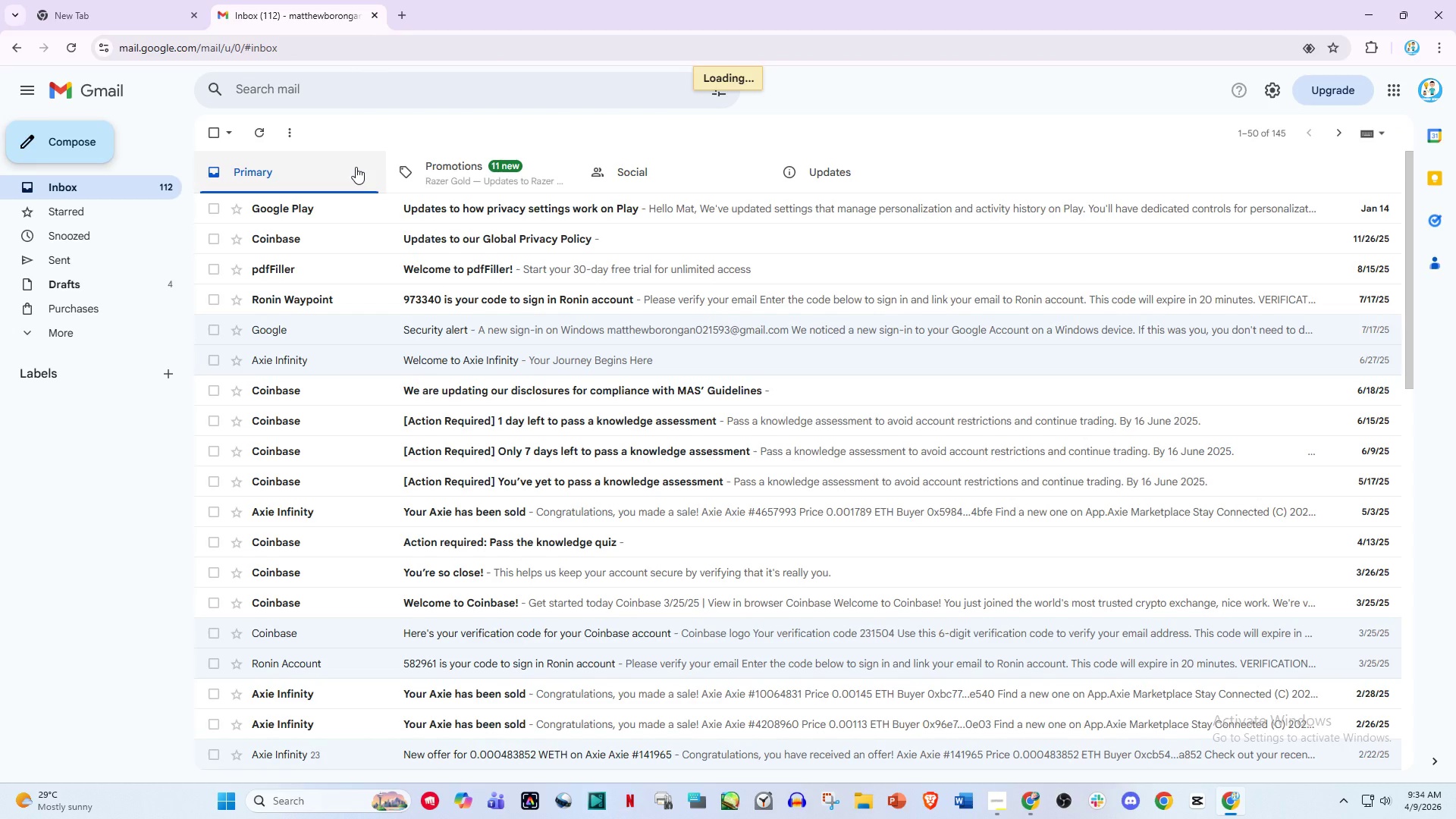 
left_click([994, 365])
 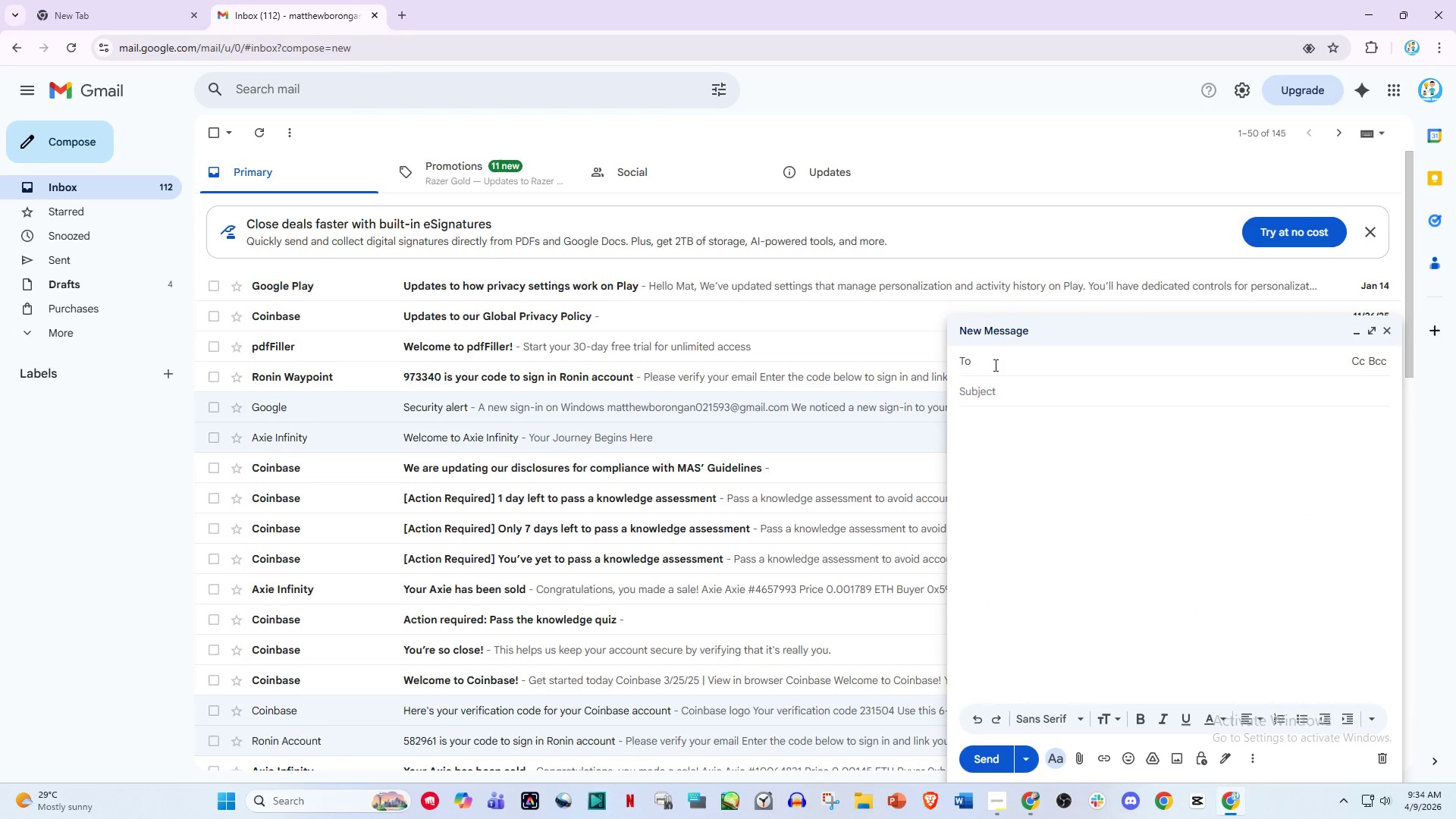 
type(mattew)
key(Backspace)
key(Backspace)
key(Backspace)
type(thewafo143@gmail.com)
 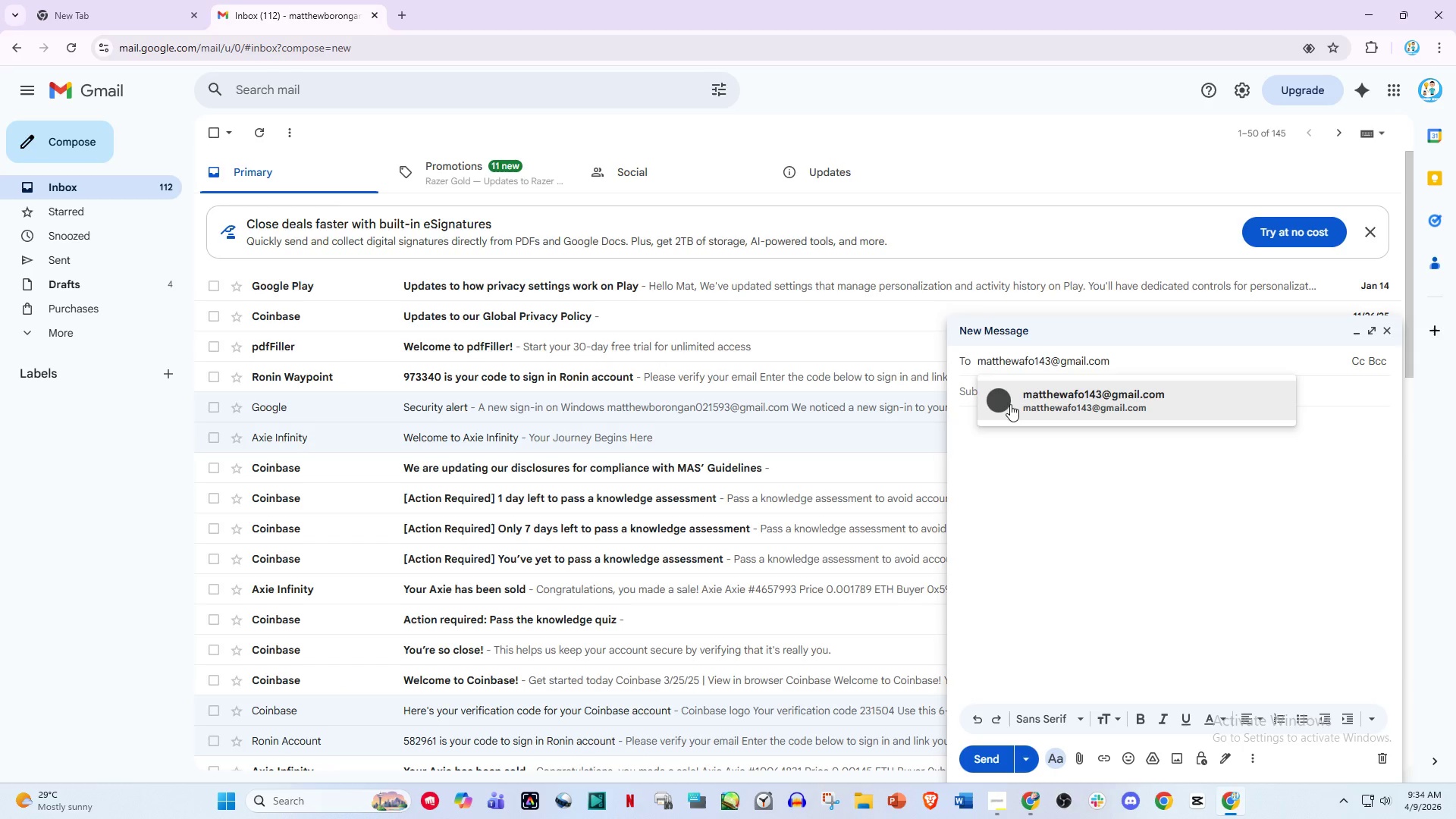 
left_click([1012, 499])
 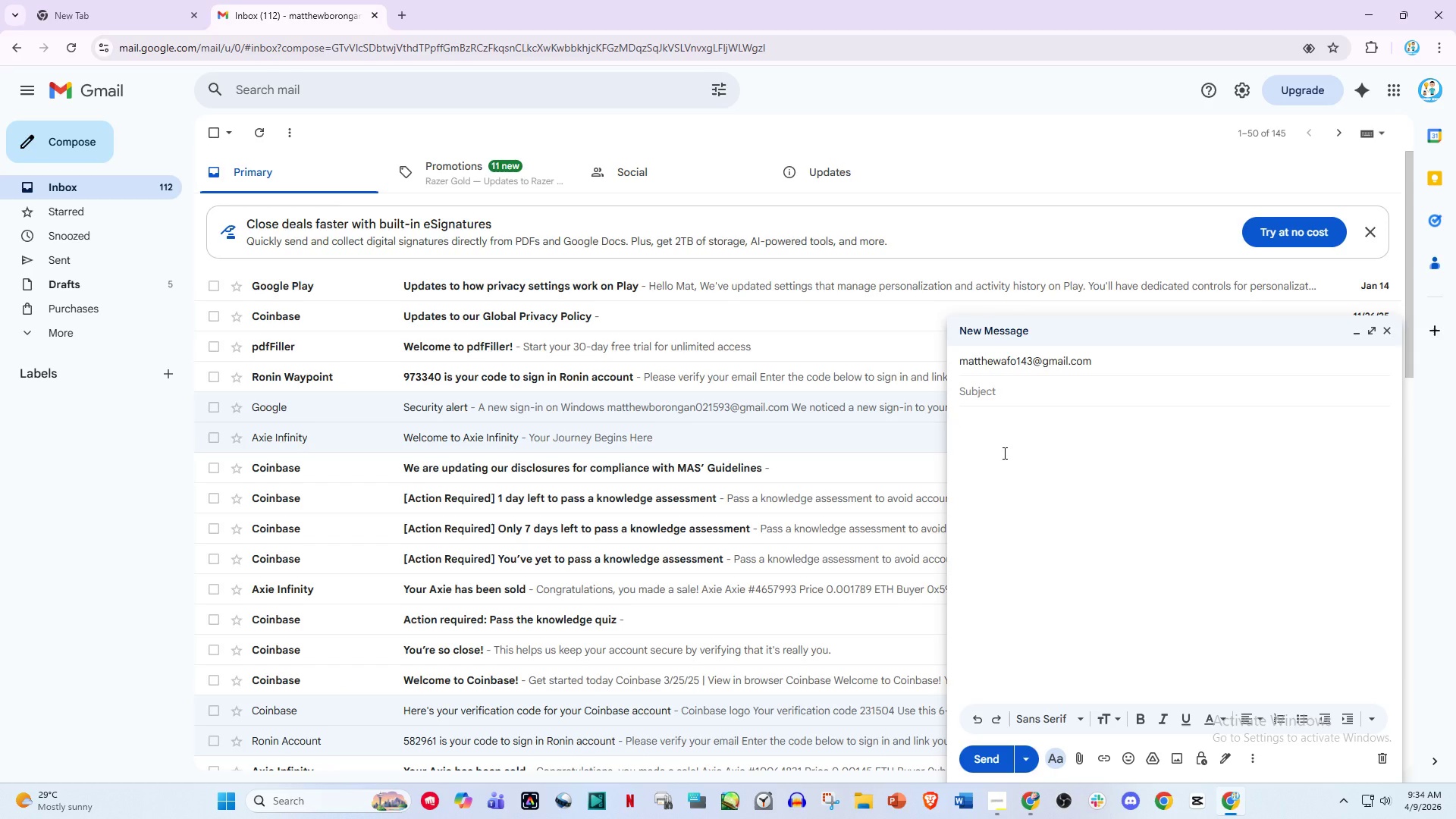 
wait(10.88)
 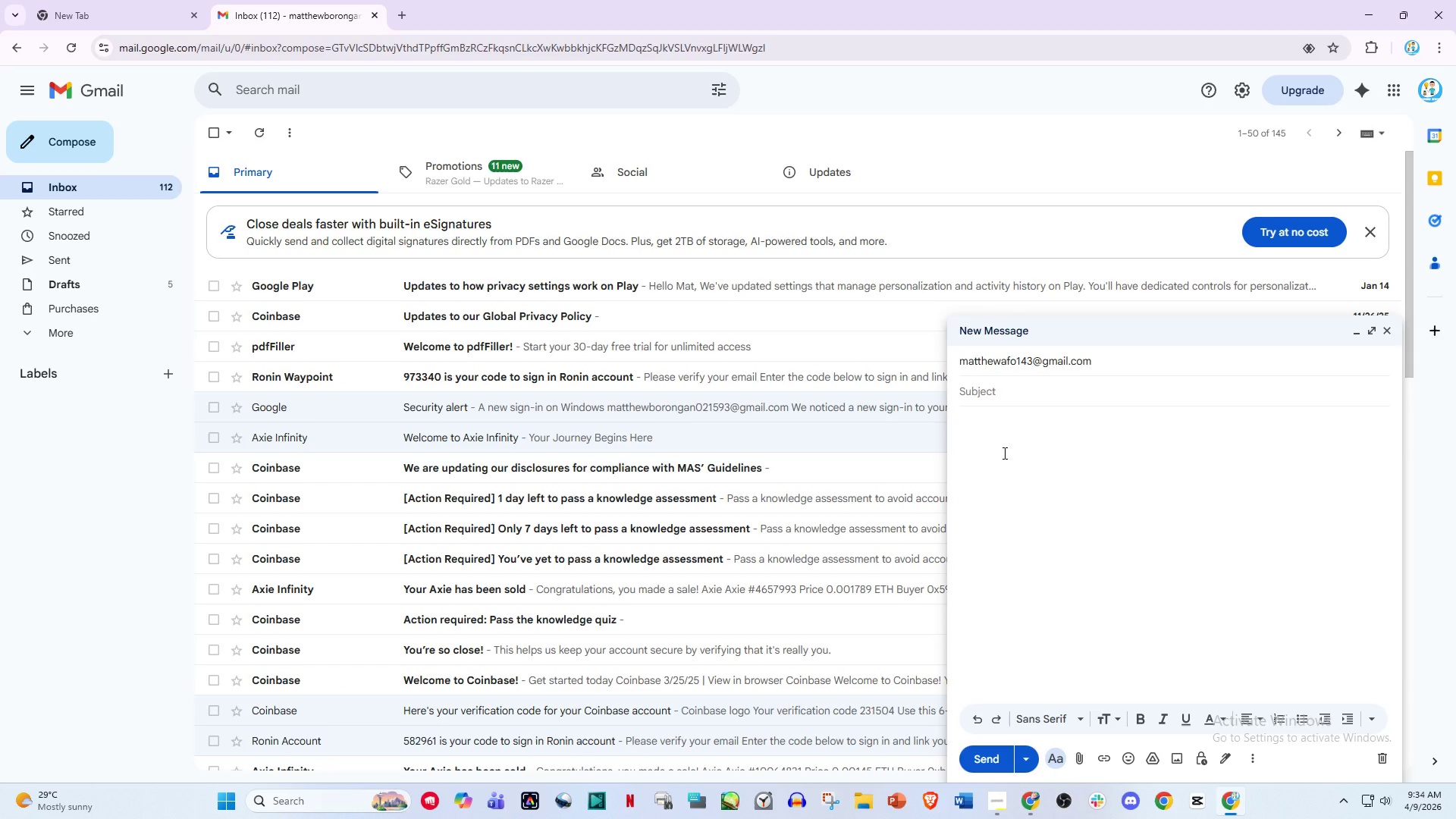 
left_click([1012, 378])
 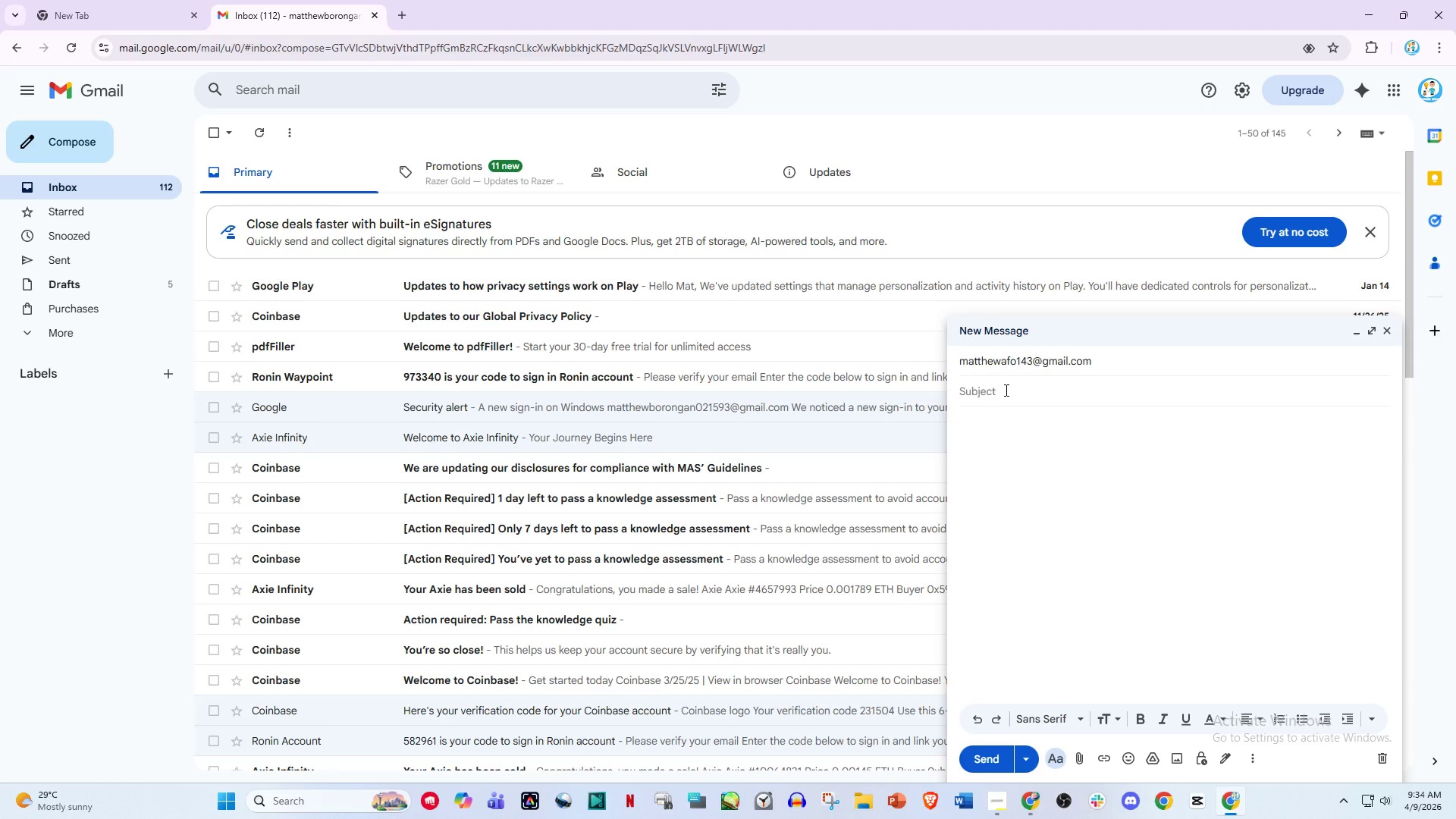 
type(Regularo)
key(Backspace)
key(Backspace)
type(tory Feed)
 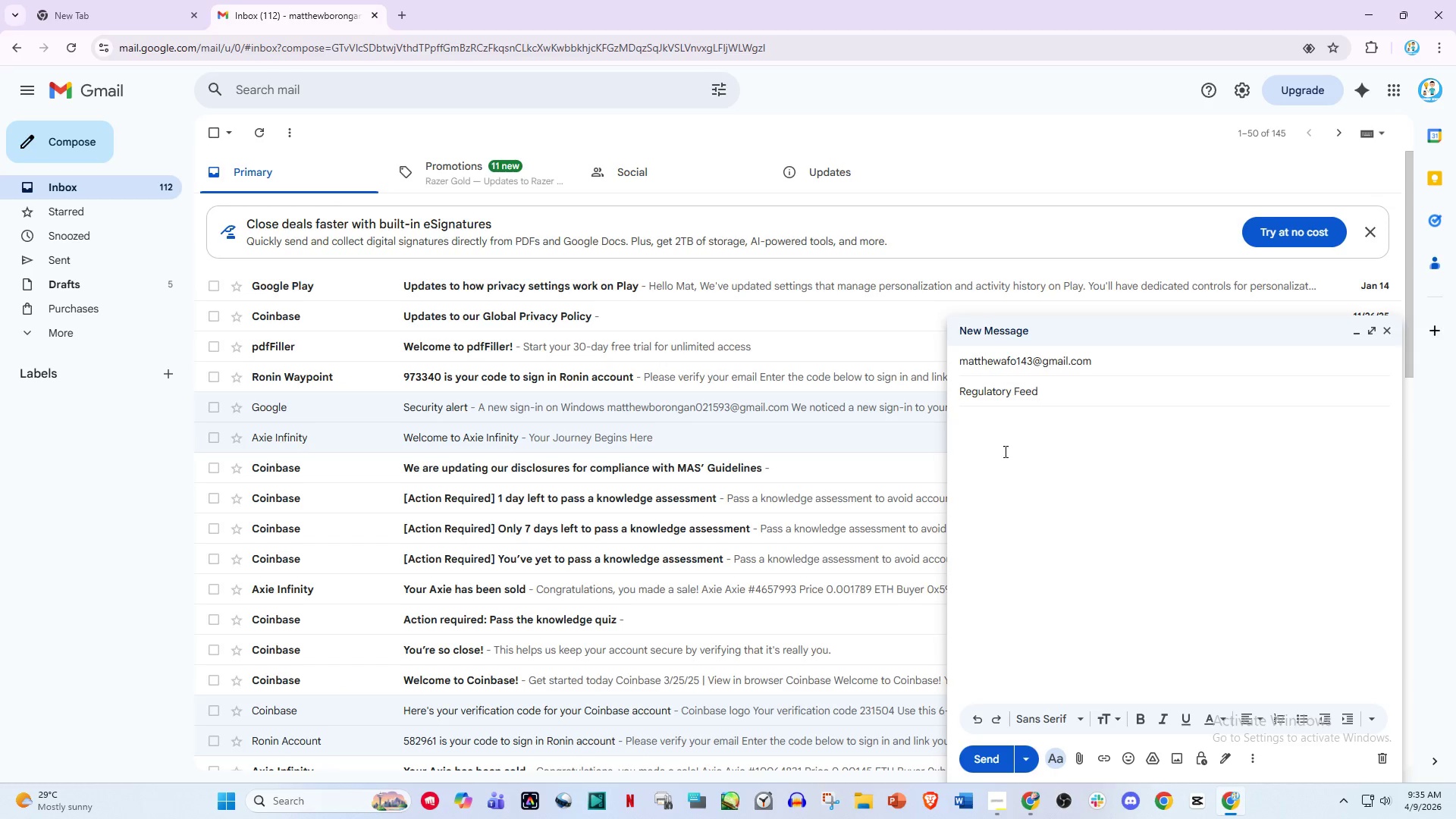 
left_click([1004, 451])
 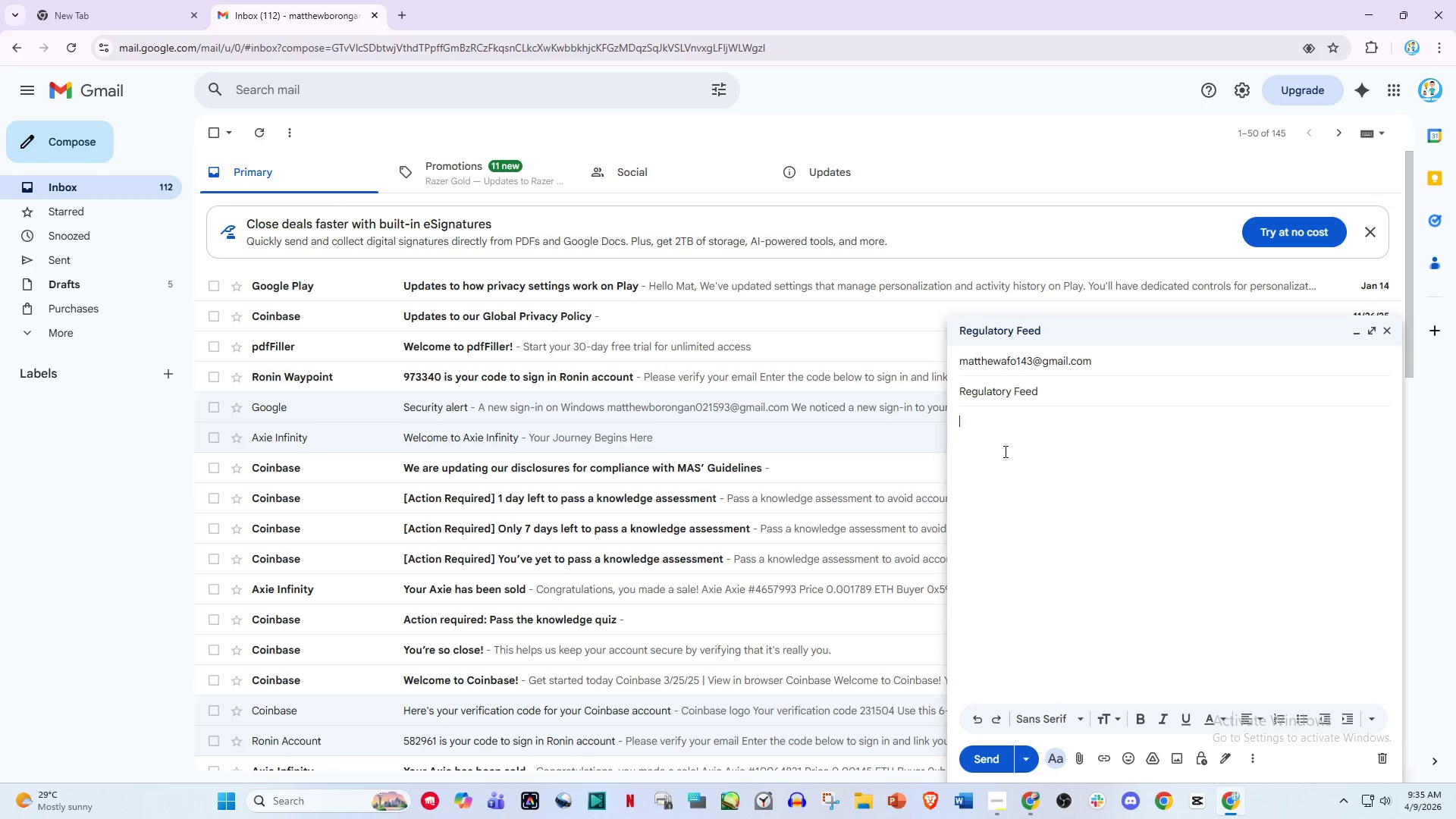 
type(Name:)
 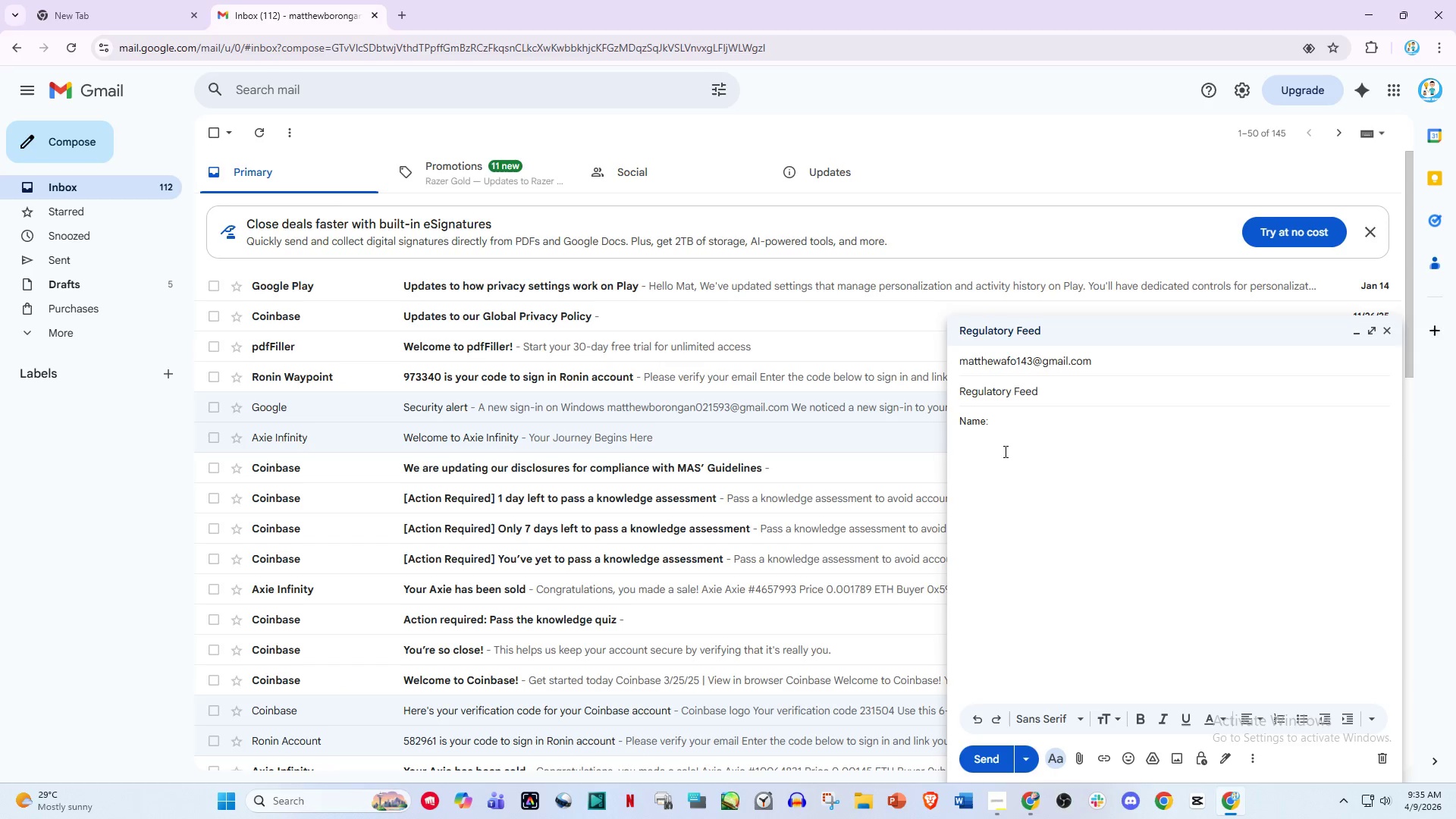 
hold_key(key=Space, duration=0.31)
 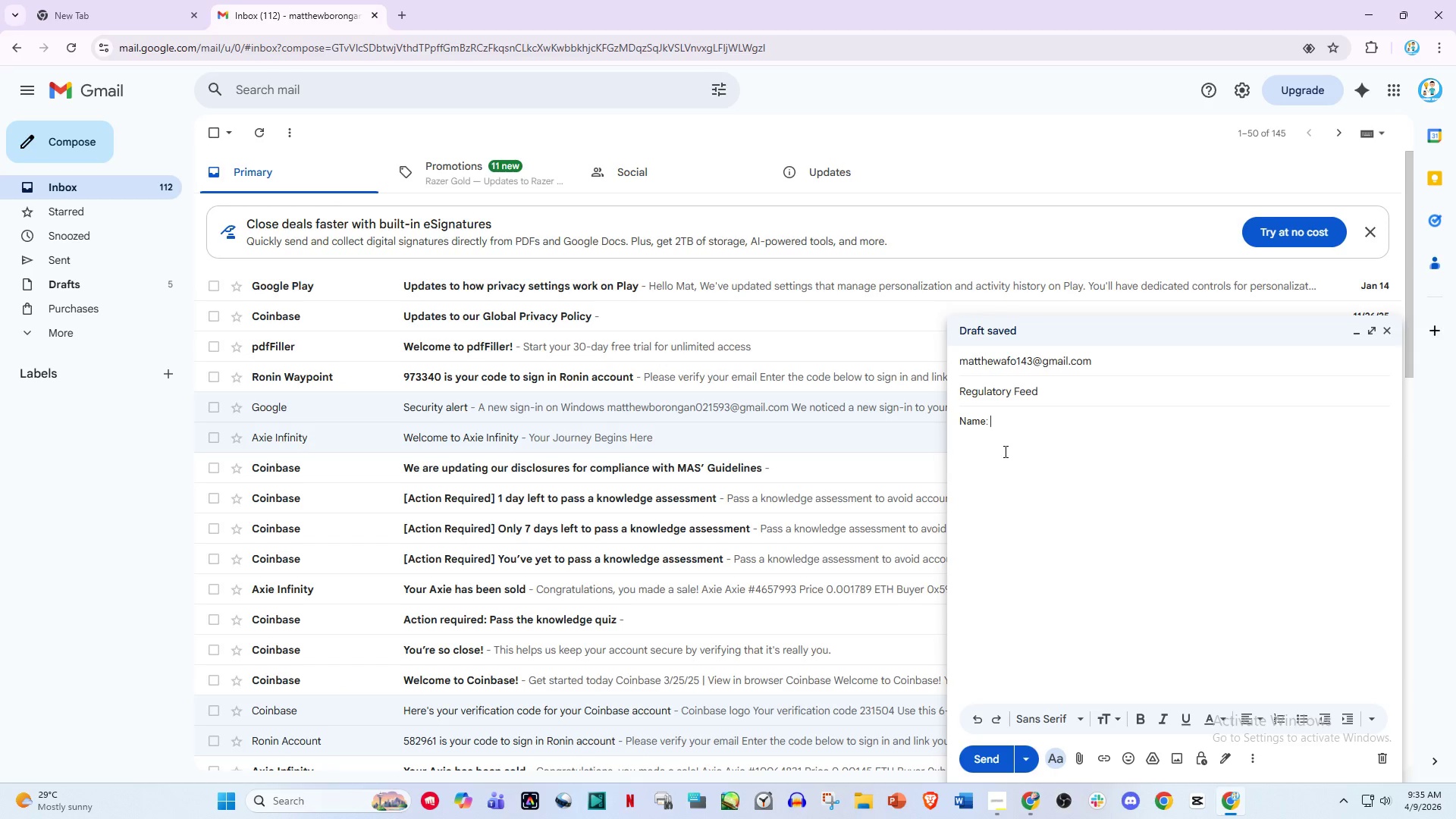 
type(Juamn)
key(Backspace)
key(Backspace)
type(n Dela Cruz)
 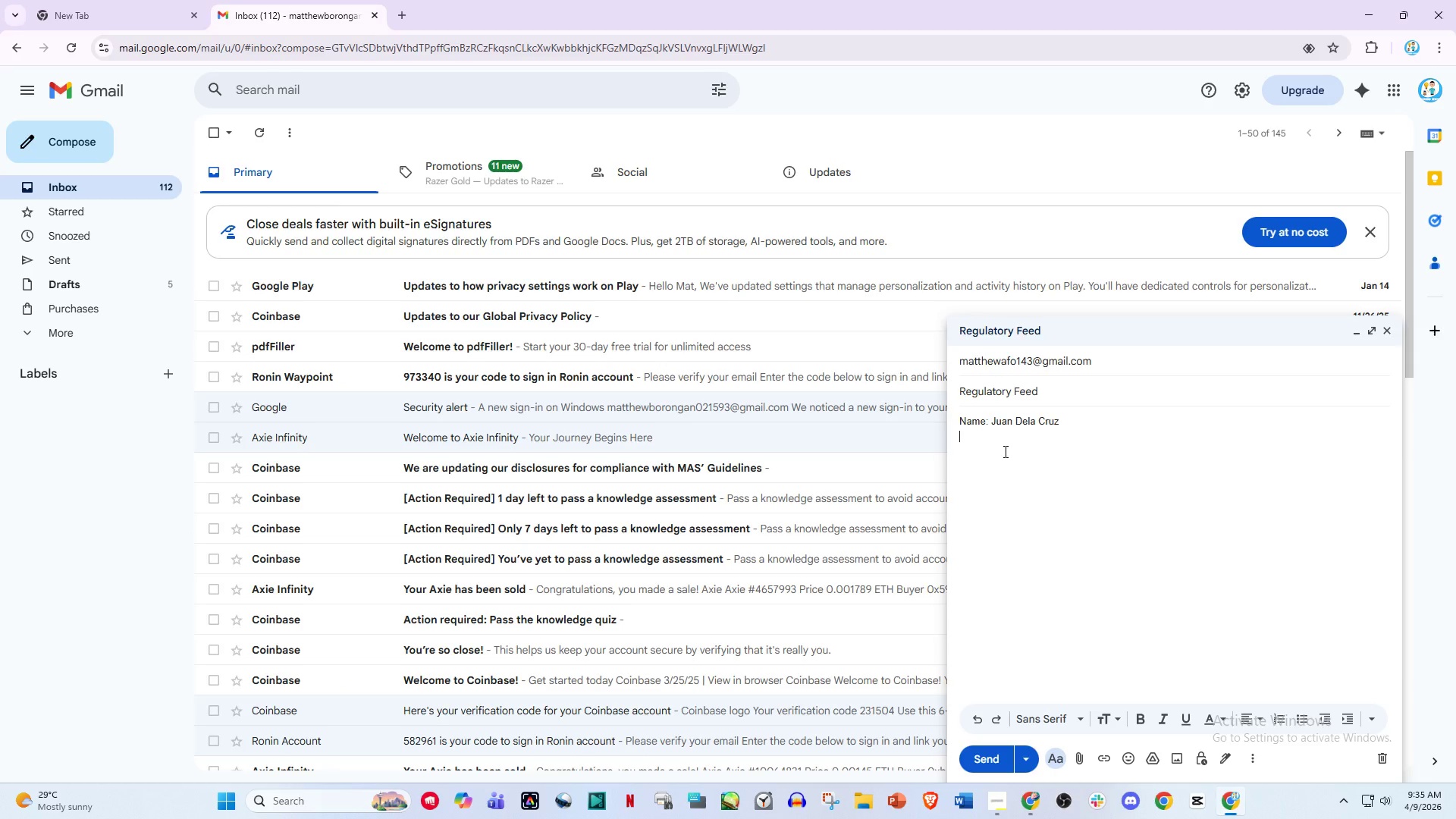 
 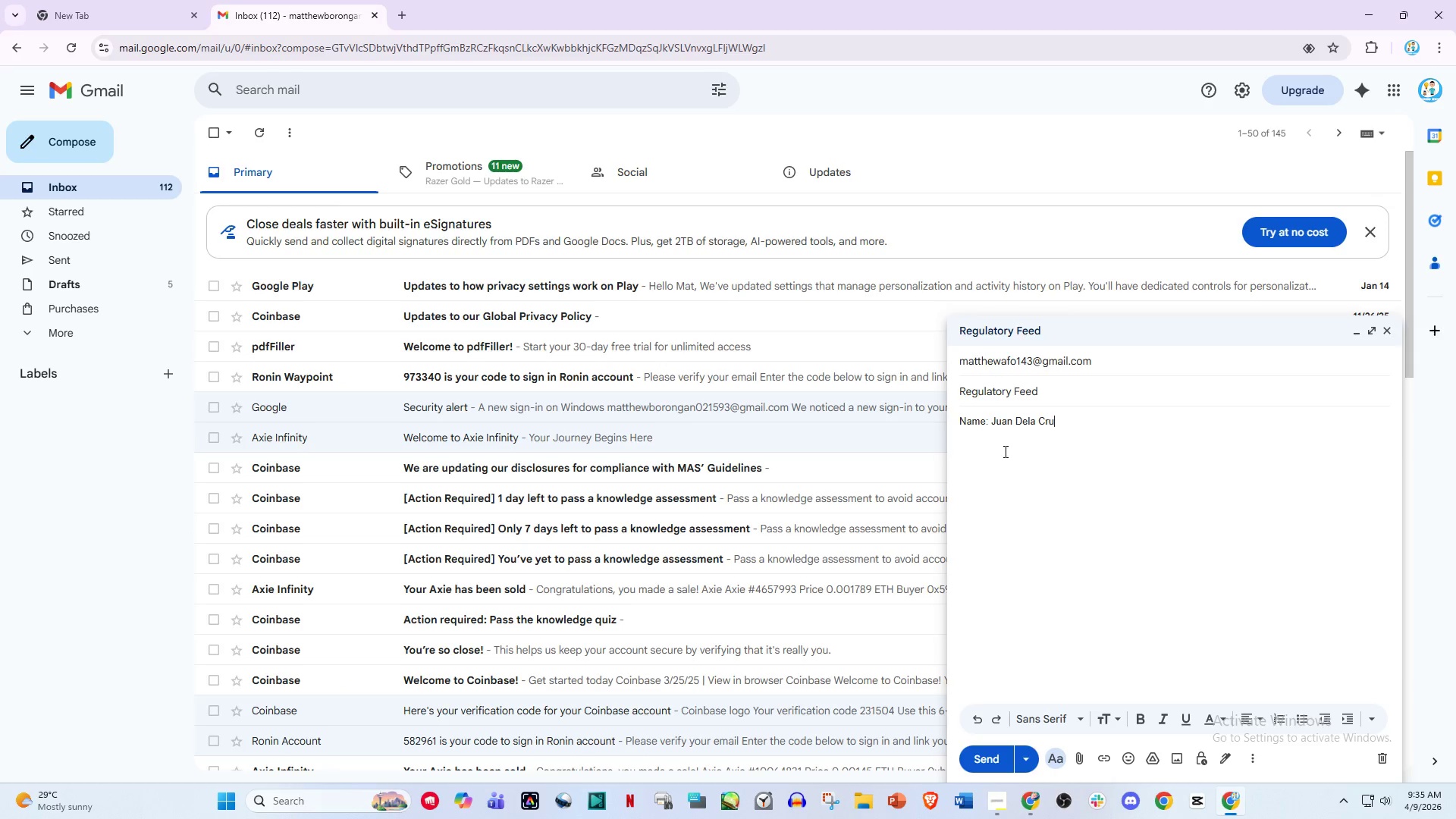 
key(Enter)
 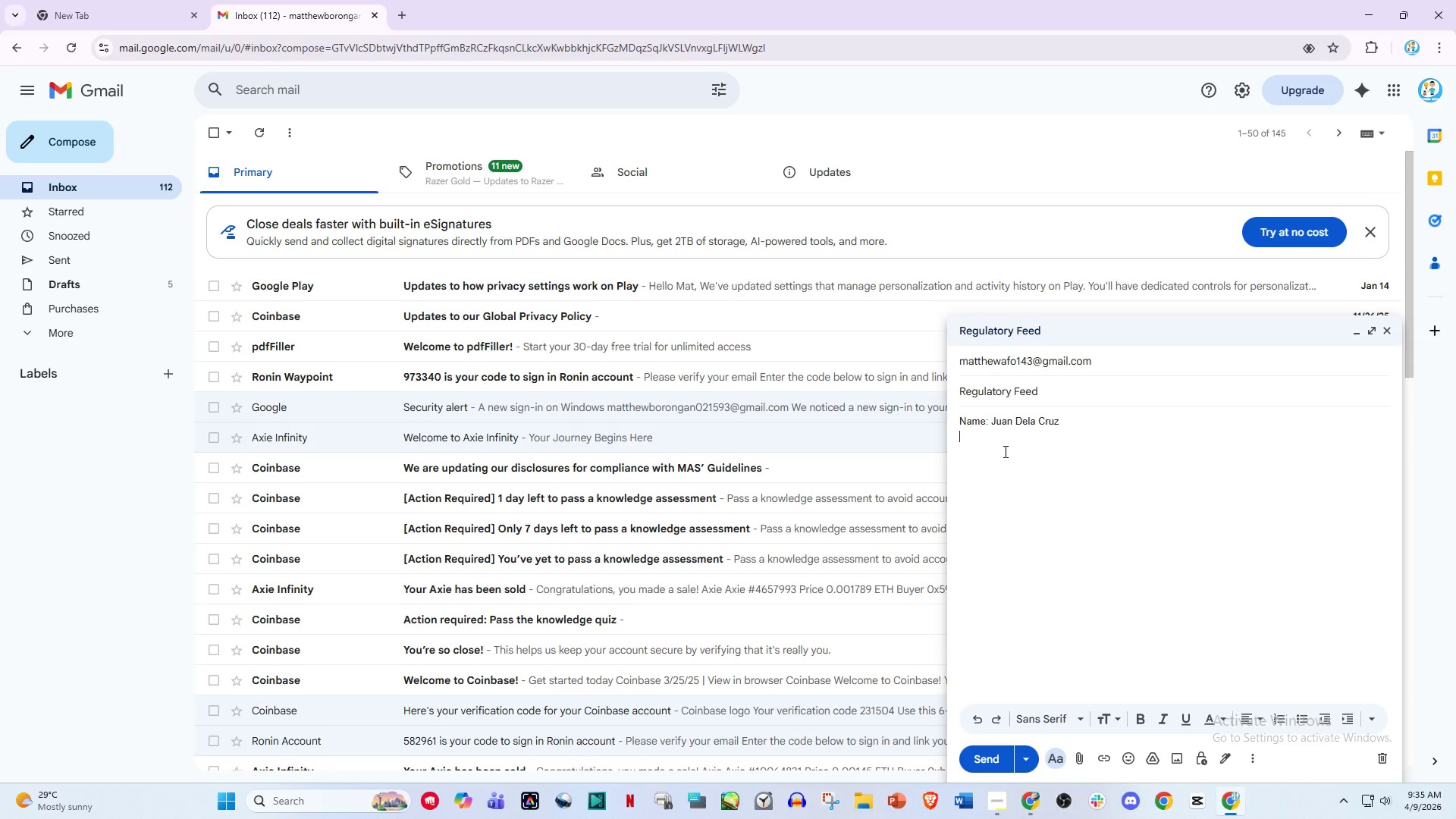 
type(Emia)
key(Backspace)
key(Backspace)
type(ail: juandela@)
 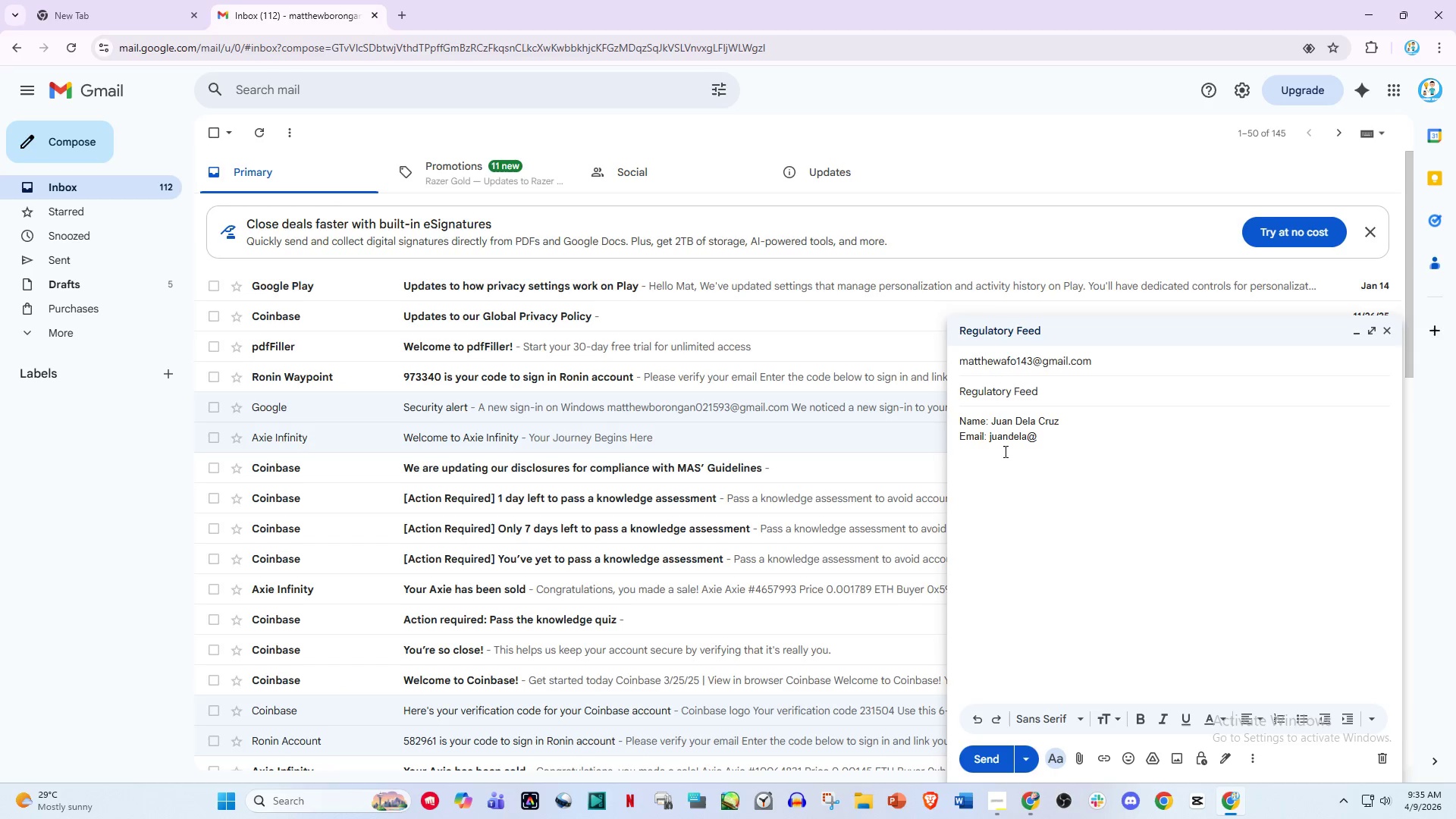 
key(Control+Shift+ControlLeft)
 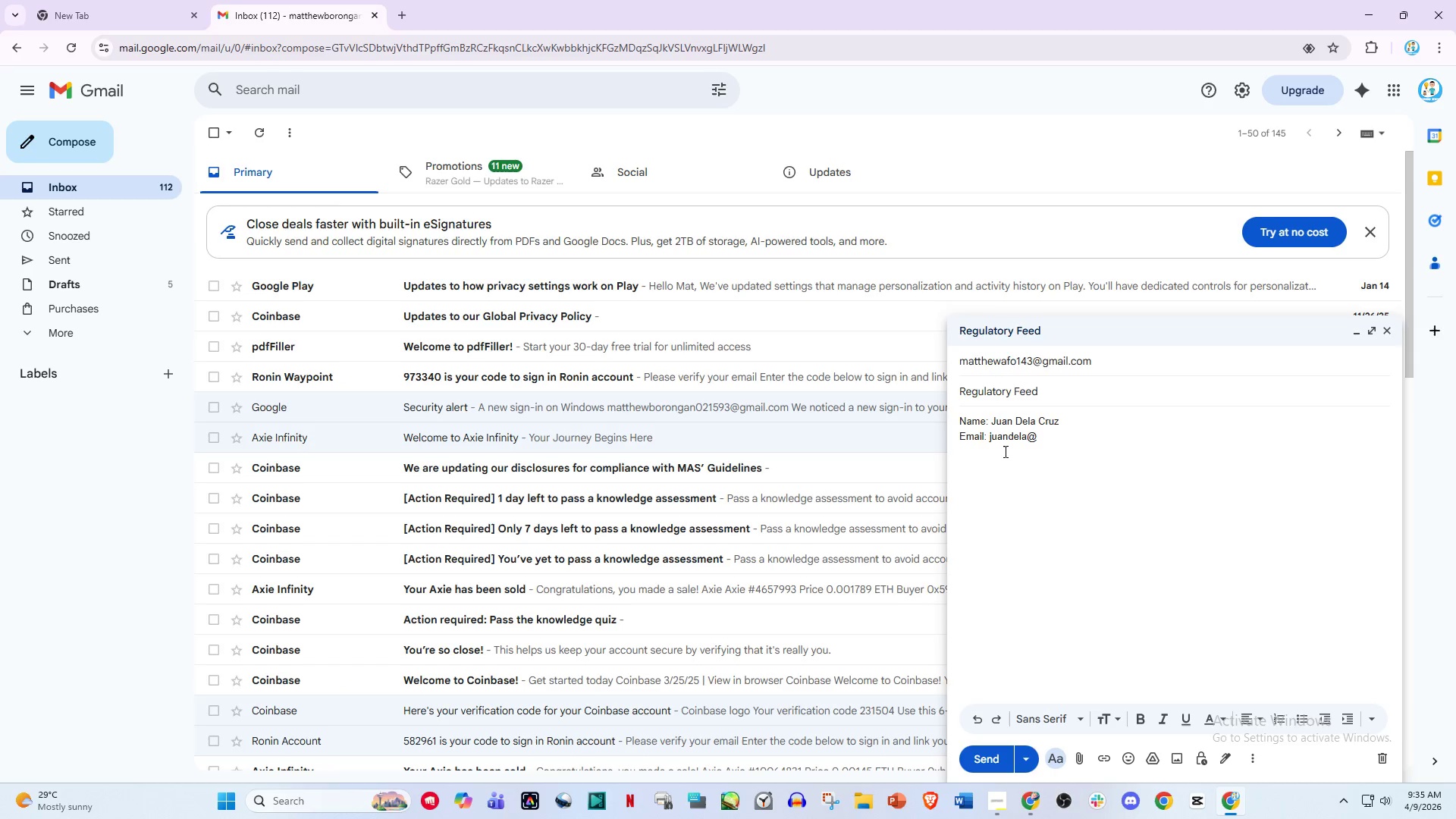 
type(gmail.com)
 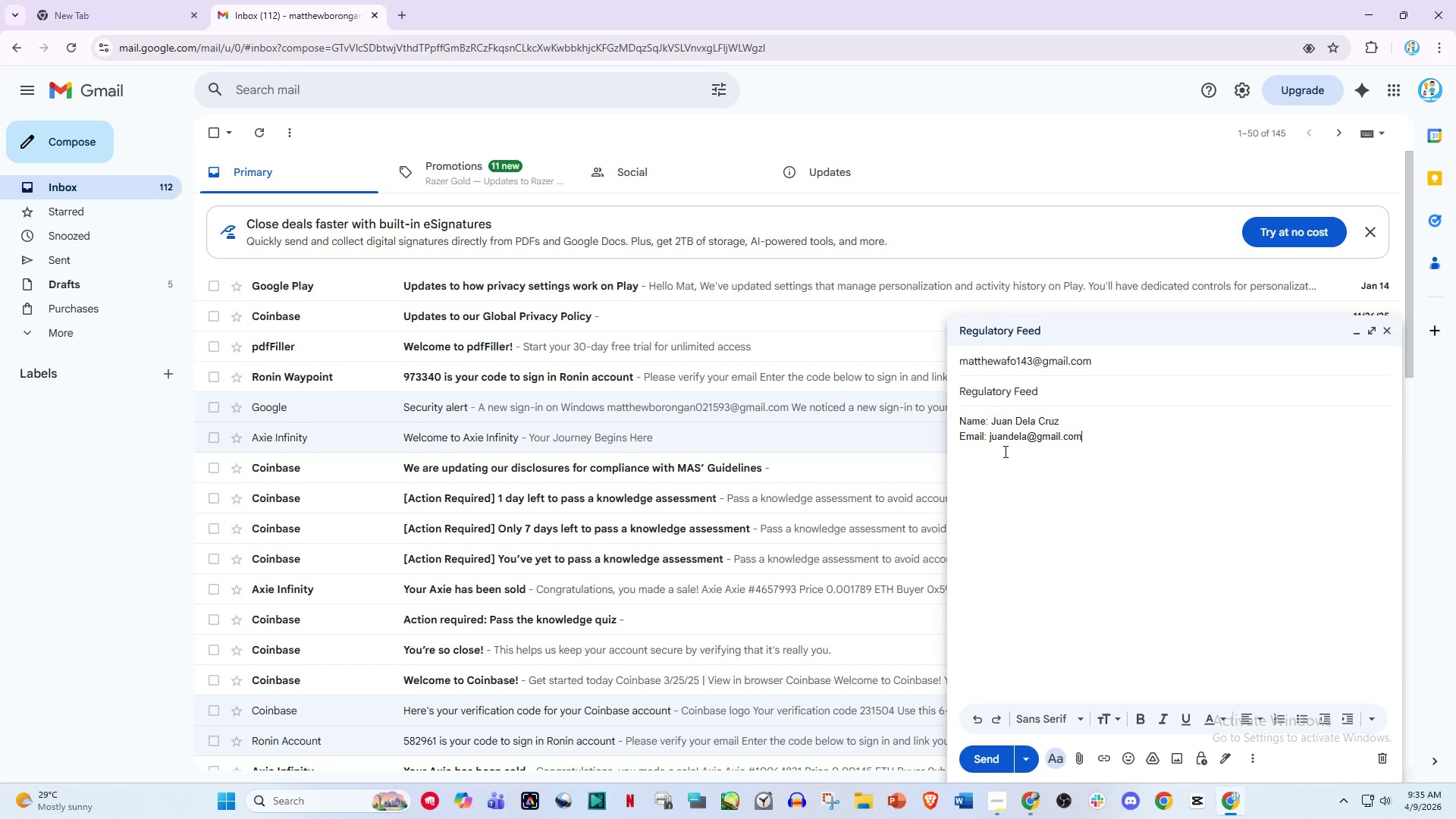 
key(Enter)
 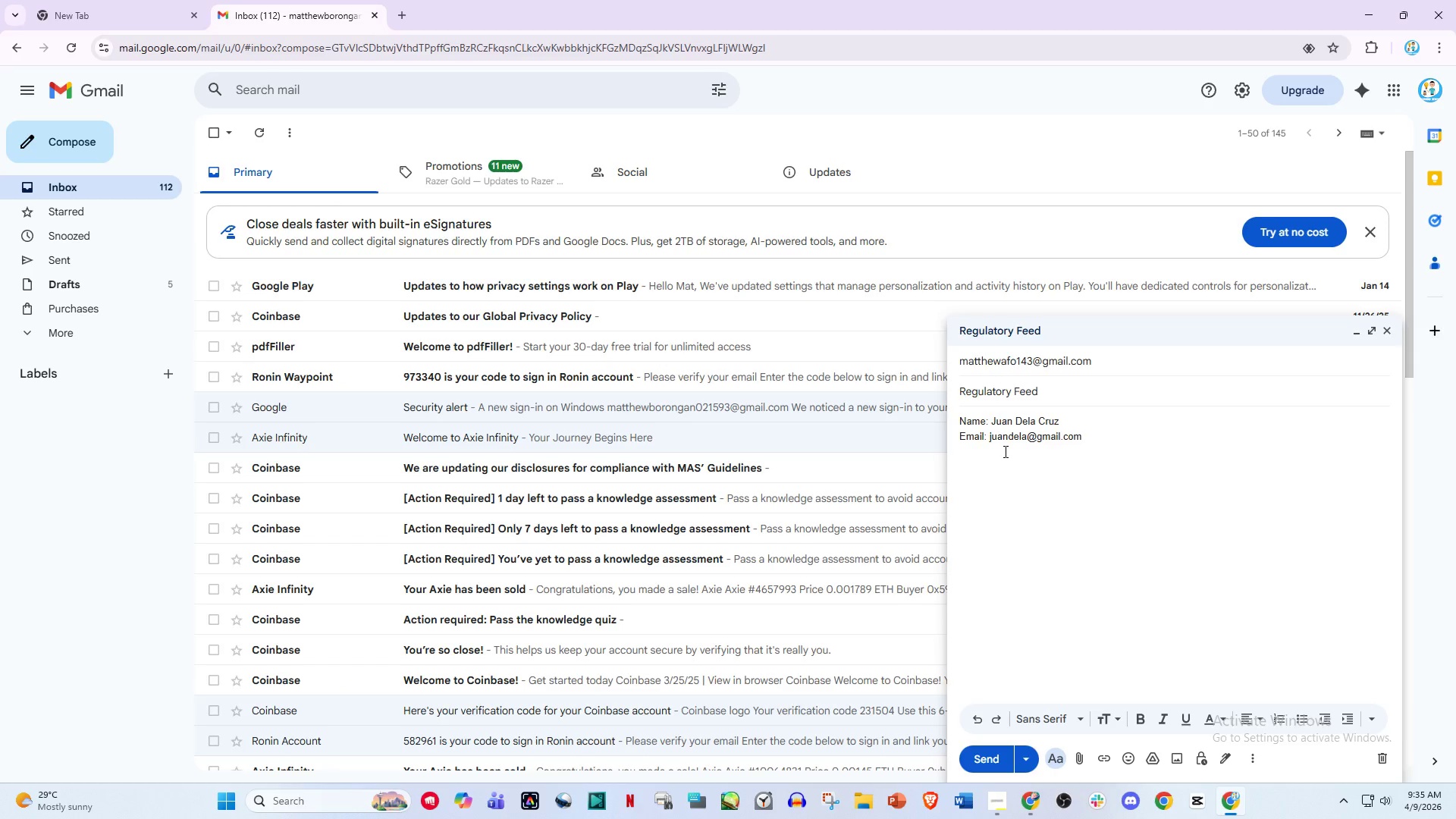 
hold_key(key=ShiftLeft, duration=1.53)
 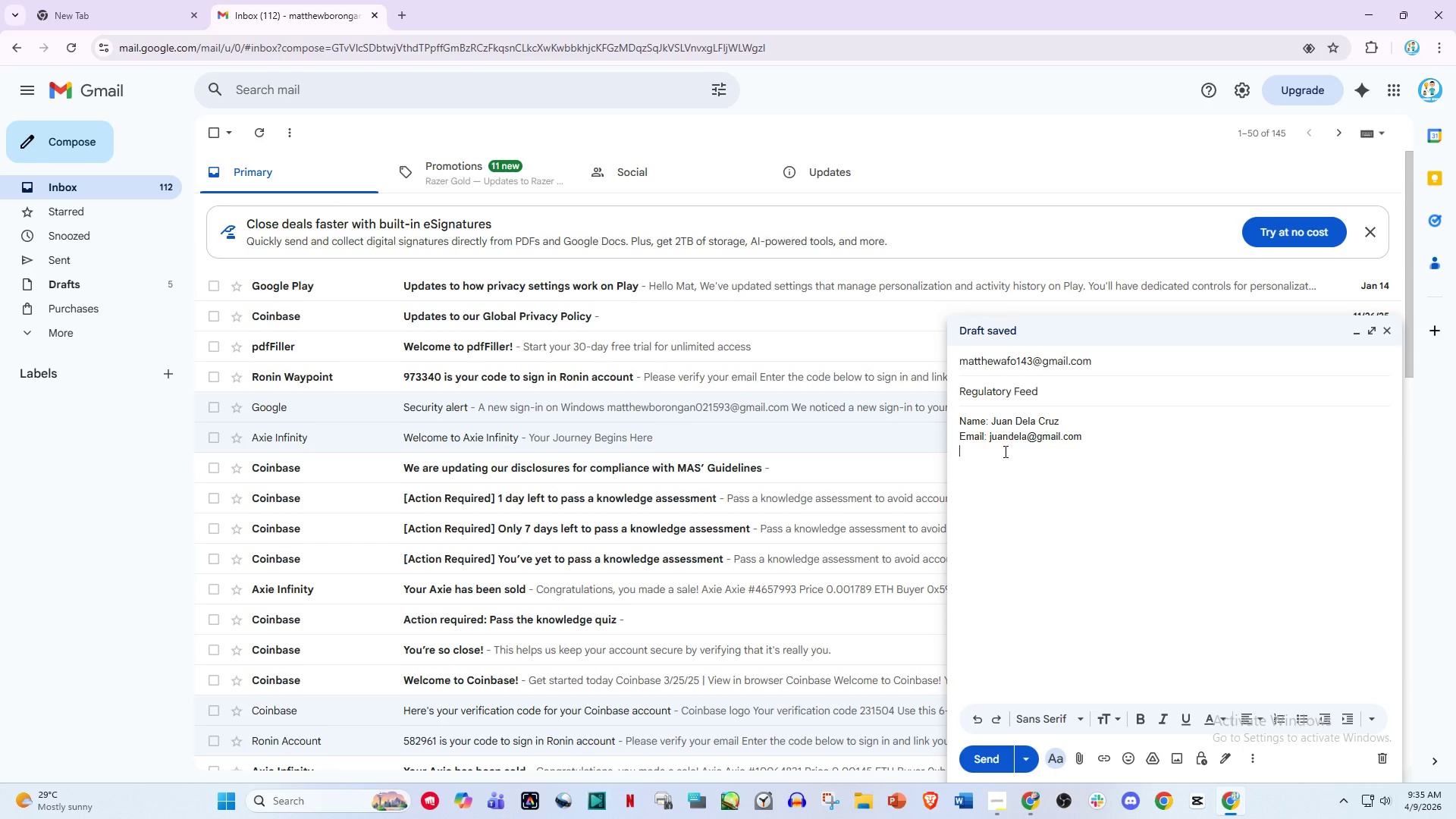 
hold_key(key=ShiftLeft, duration=0.34)
 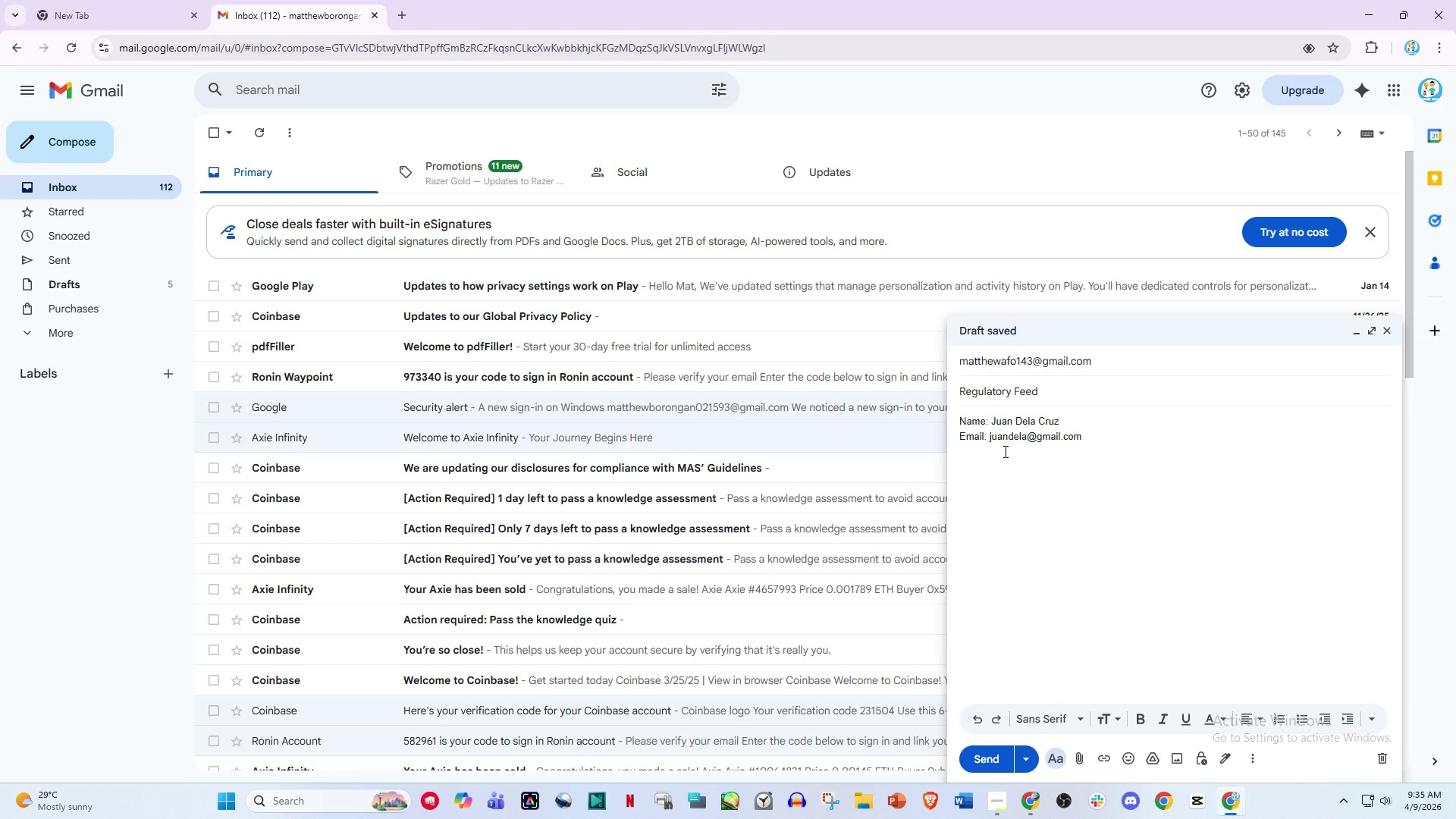 
type(Phone: +639171234567)
 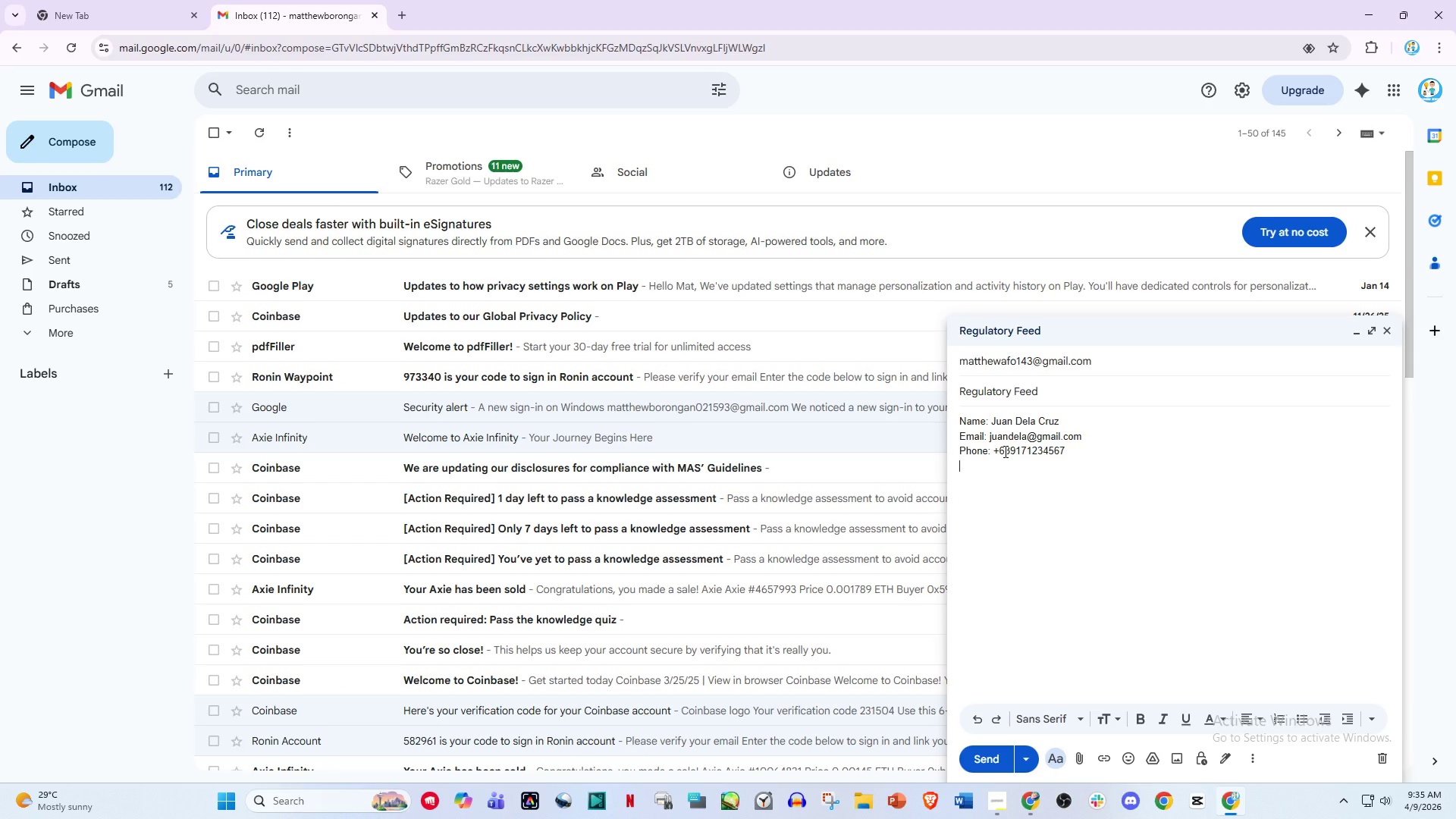 
 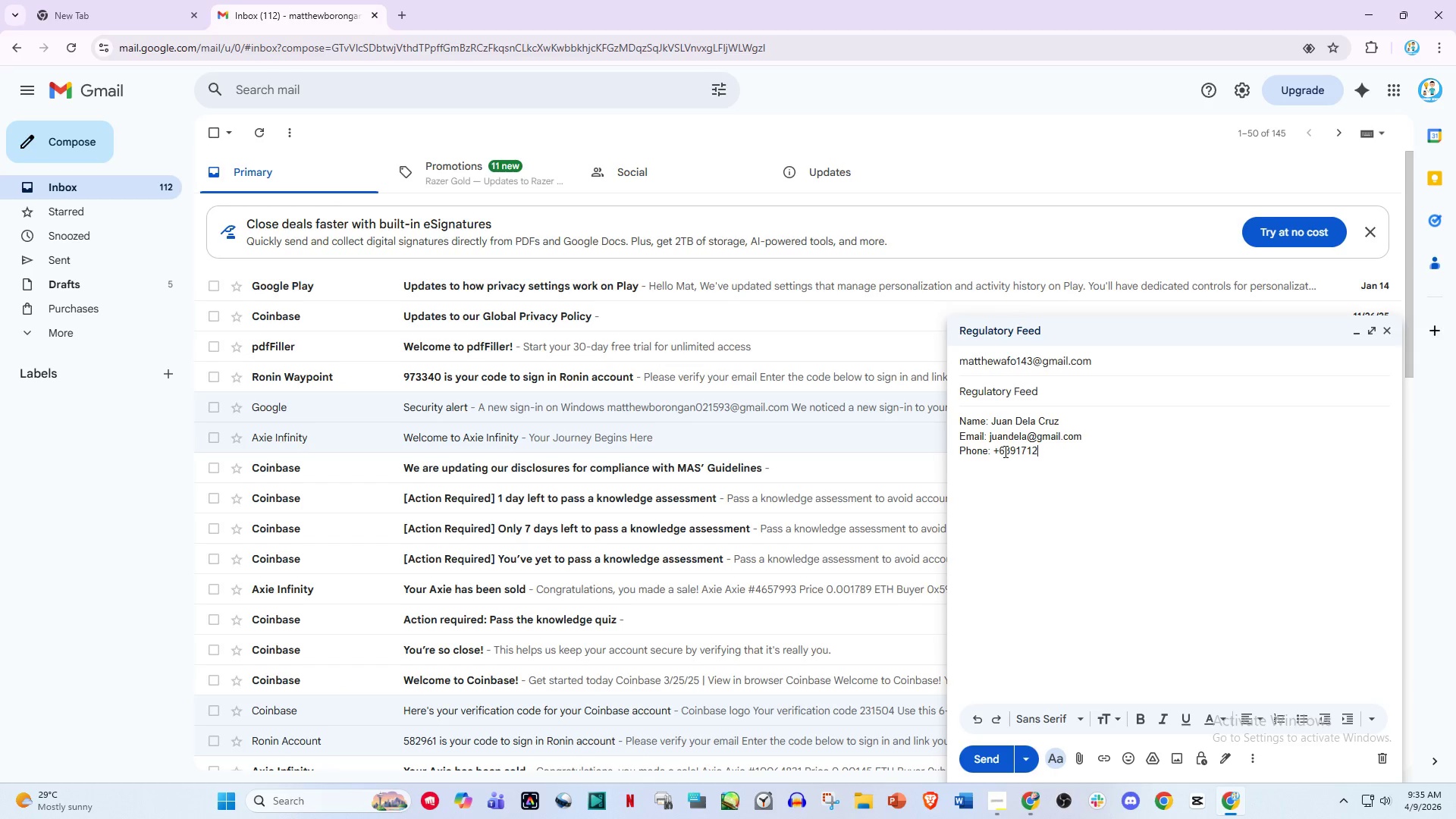 
key(Enter)
 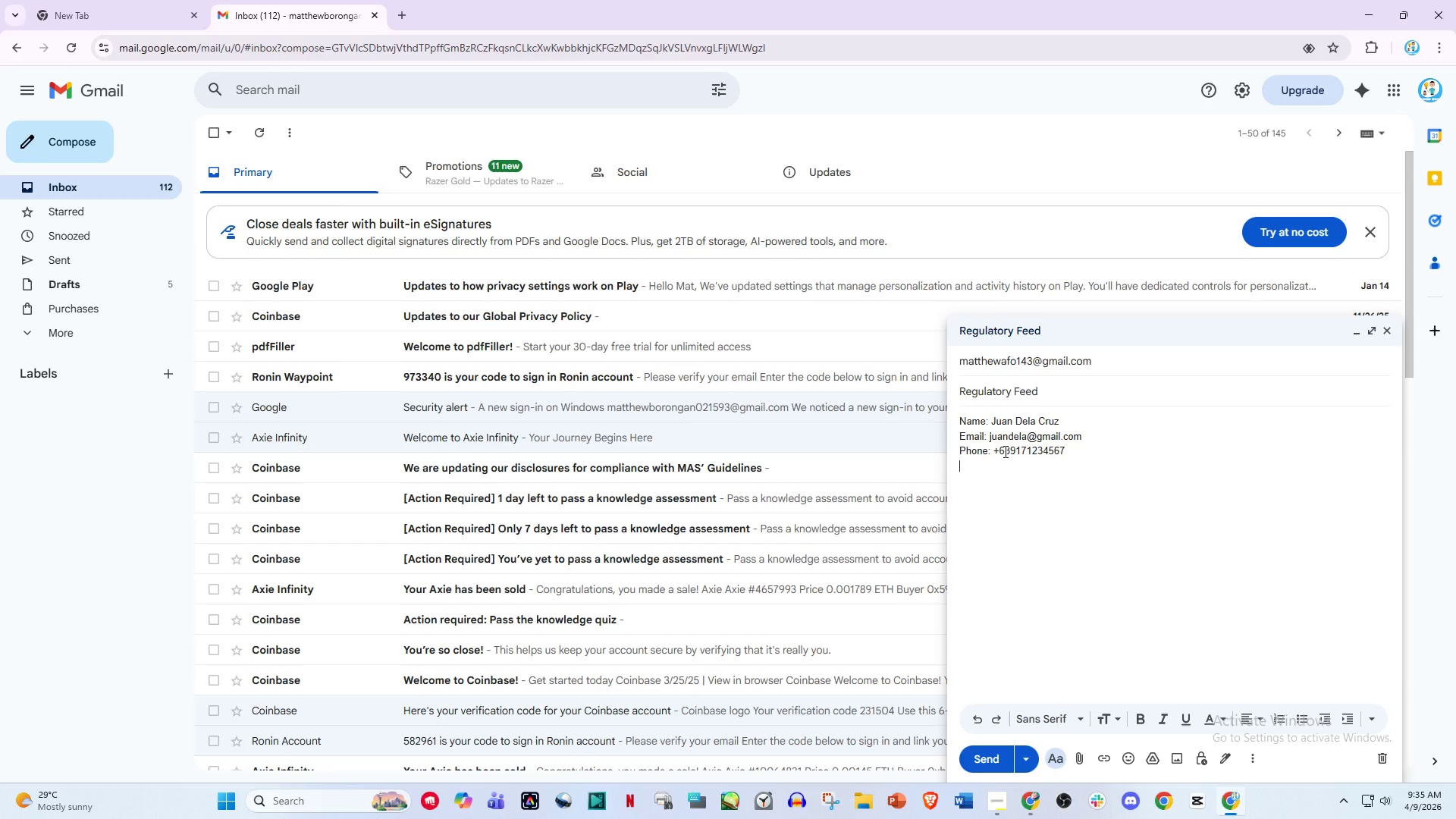 
type(Budget: 1)
key(Backspace)
type($1.8<)
key(Backspace)
type(M)
 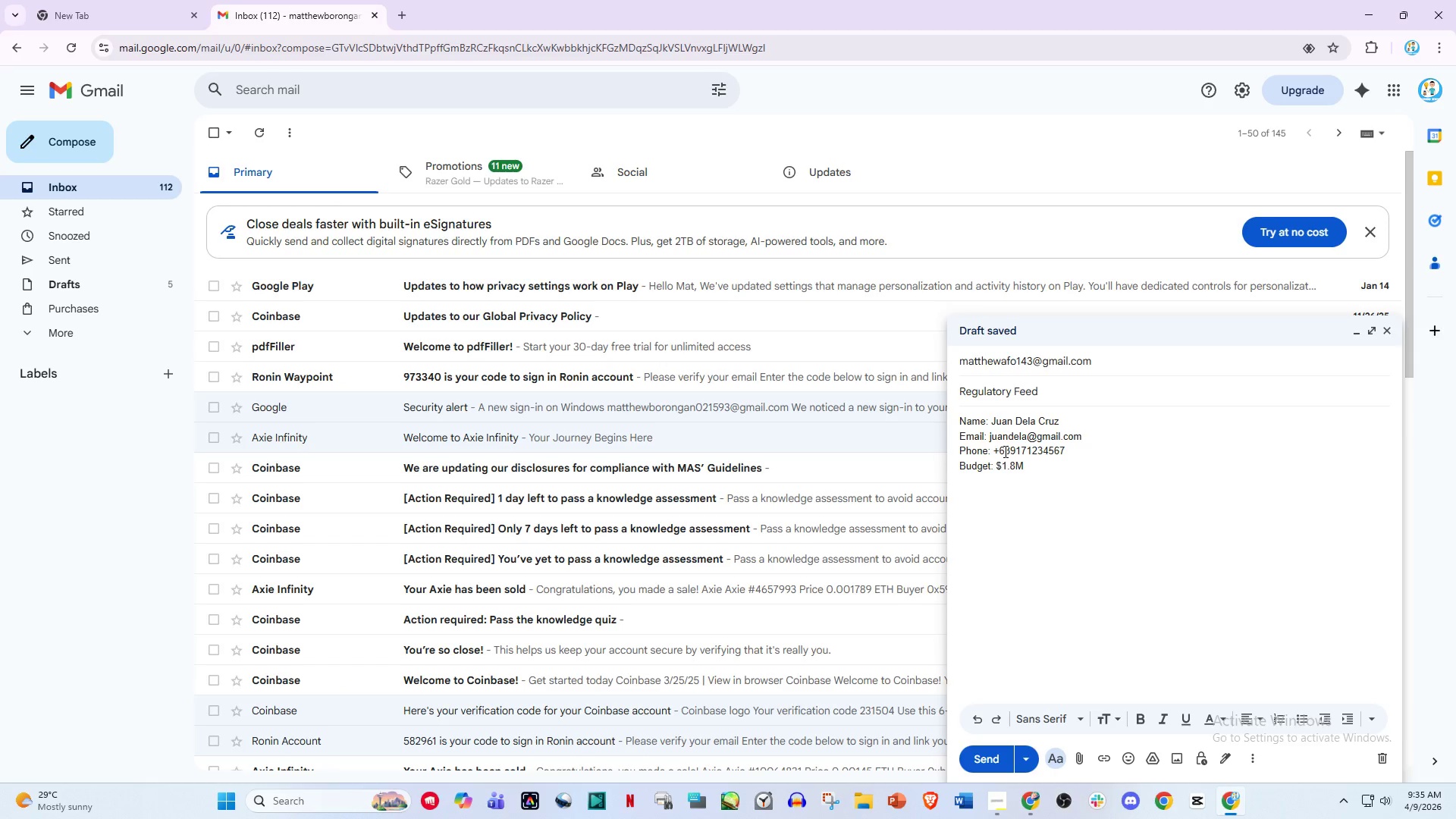 
key(Enter)
 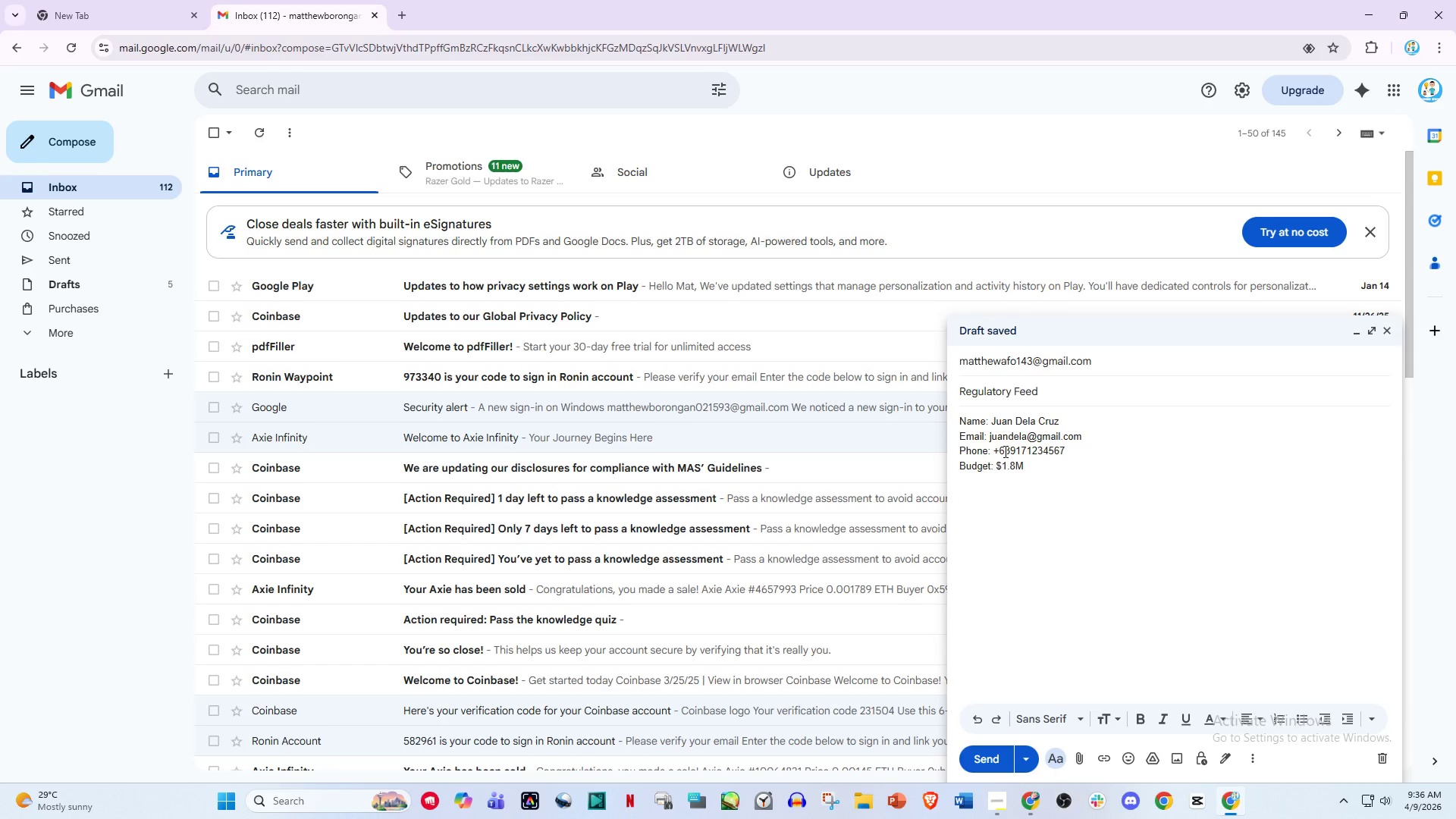 
wait(6.7)
 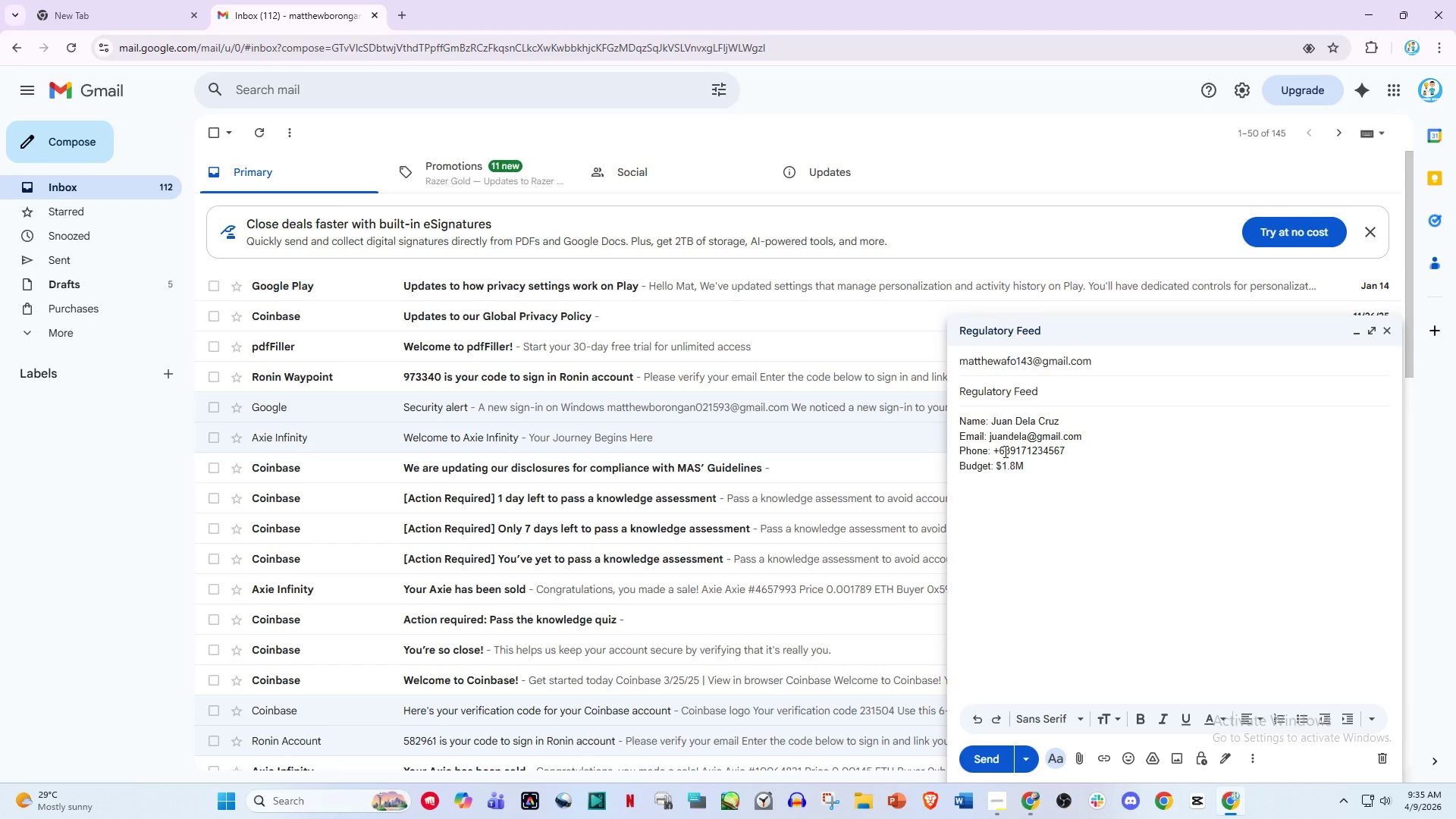 
type(Preference: Raw Studio)
 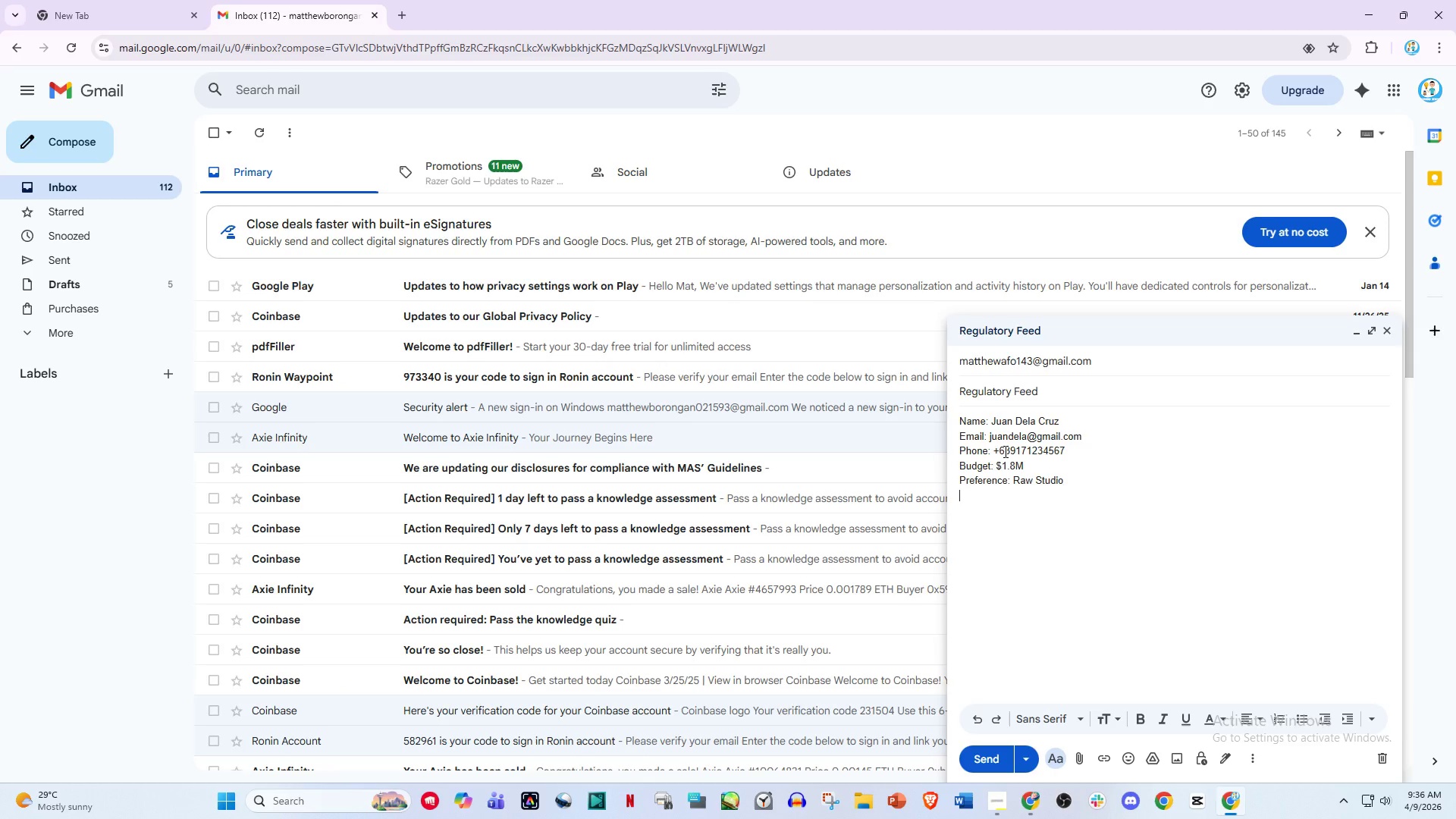 
 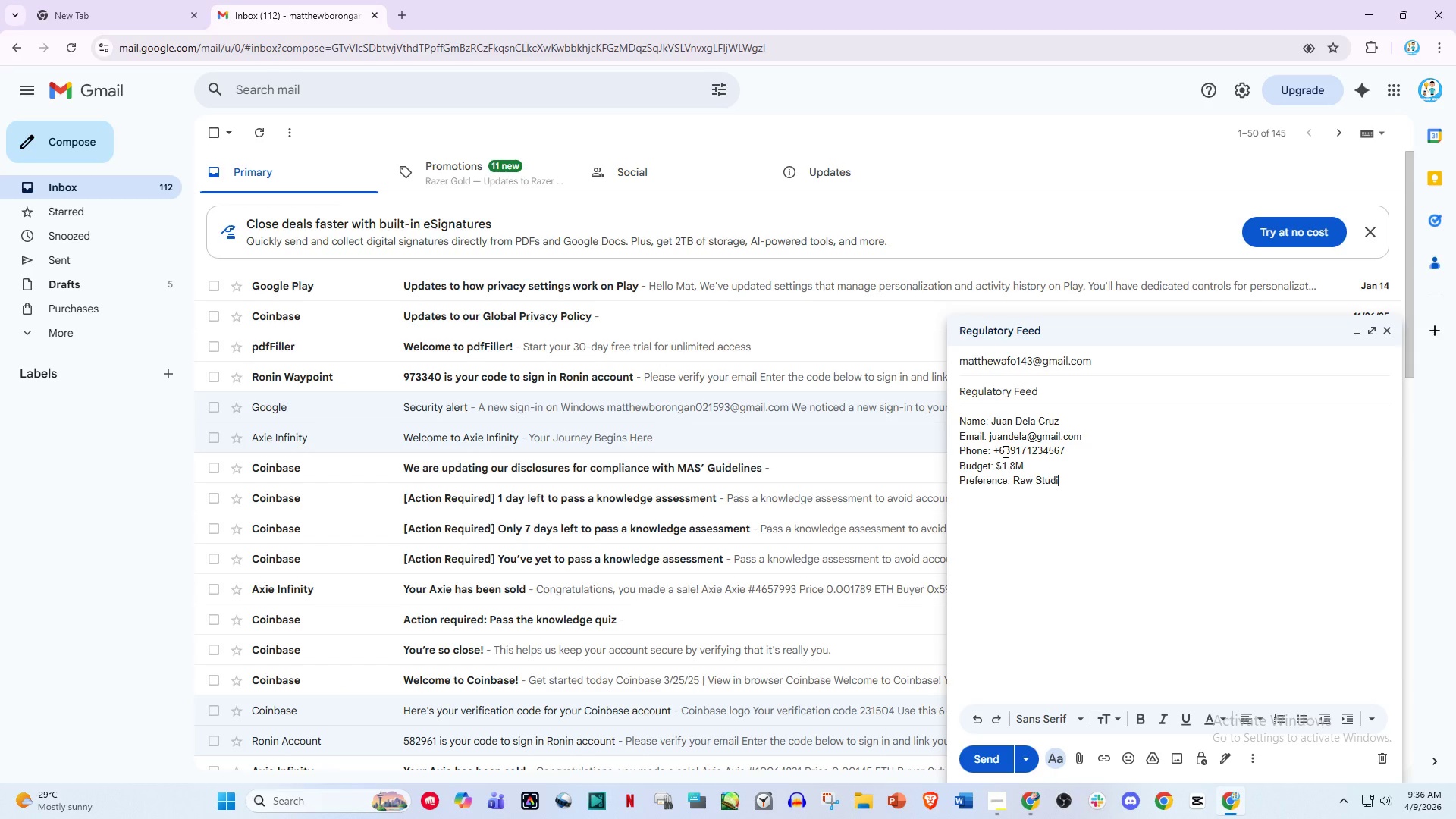 
key(Enter)
 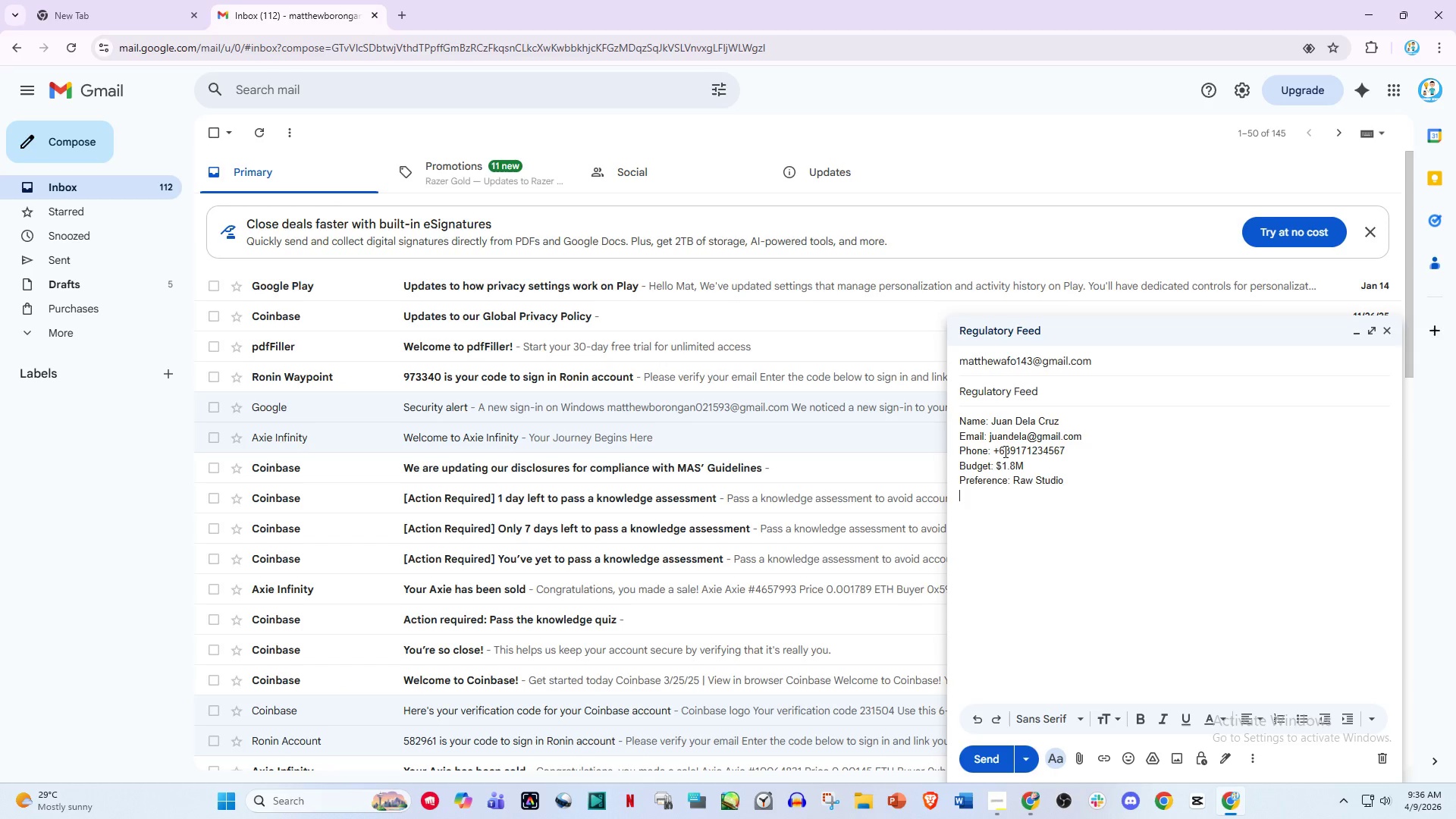 
type(Lead Status: New)
 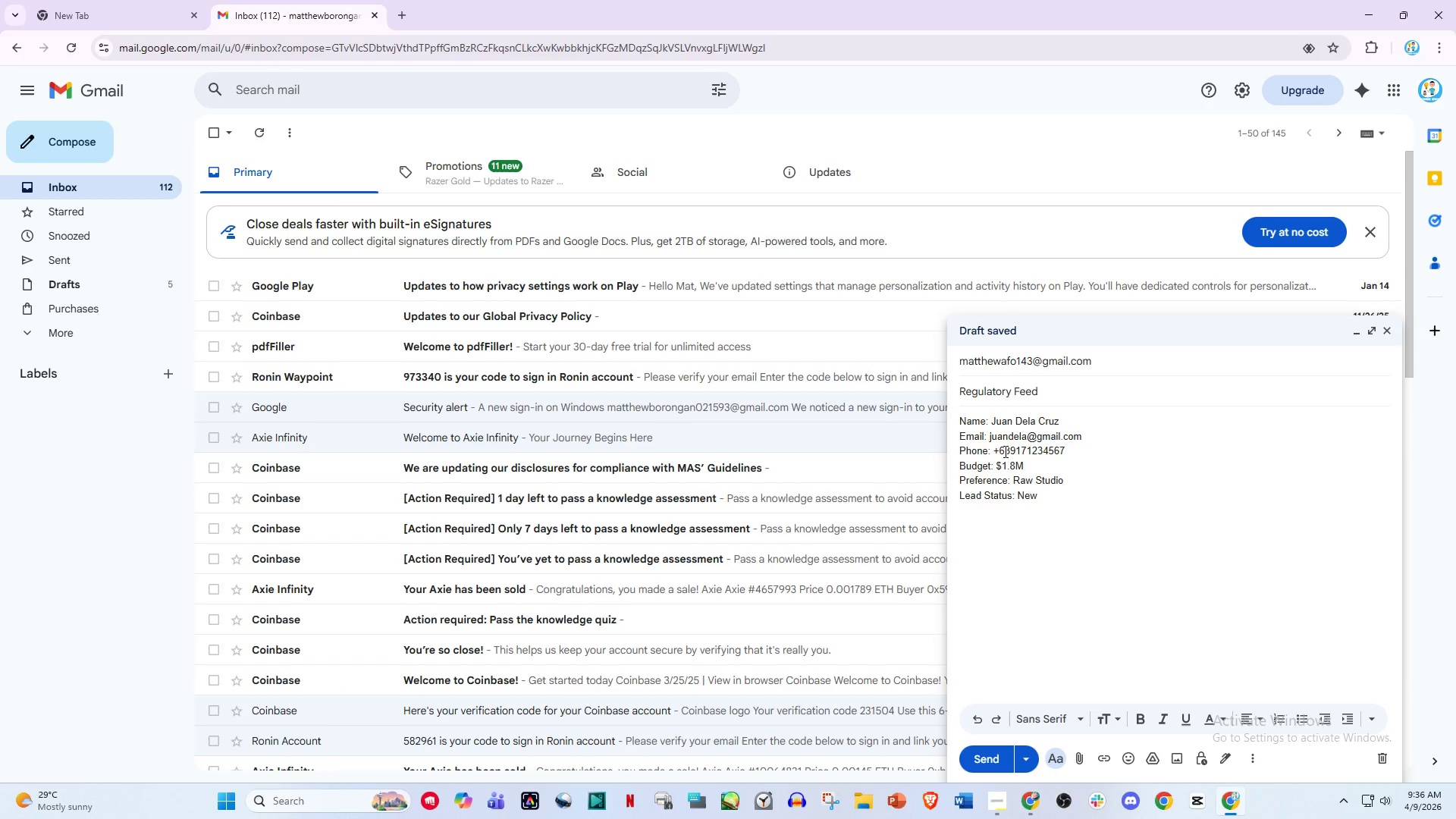 
key(Enter)
 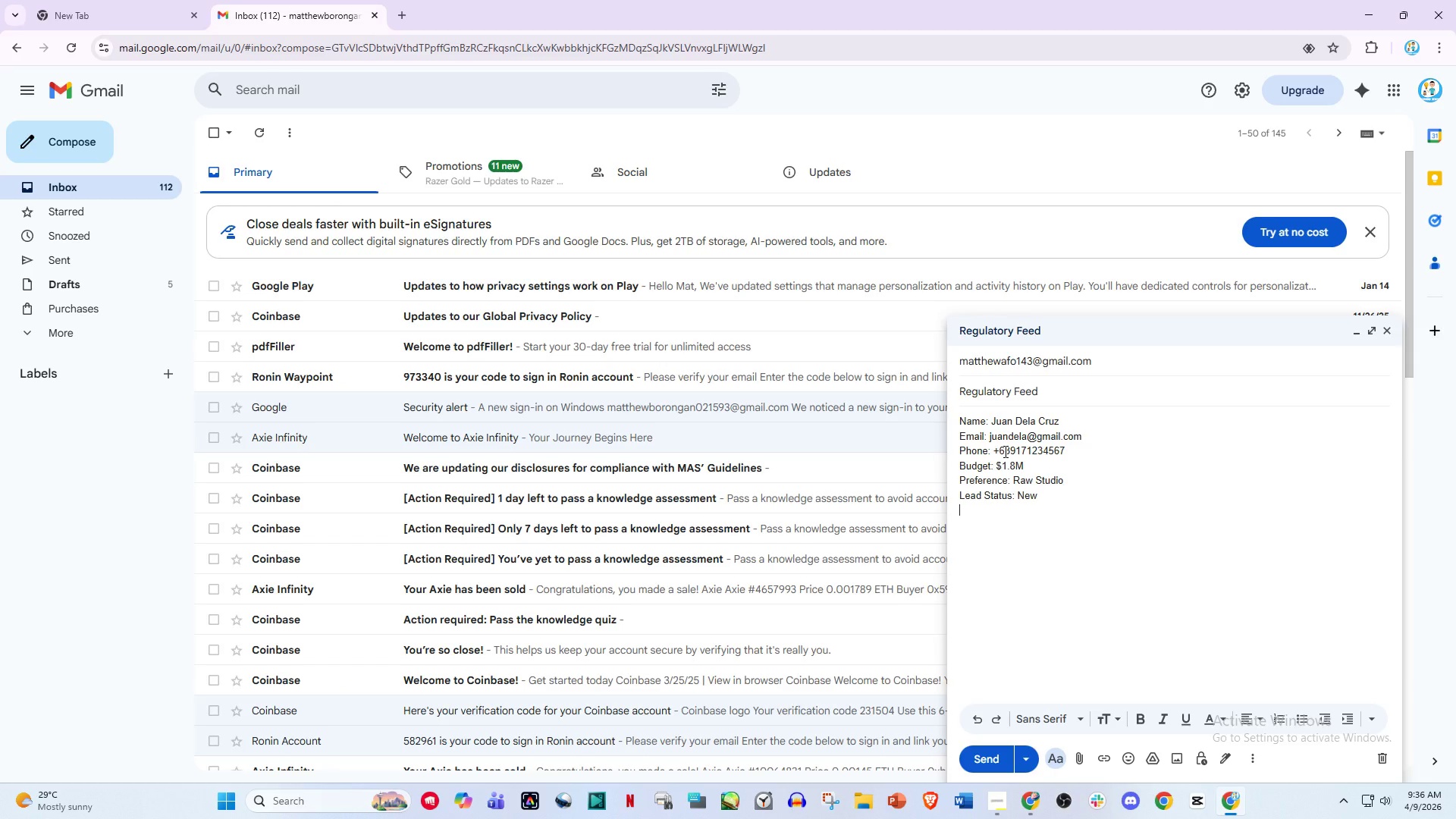 
type(Pro)
key(Backspace)
type(iority: High)
 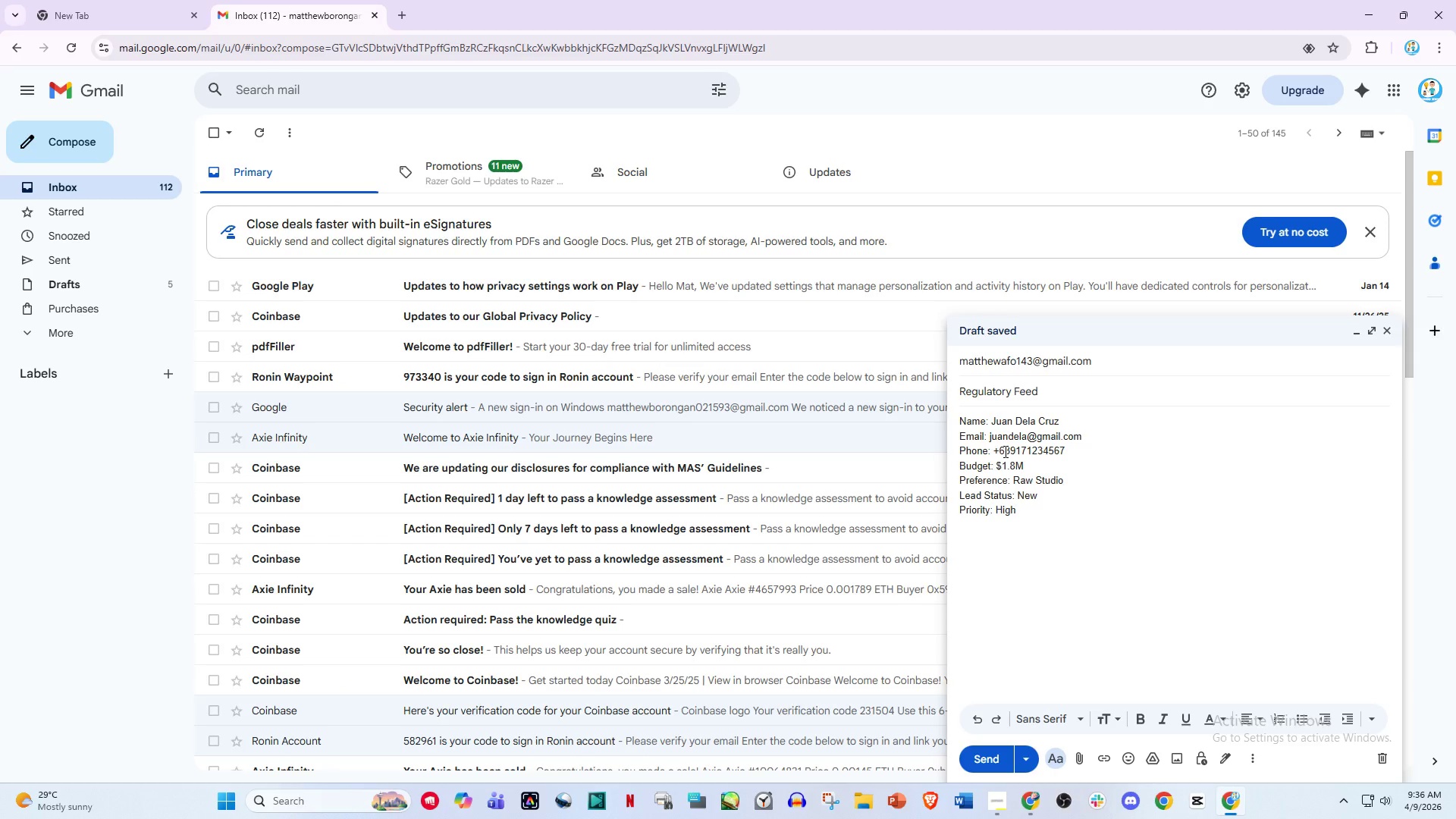 
left_click_drag(start_coordinate=[1070, 392], to_coordinate=[891, 387])
 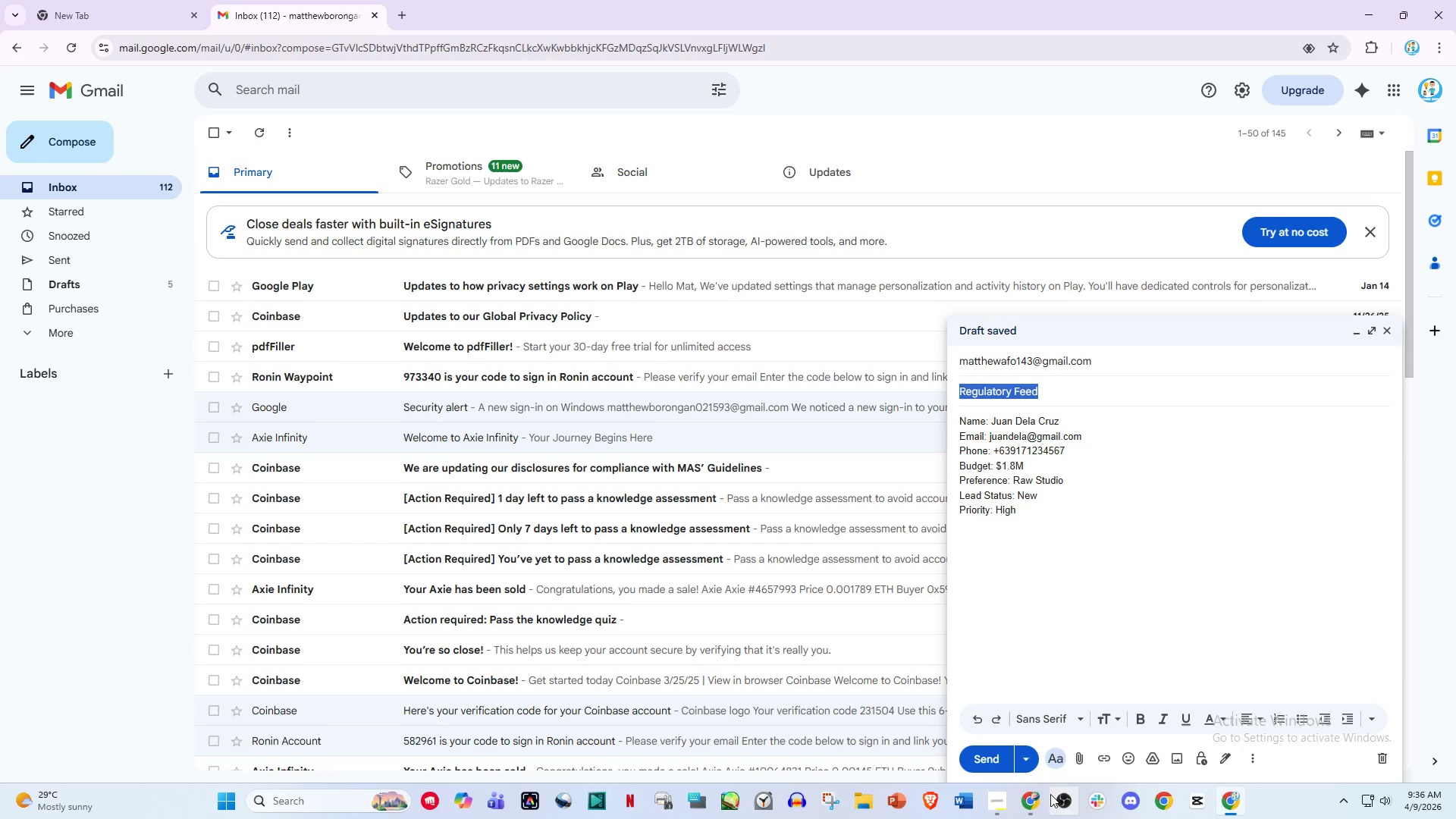 
left_click([1031, 799])
 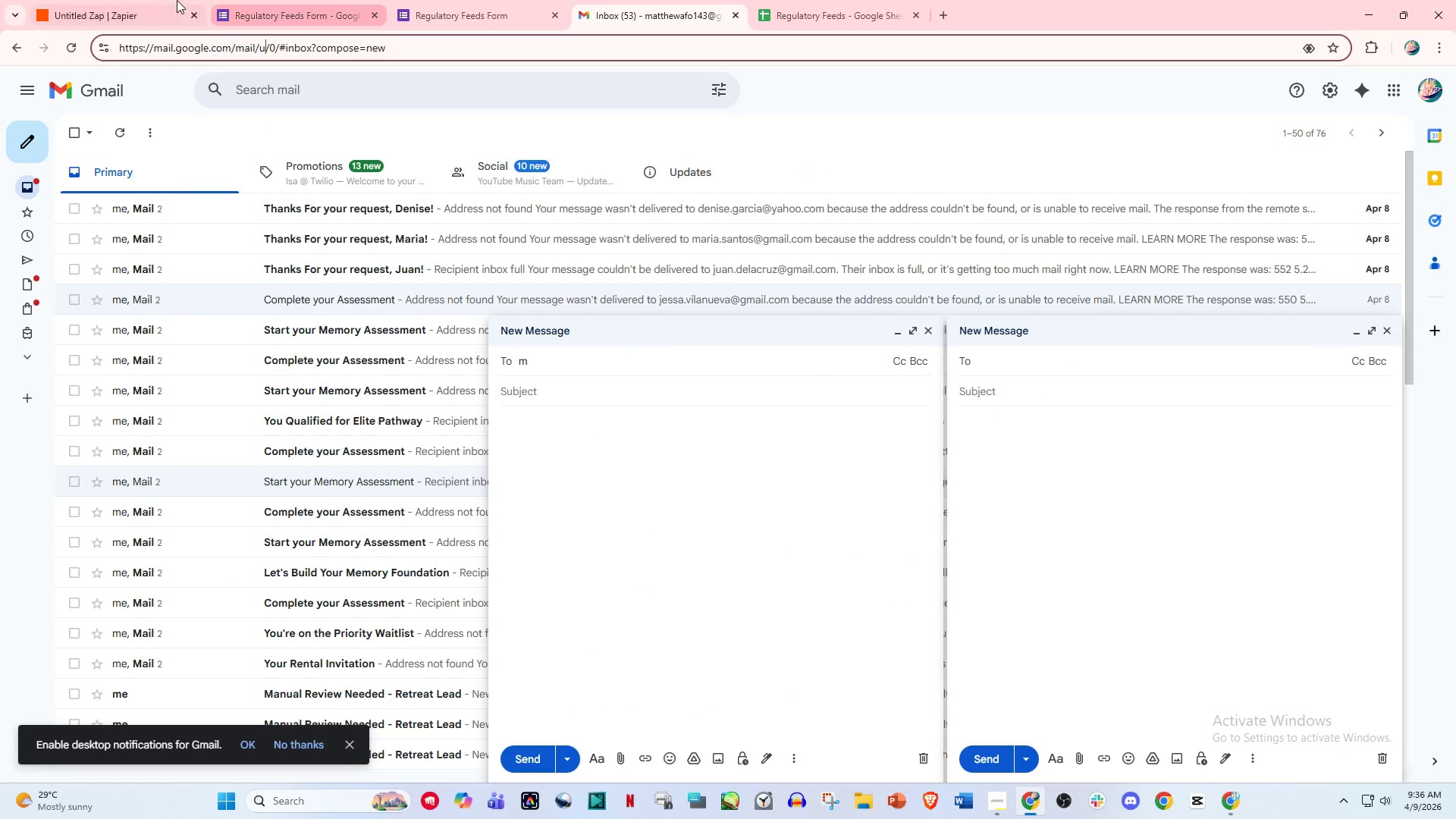 
left_click([121, 0])
 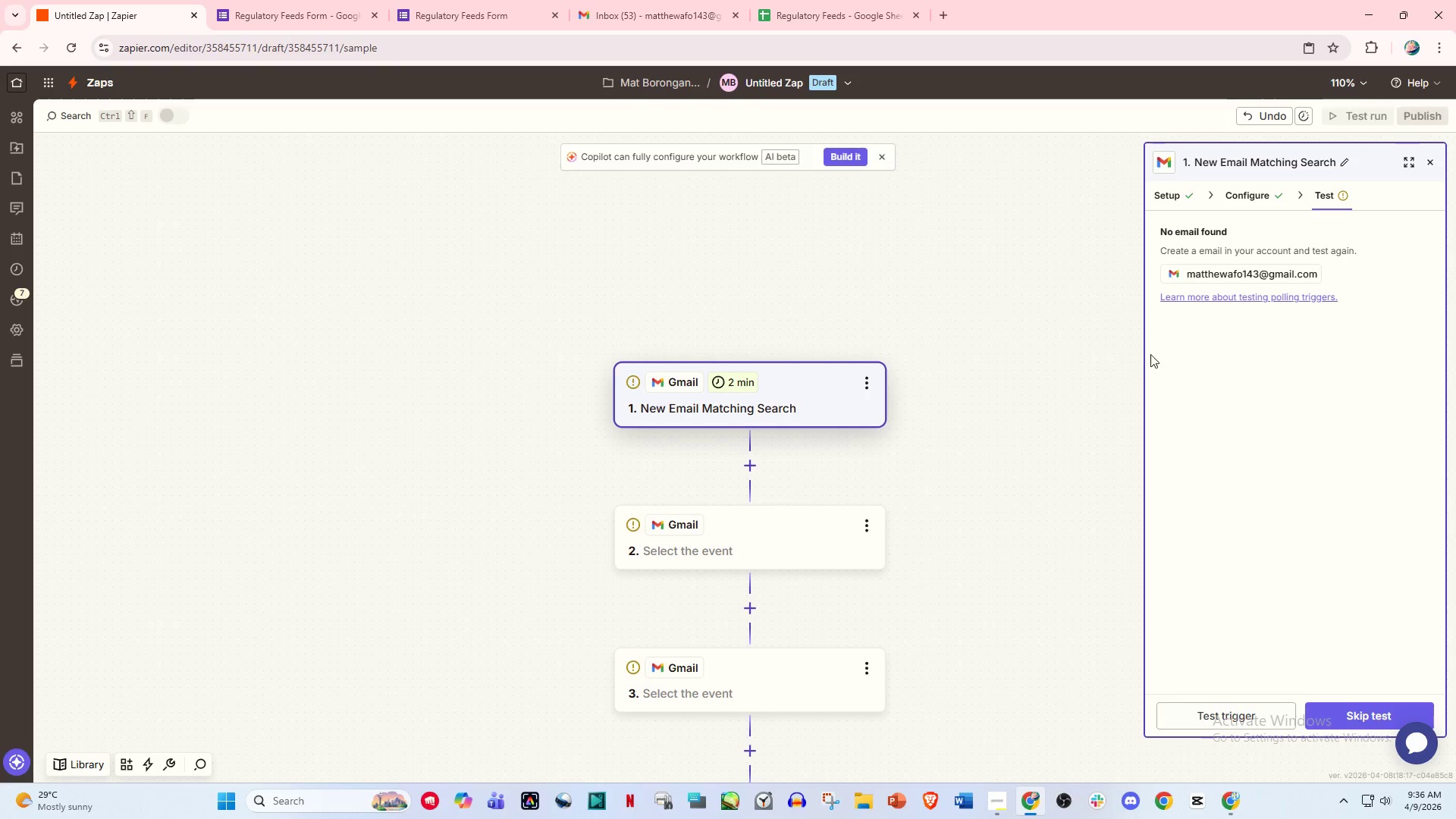 
left_click([802, 395])
 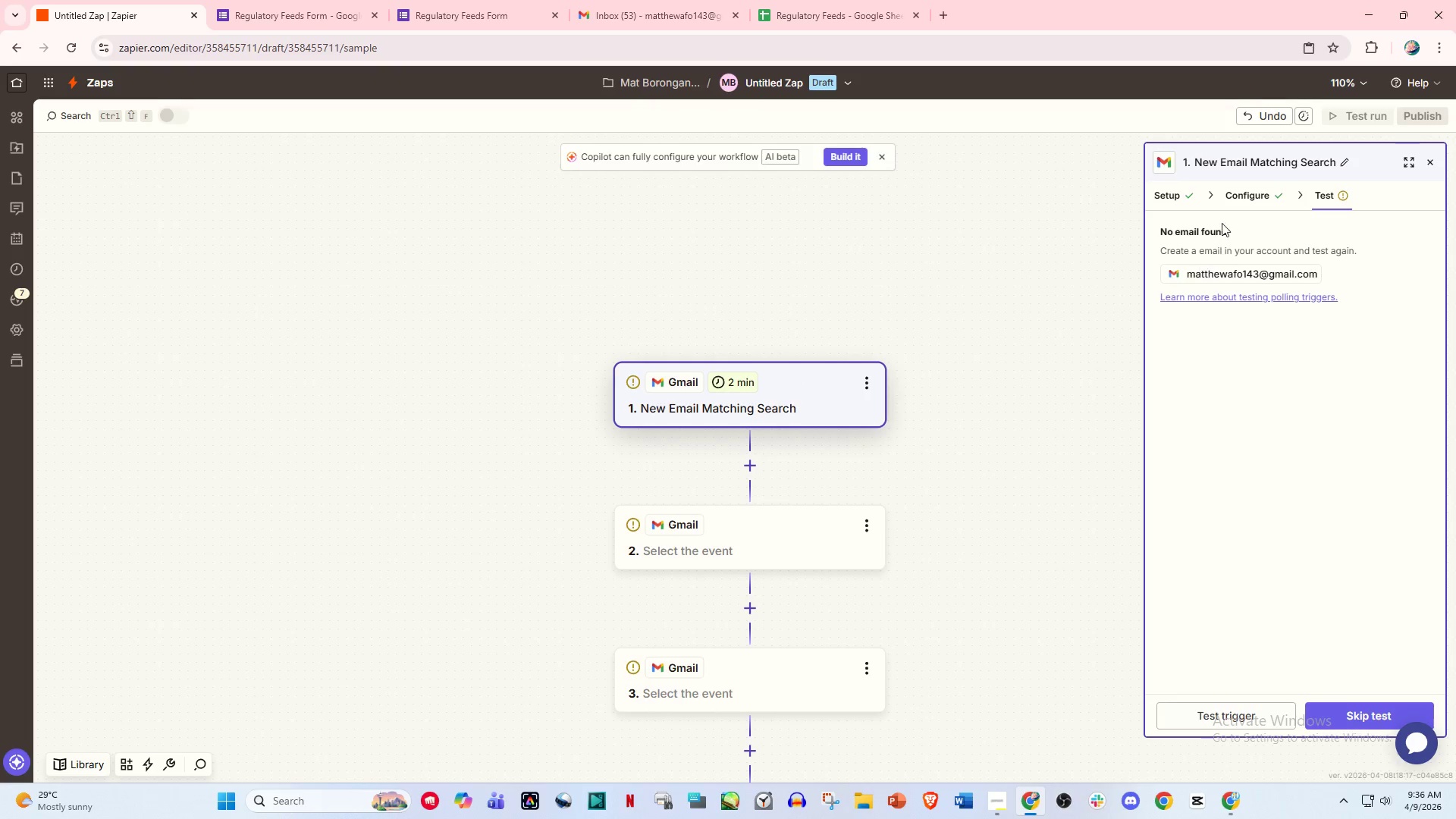 
left_click([1242, 192])
 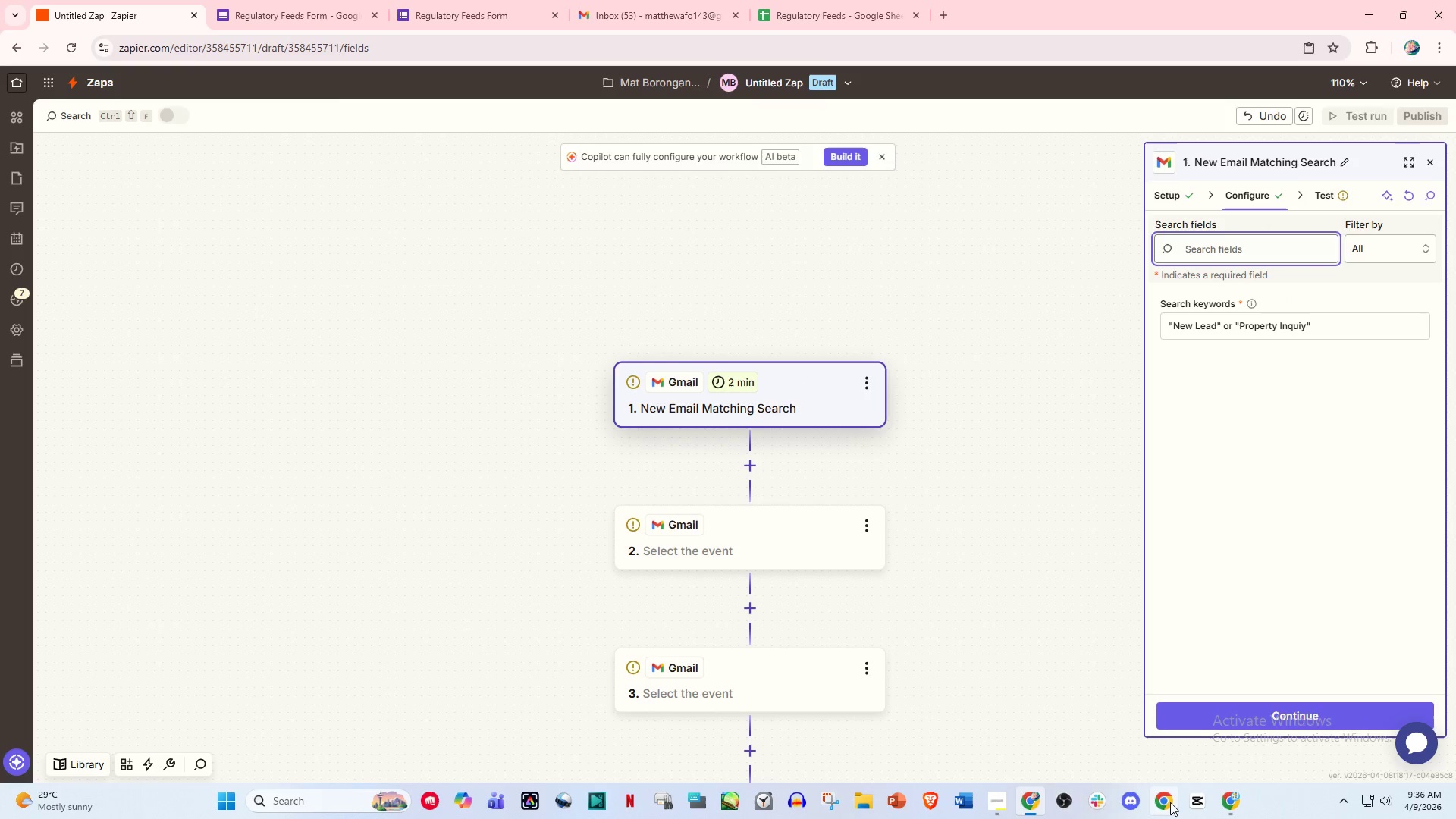 
left_click([1025, 807])
 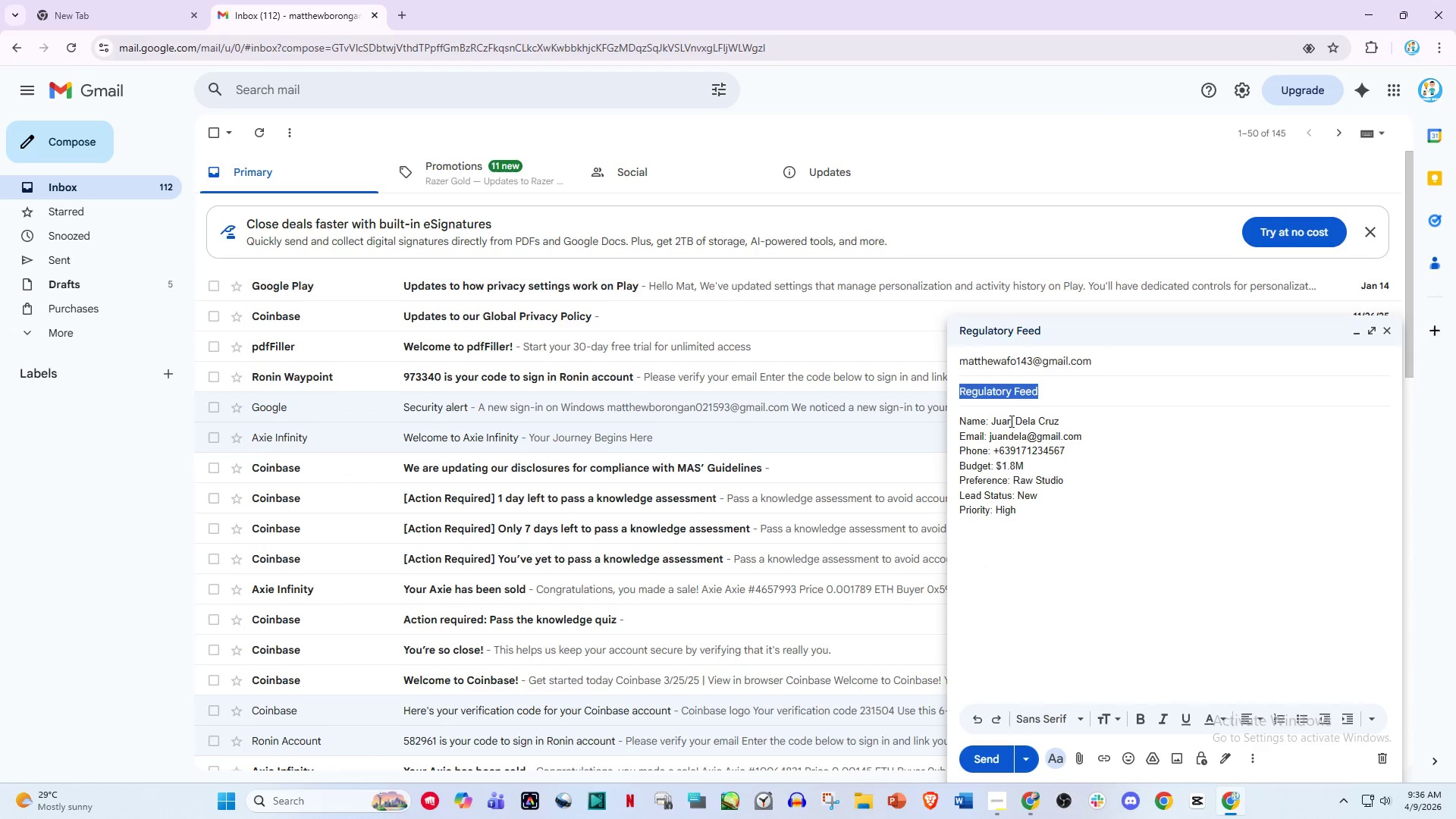 
left_click([1042, 384])
 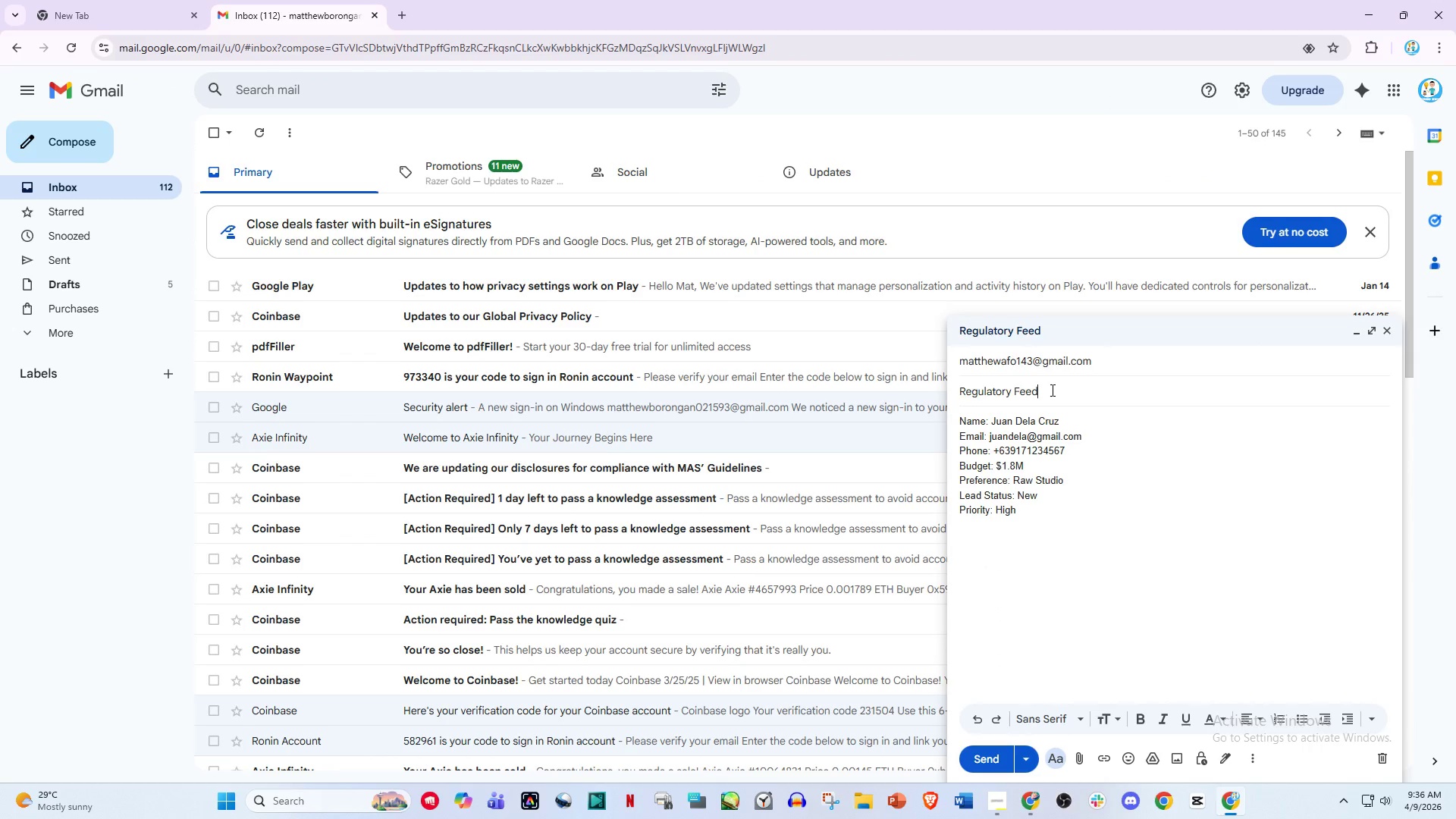 
left_click_drag(start_coordinate=[1051, 390], to_coordinate=[907, 387])
 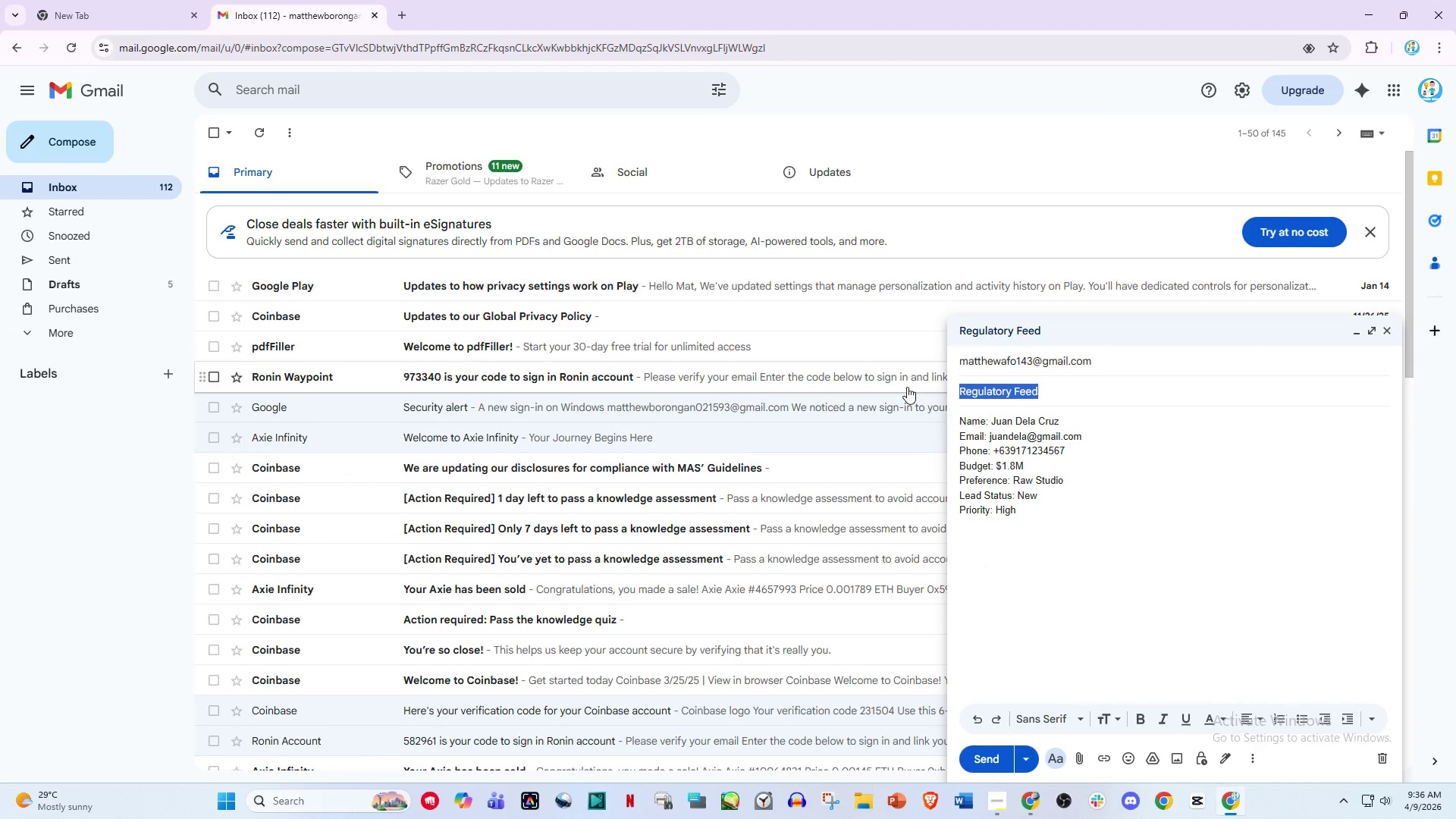 
type(New e)
key(Backspace)
type(LEad)
key(Backspace)
key(Backspace)
key(Backspace)
type(ead)
 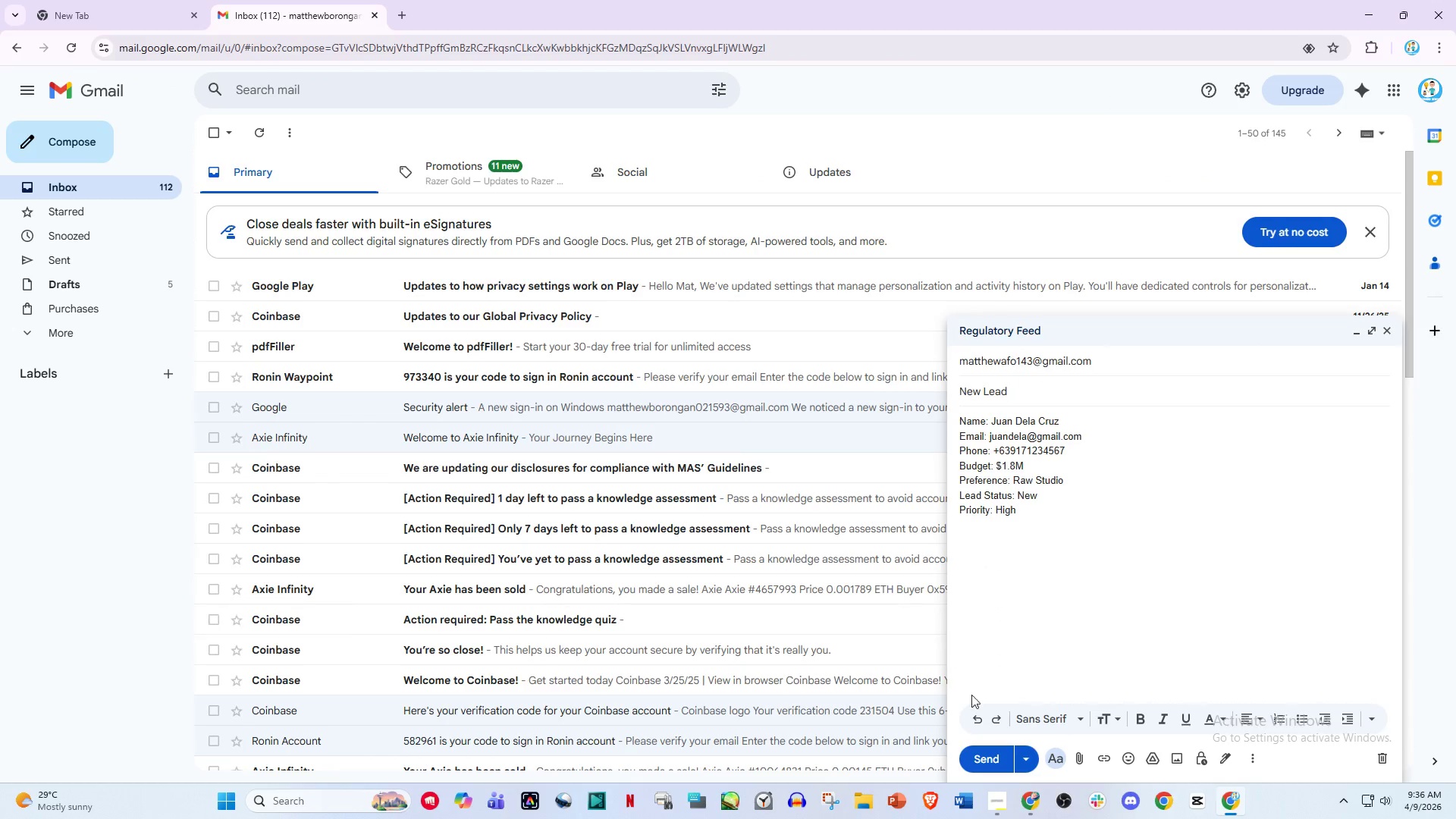 
left_click_drag(start_coordinate=[989, 755], to_coordinate=[985, 758])
 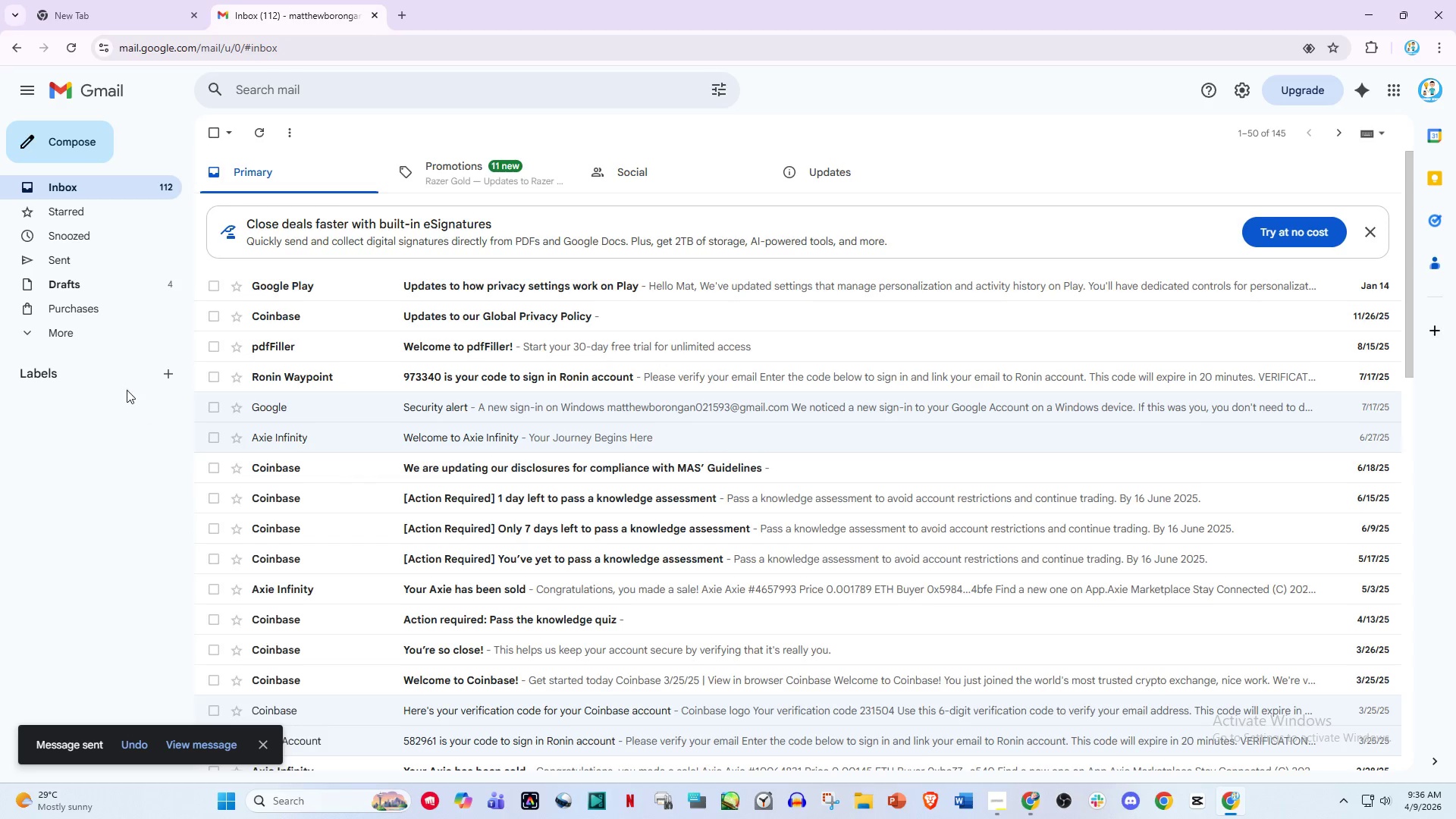 
left_click([94, 265])
 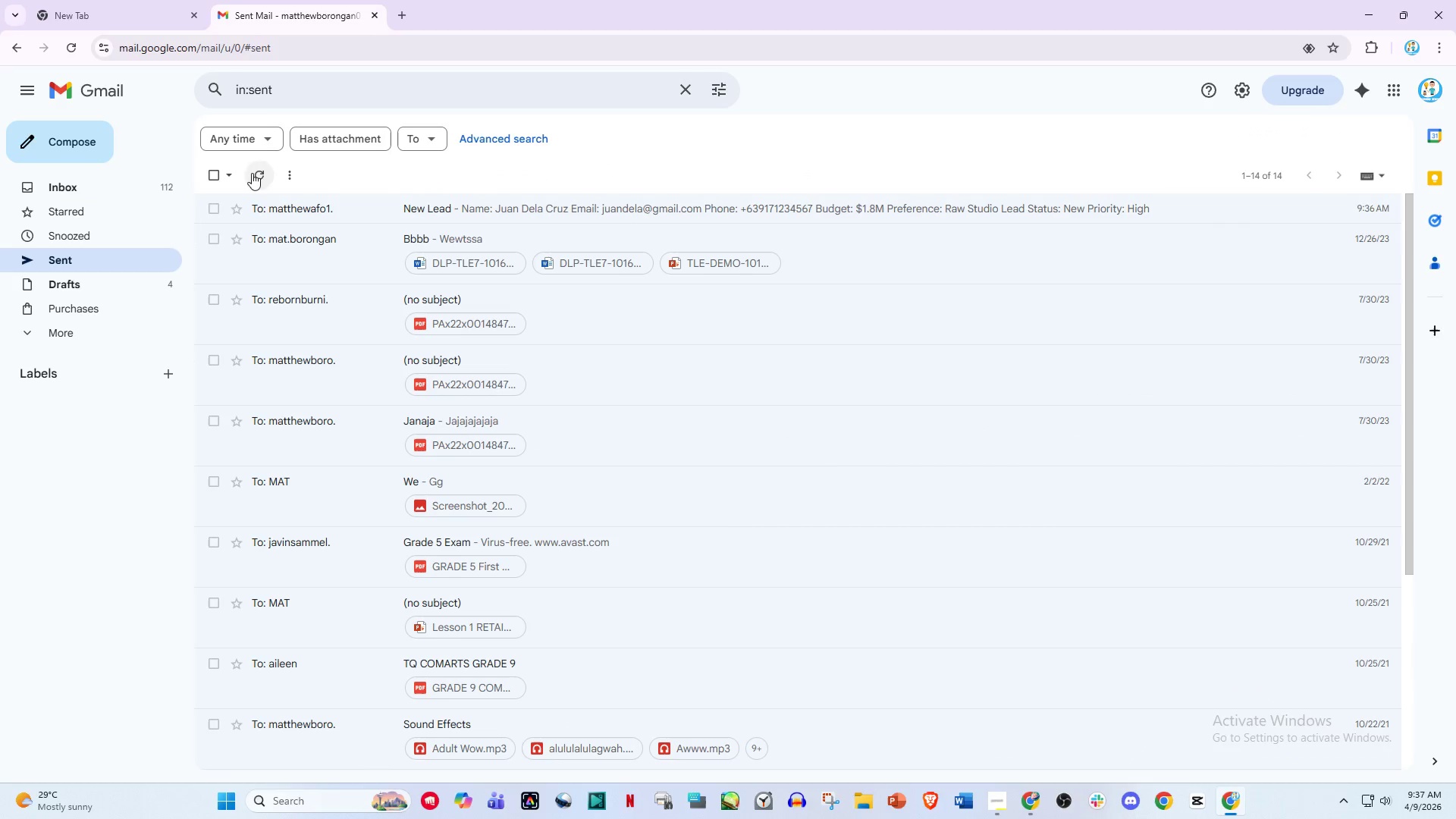 
wait(5.28)
 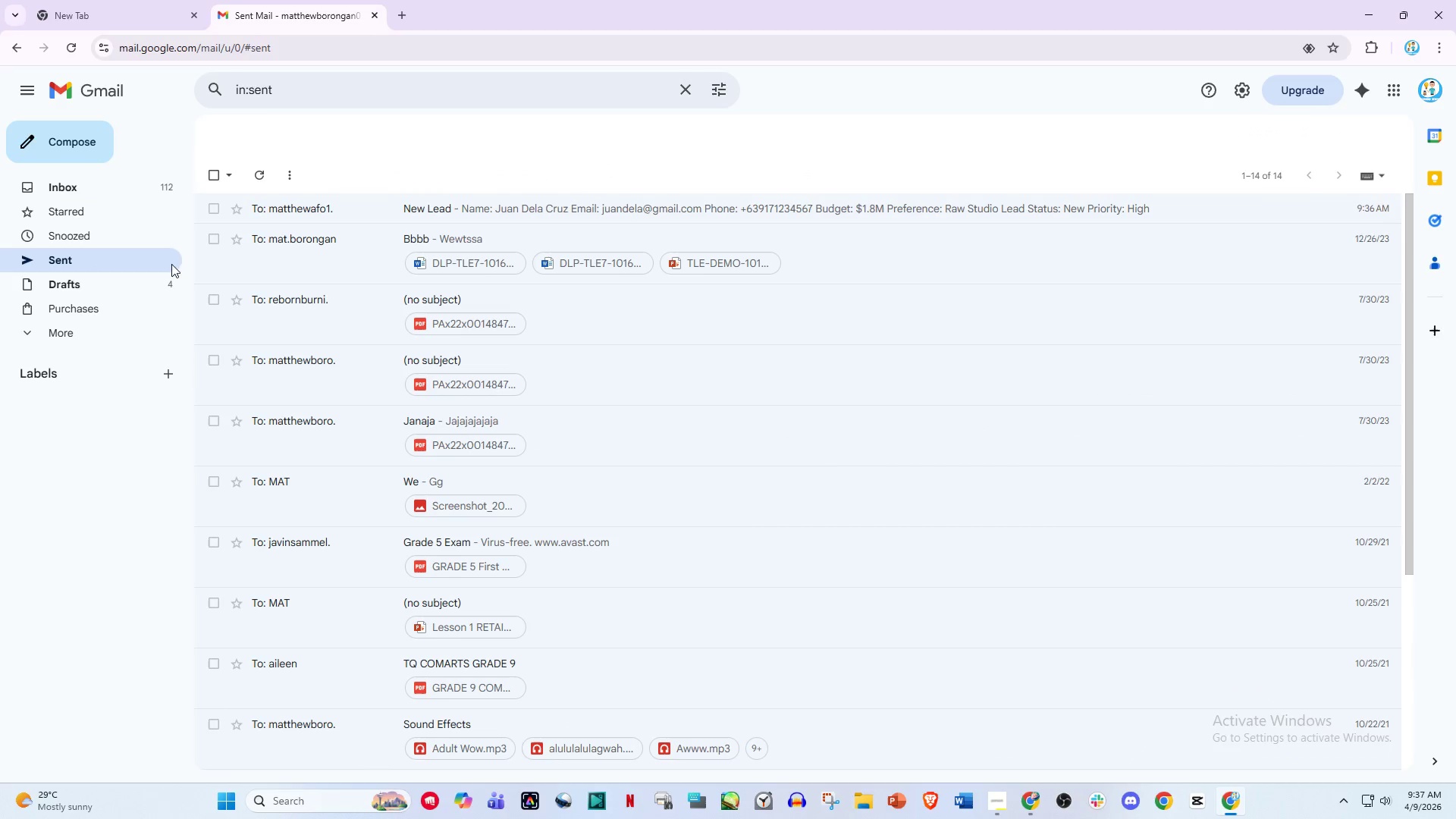 
double_click([278, 0])
 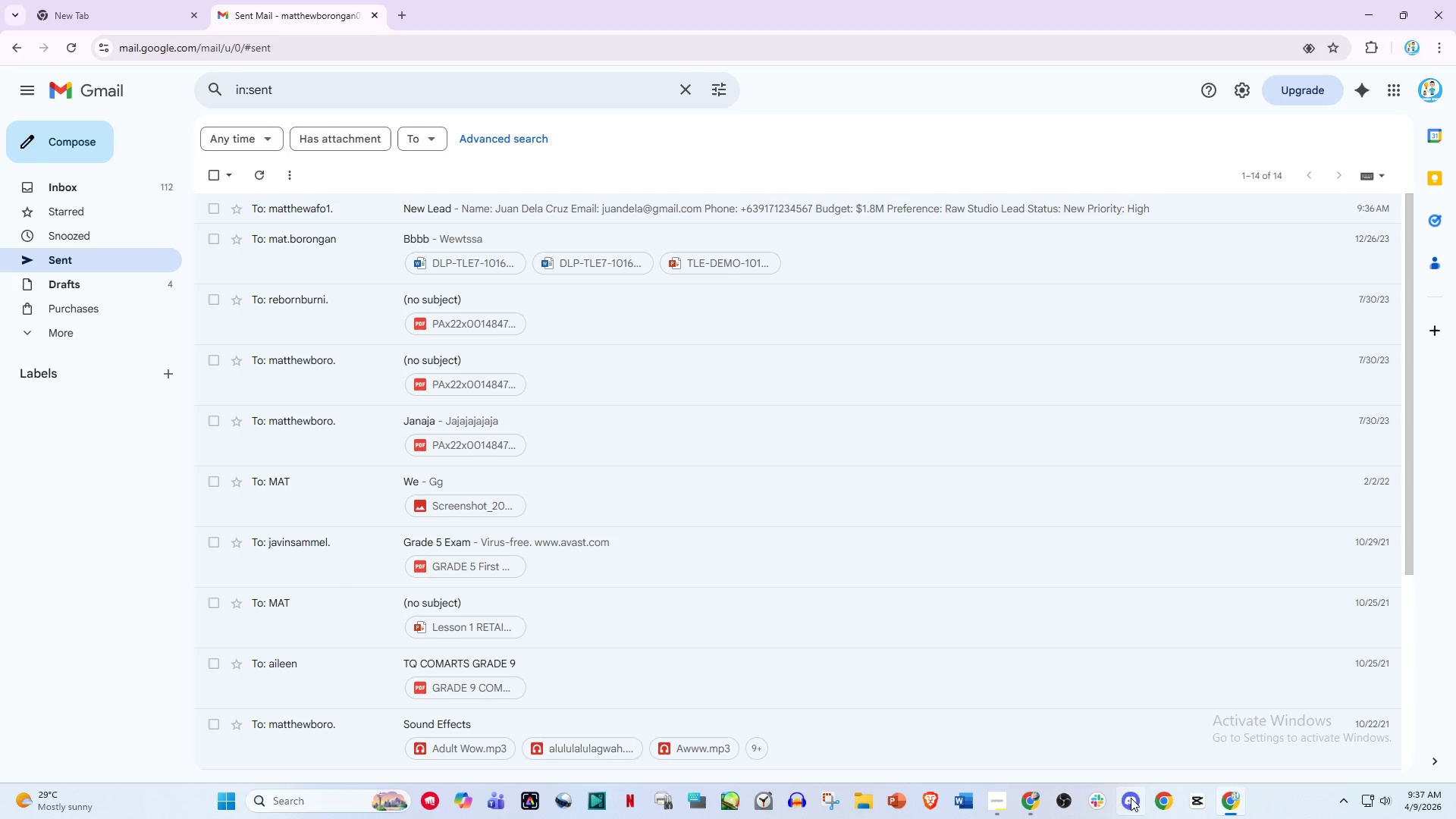 
left_click([1033, 796])
 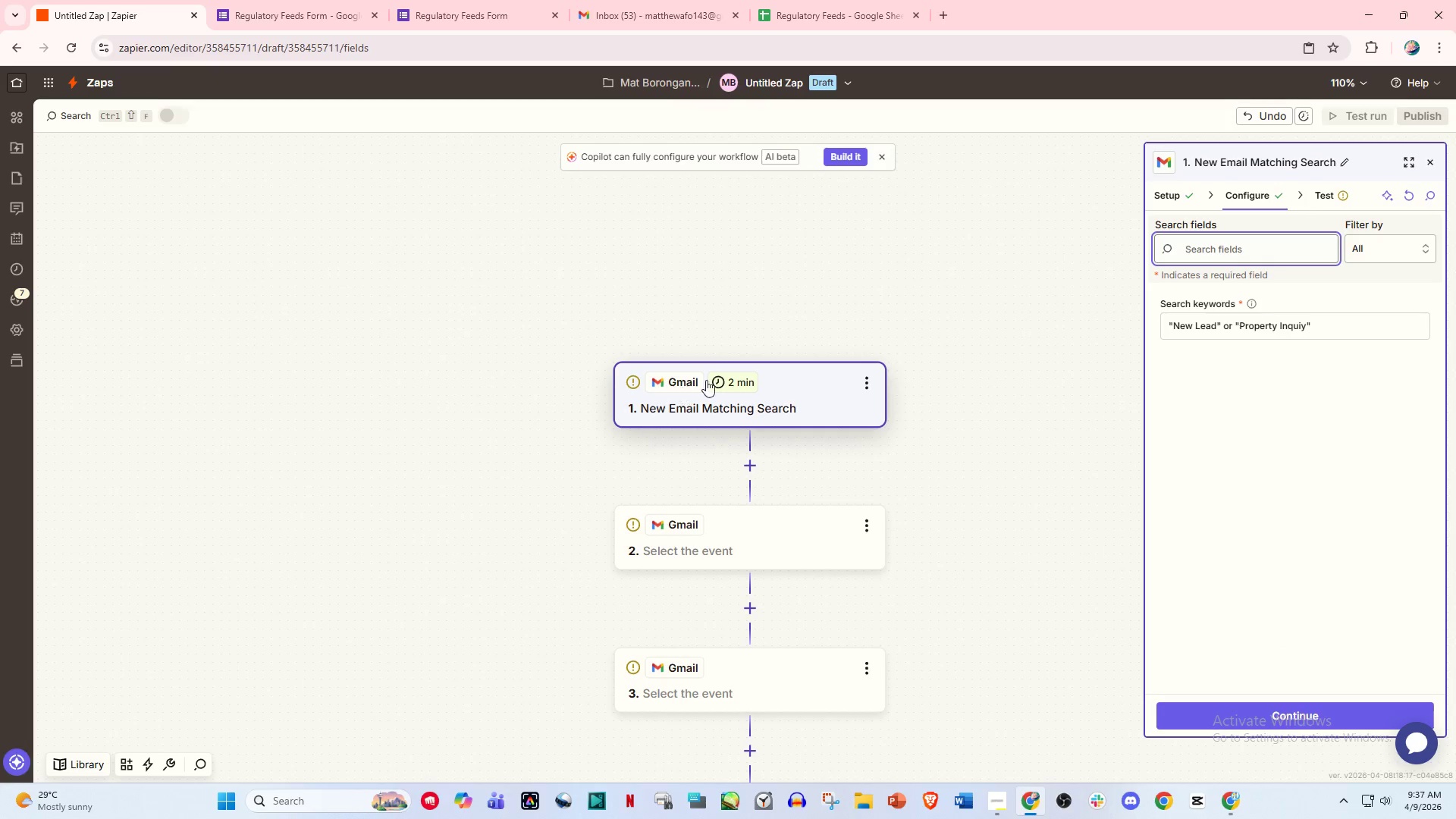 
left_click([811, 389])
 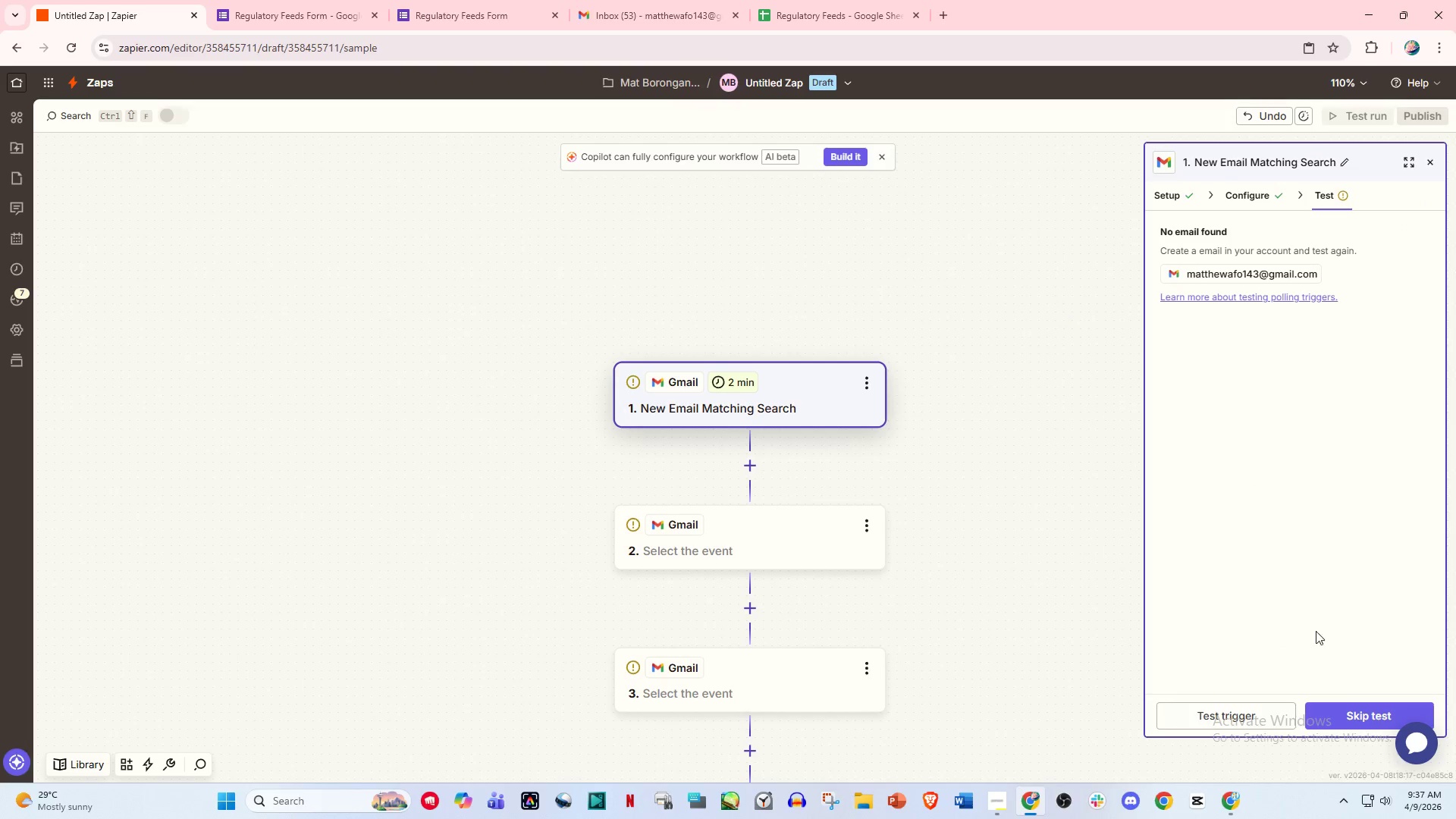 
left_click([1352, 707])
 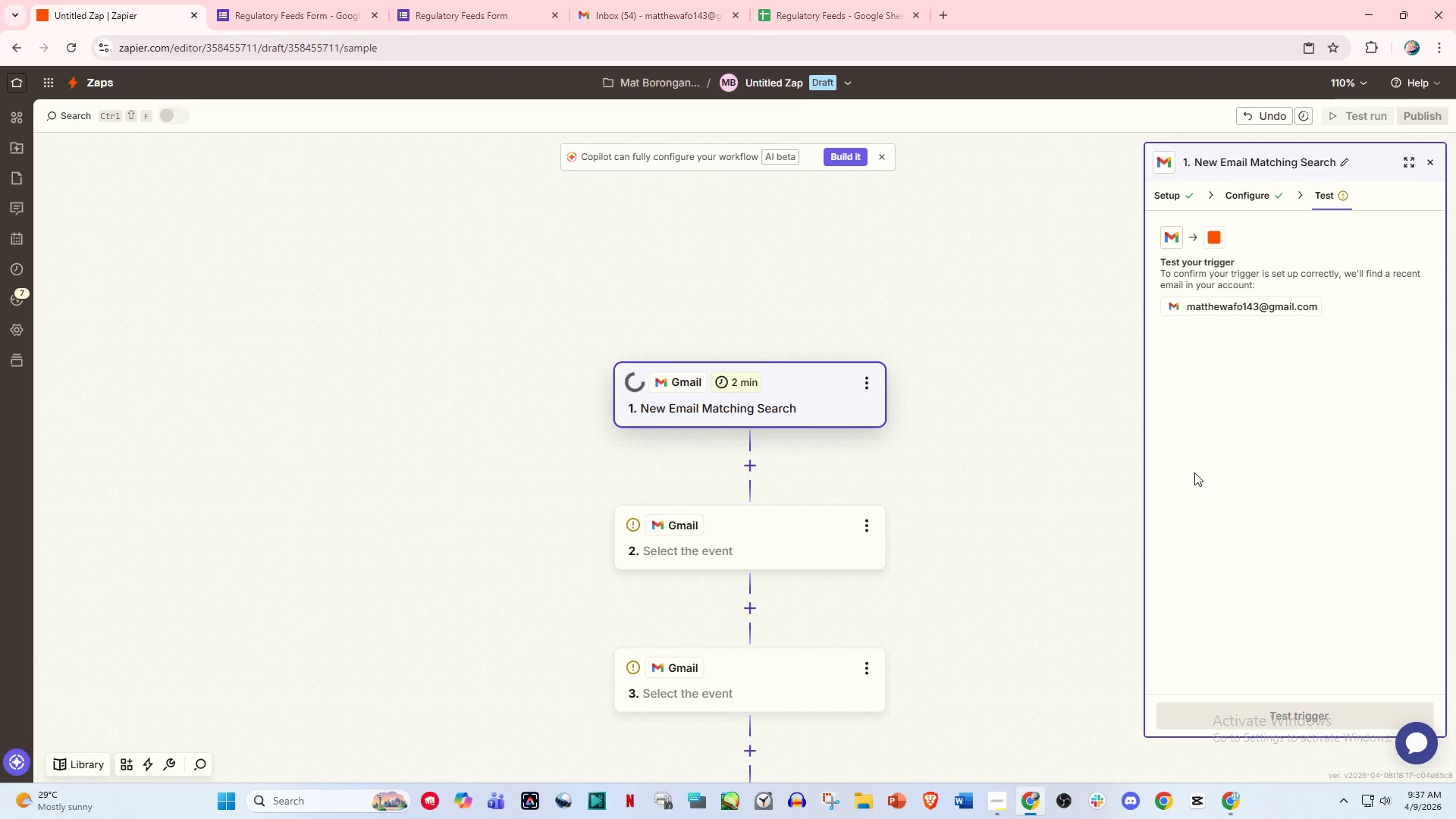 
mouse_move([1202, 476])
 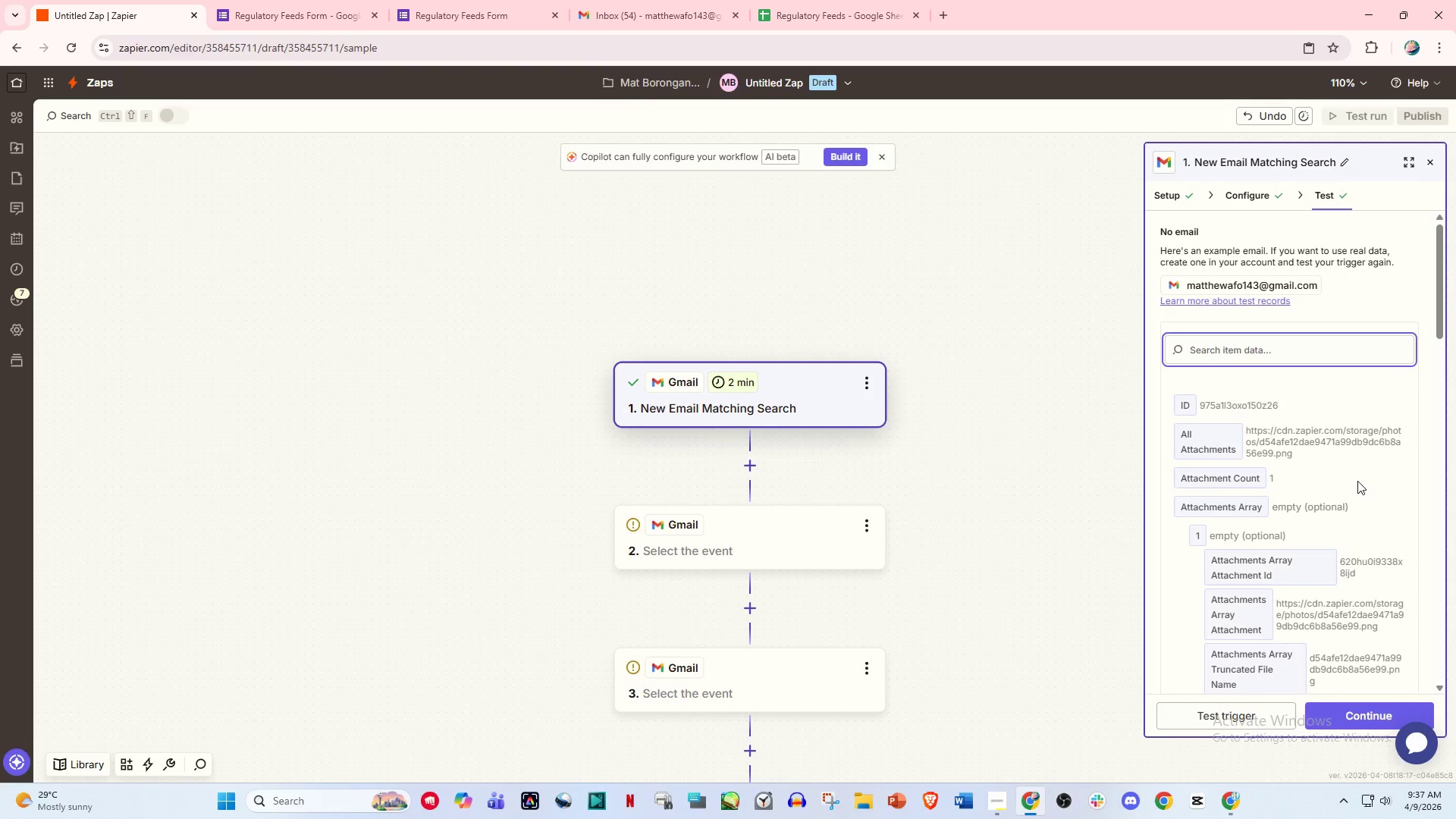 
scroll: coordinate [1357, 481], scroll_direction: down, amount: 6.0
 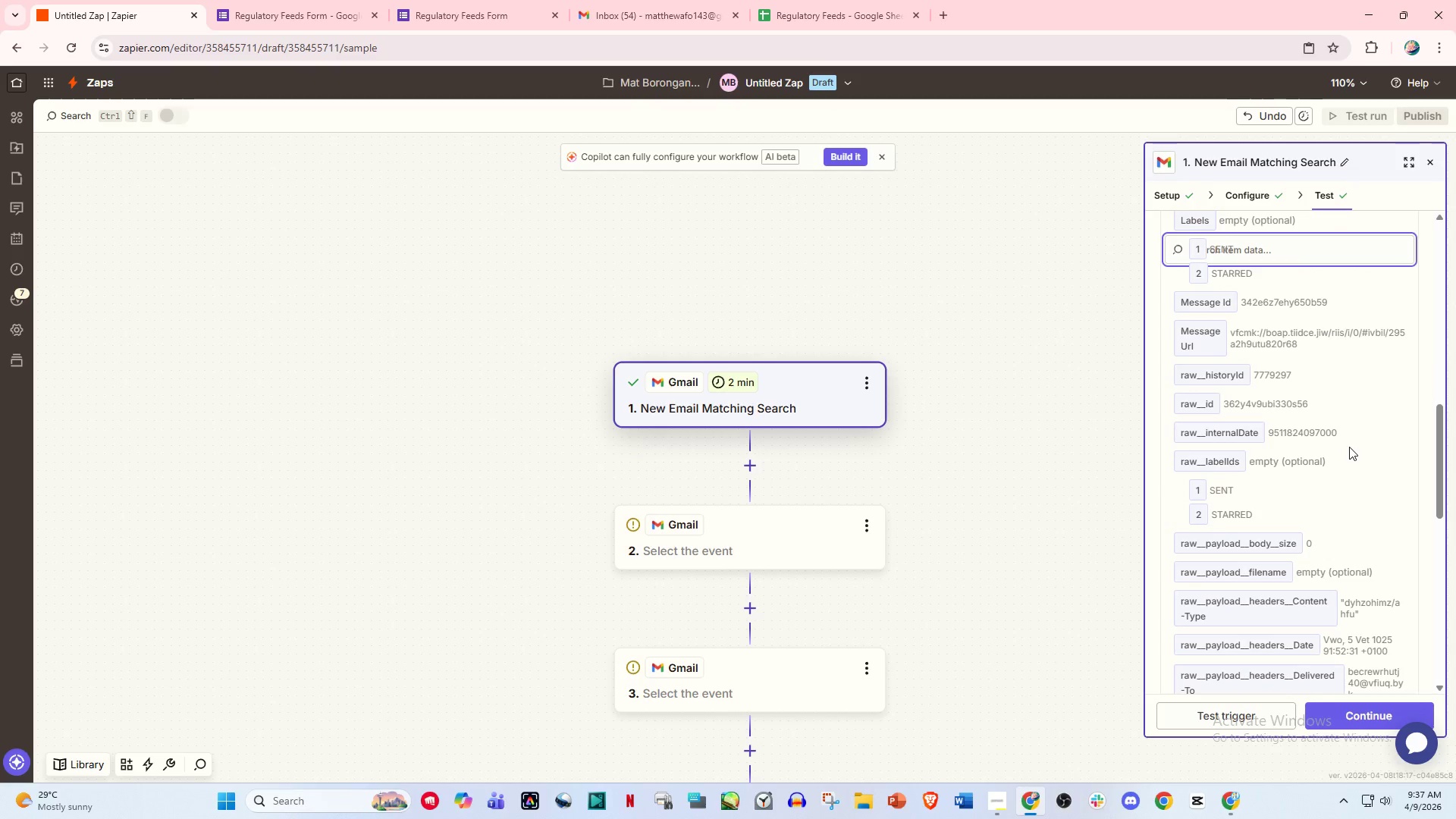 
left_click([1324, 187])
 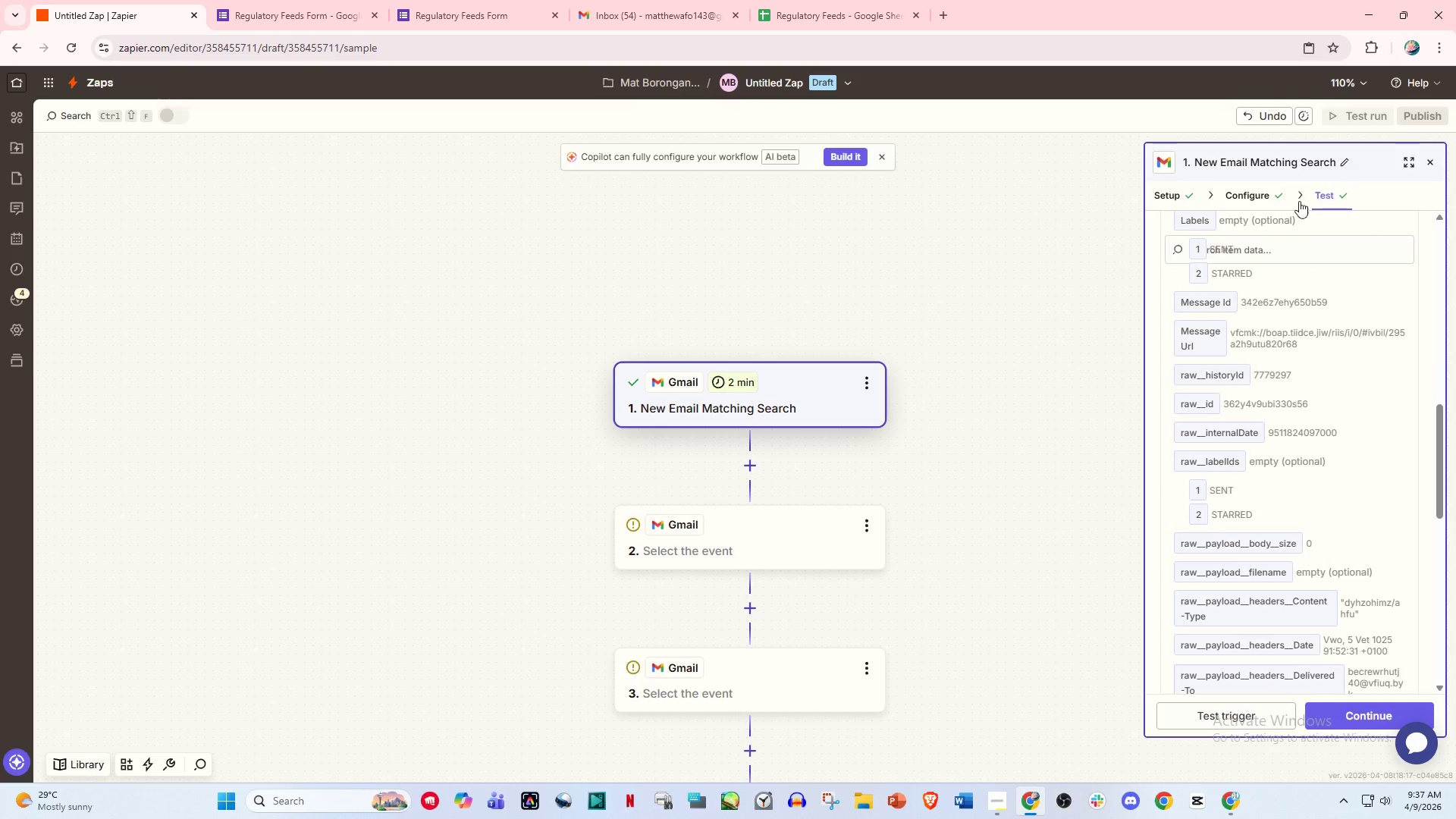 
left_click([1263, 201])
 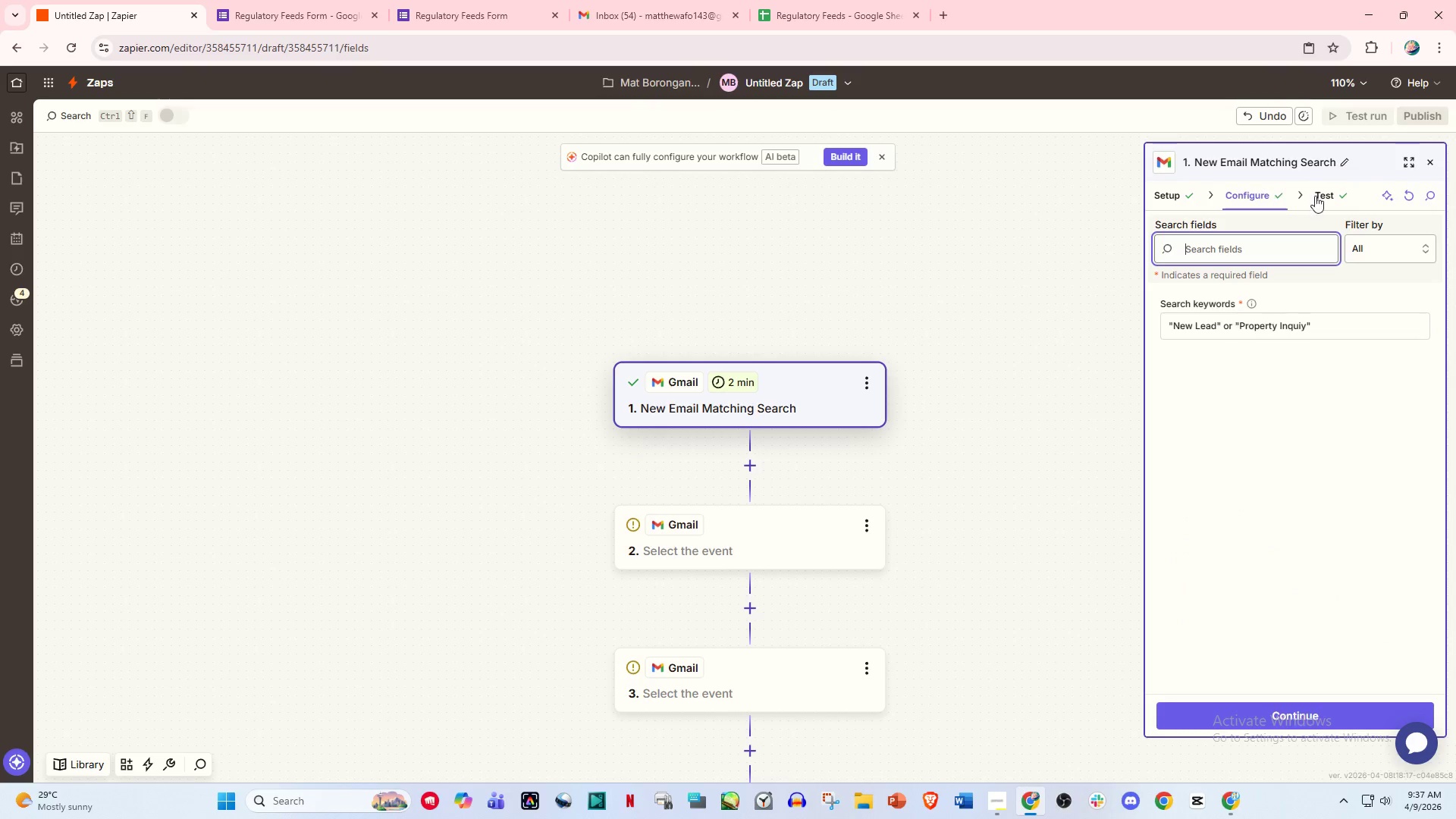 
left_click([1320, 191])
 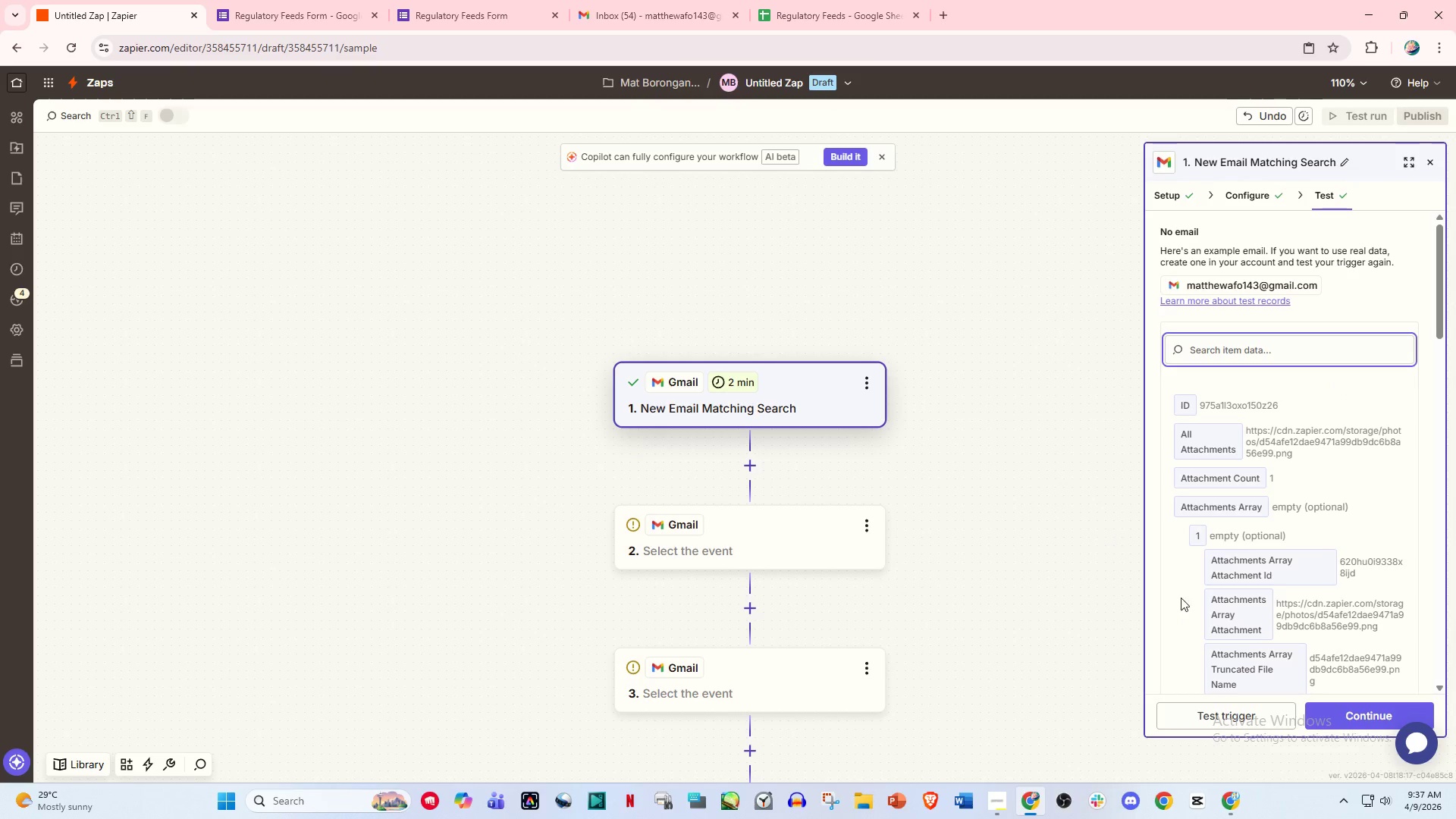 
left_click([1246, 711])
 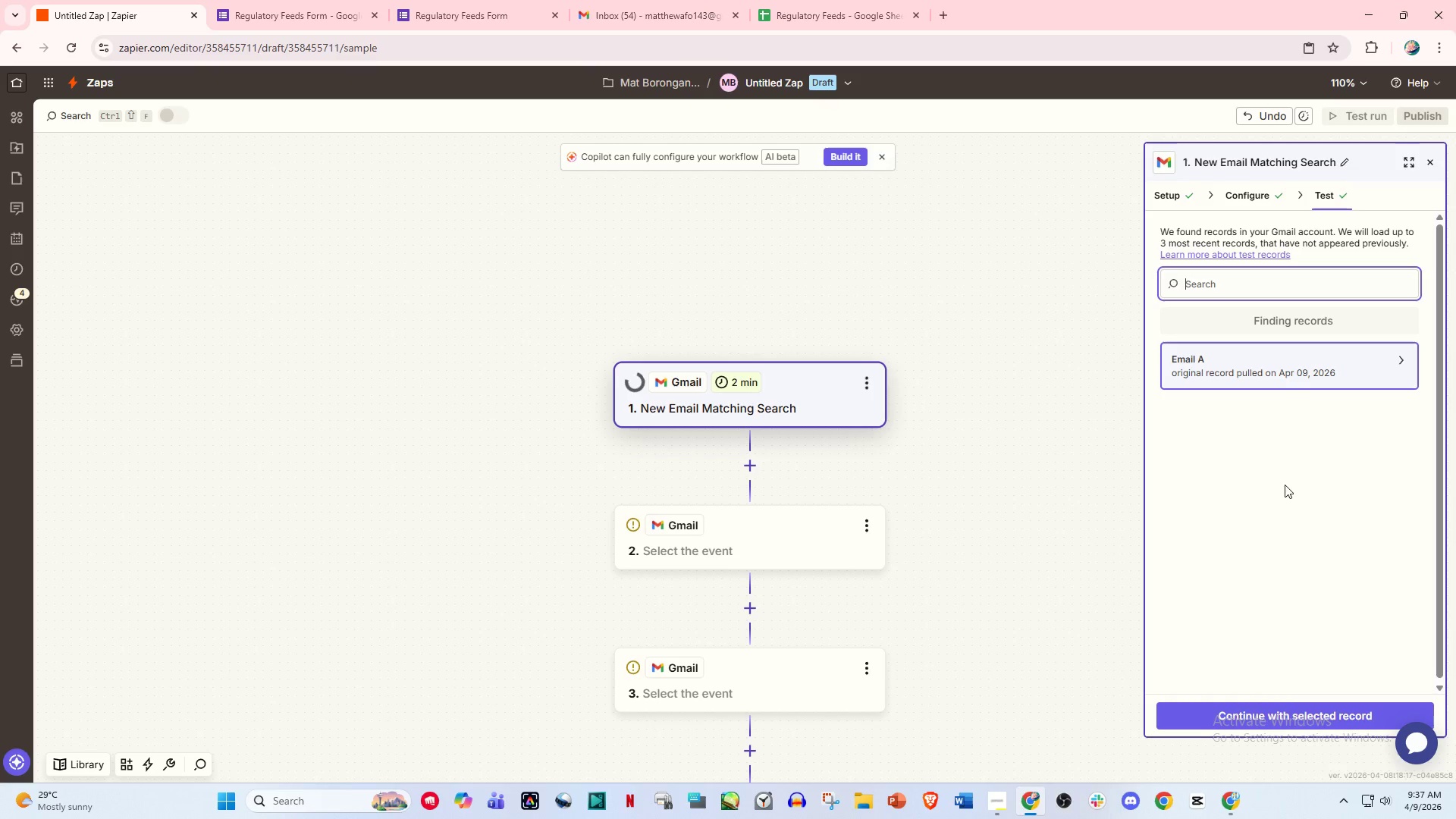 
left_click([1281, 318])
 